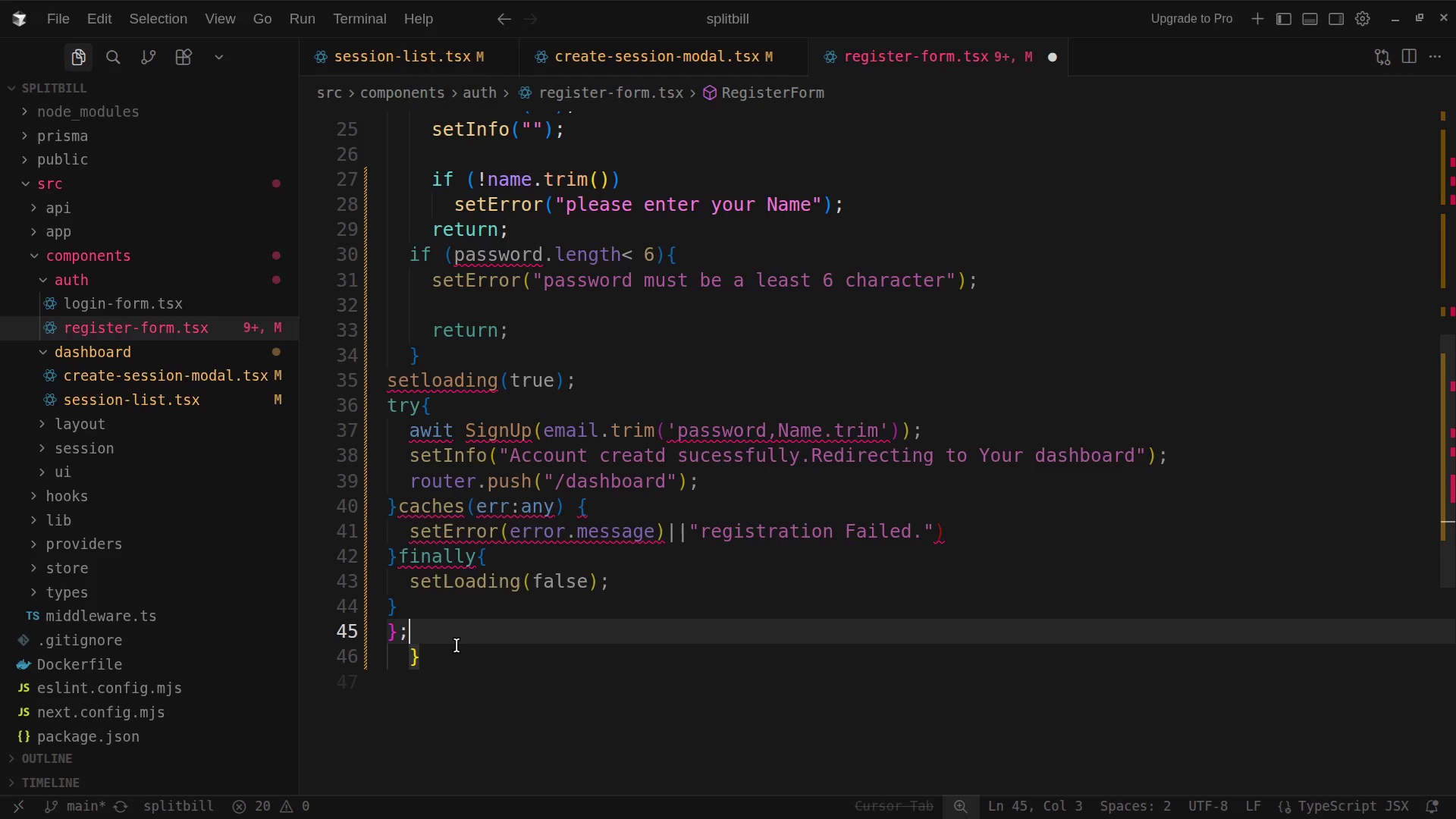 
key(Enter)
 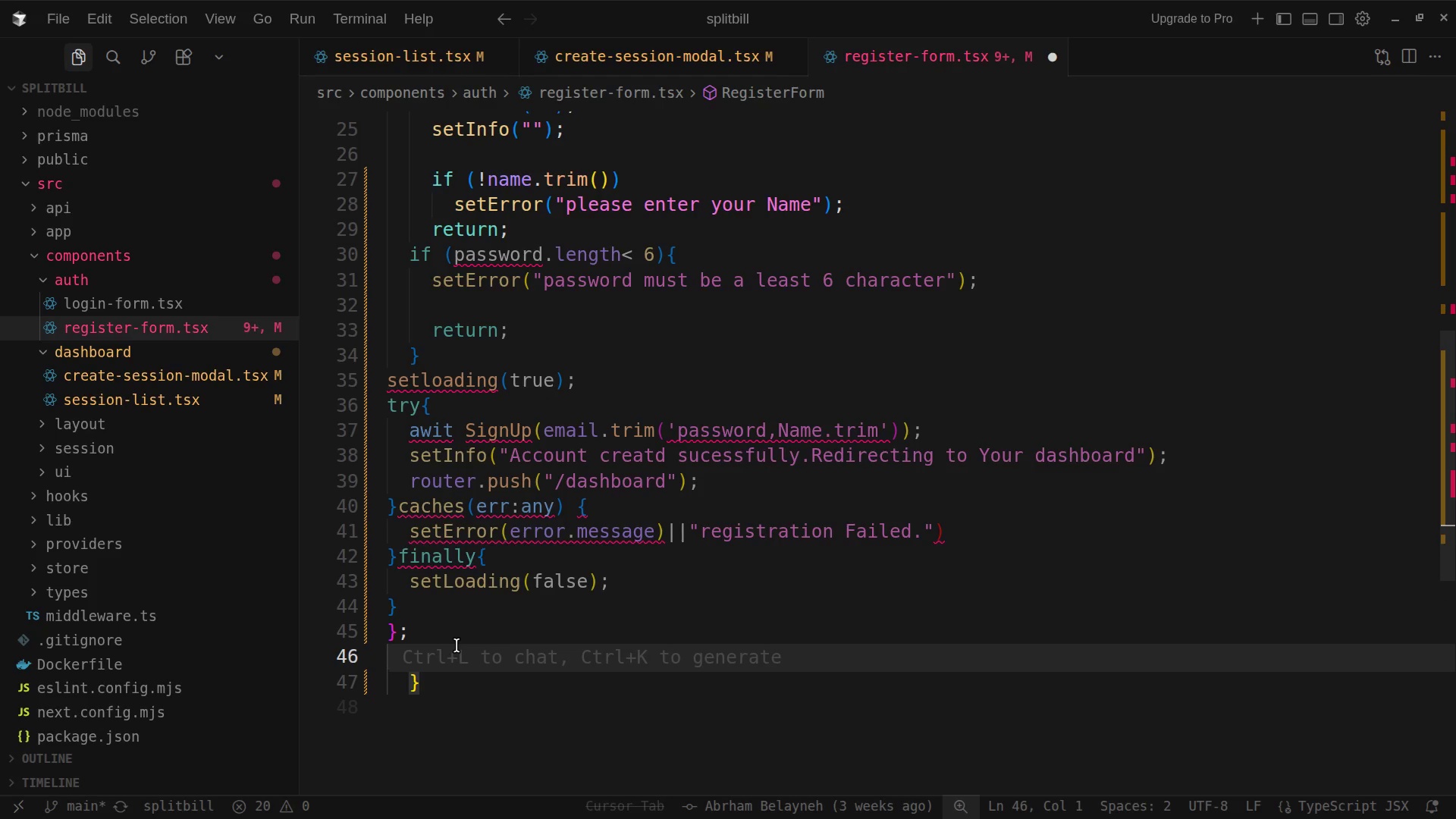 
type(return)
 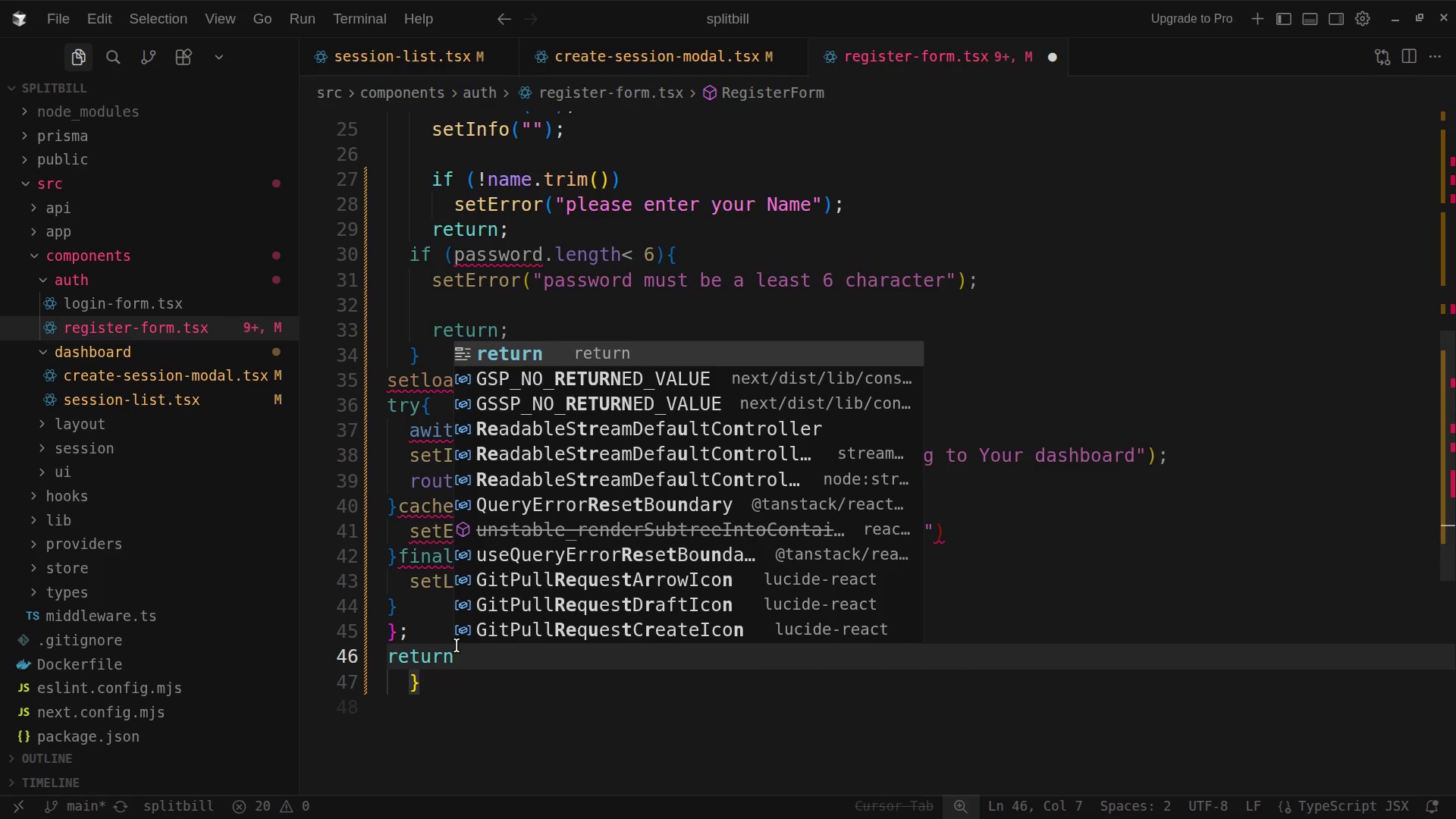 
key(Shift+9)
 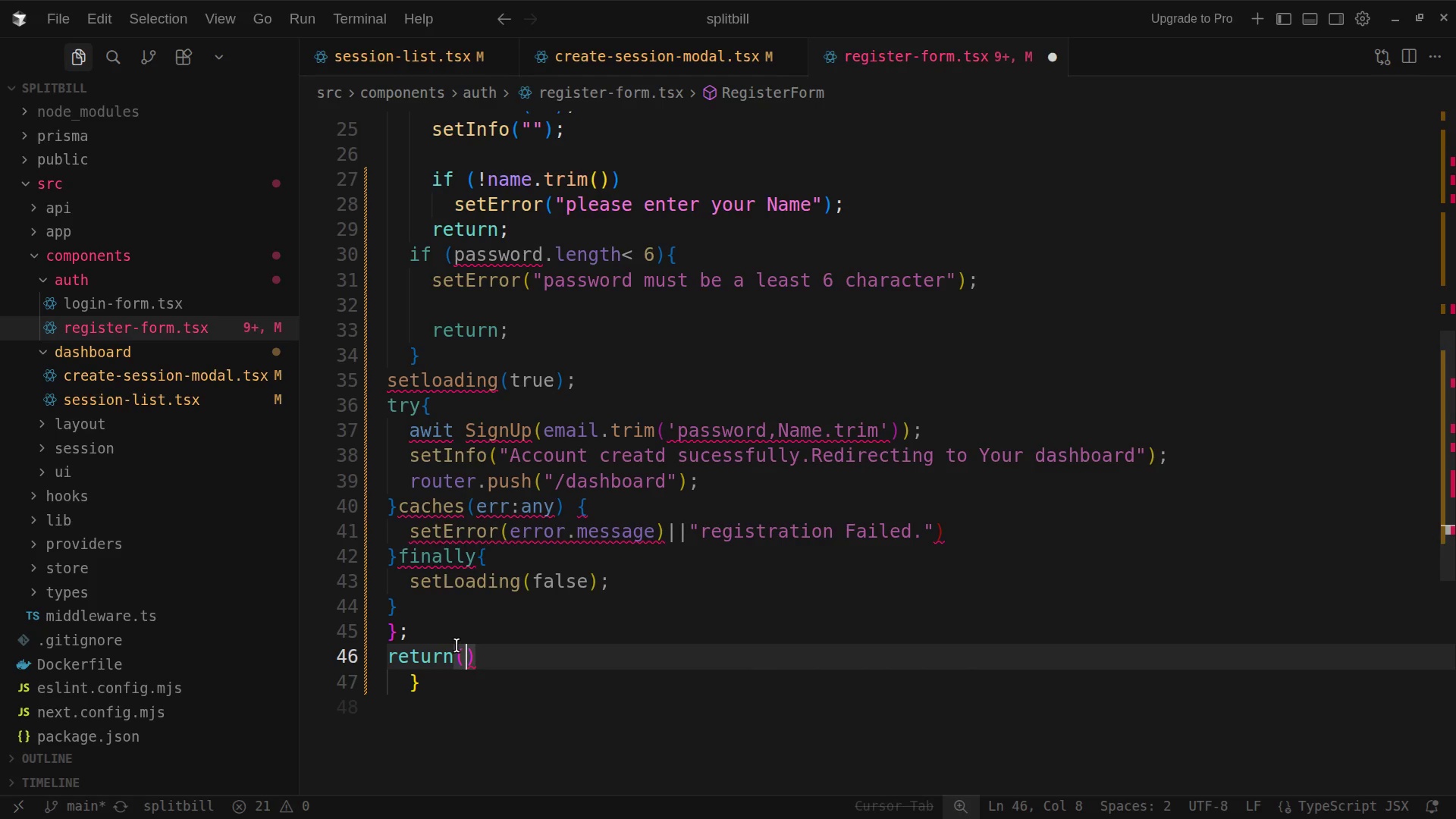 
key(Shift+Comma)
 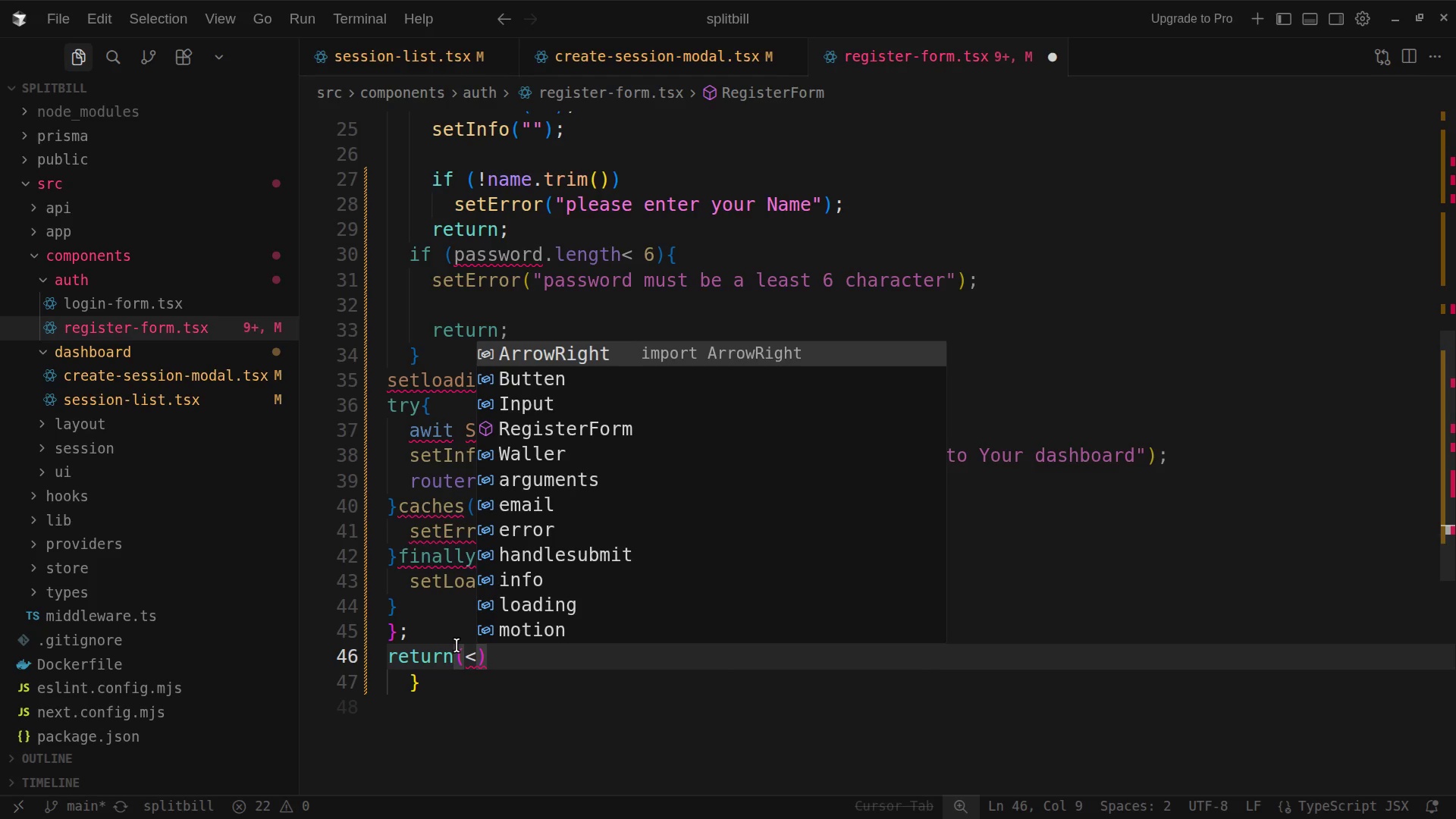 
type(div C)
key(Backspace)
type(className=")
 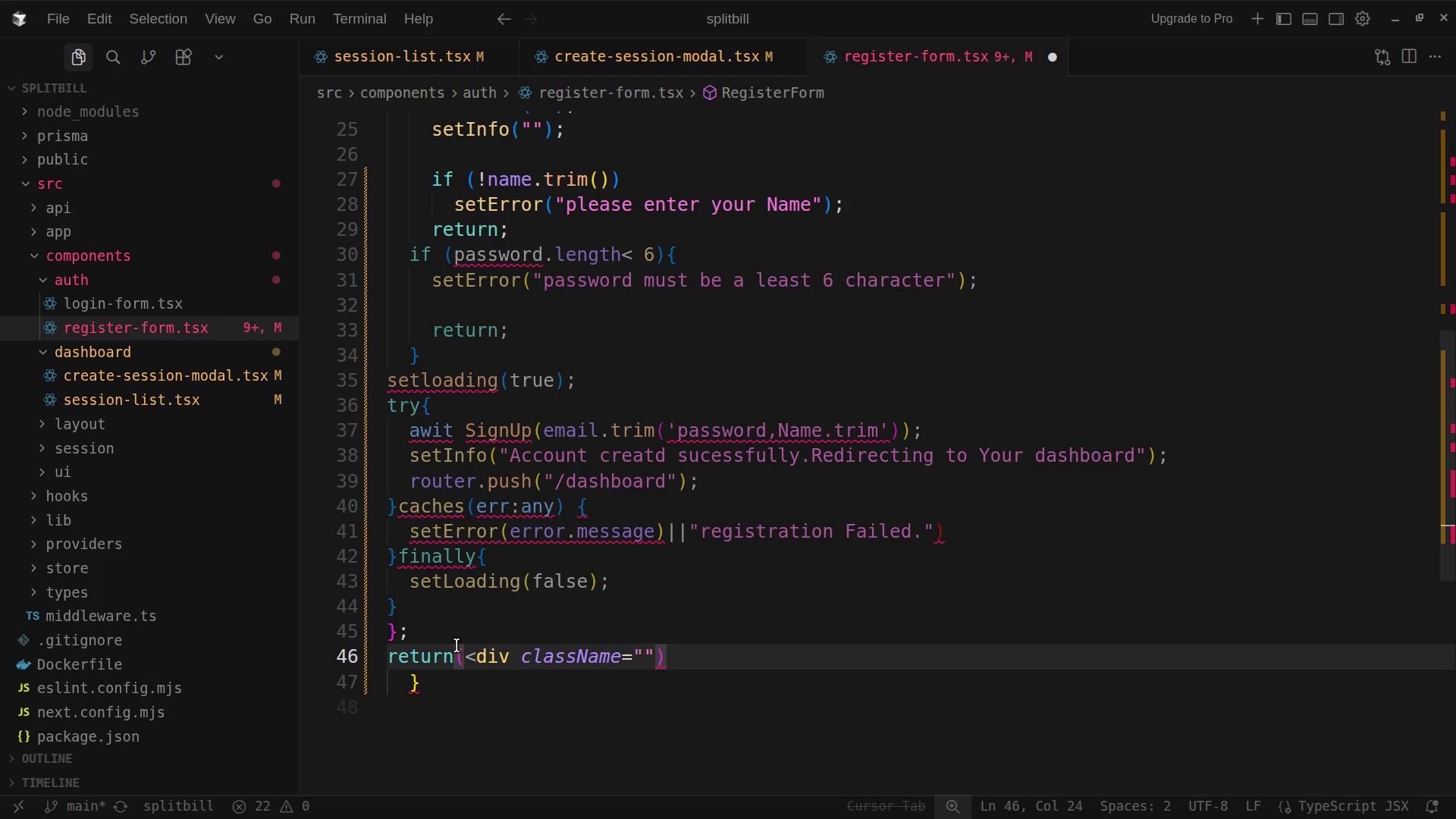 
type(min)
 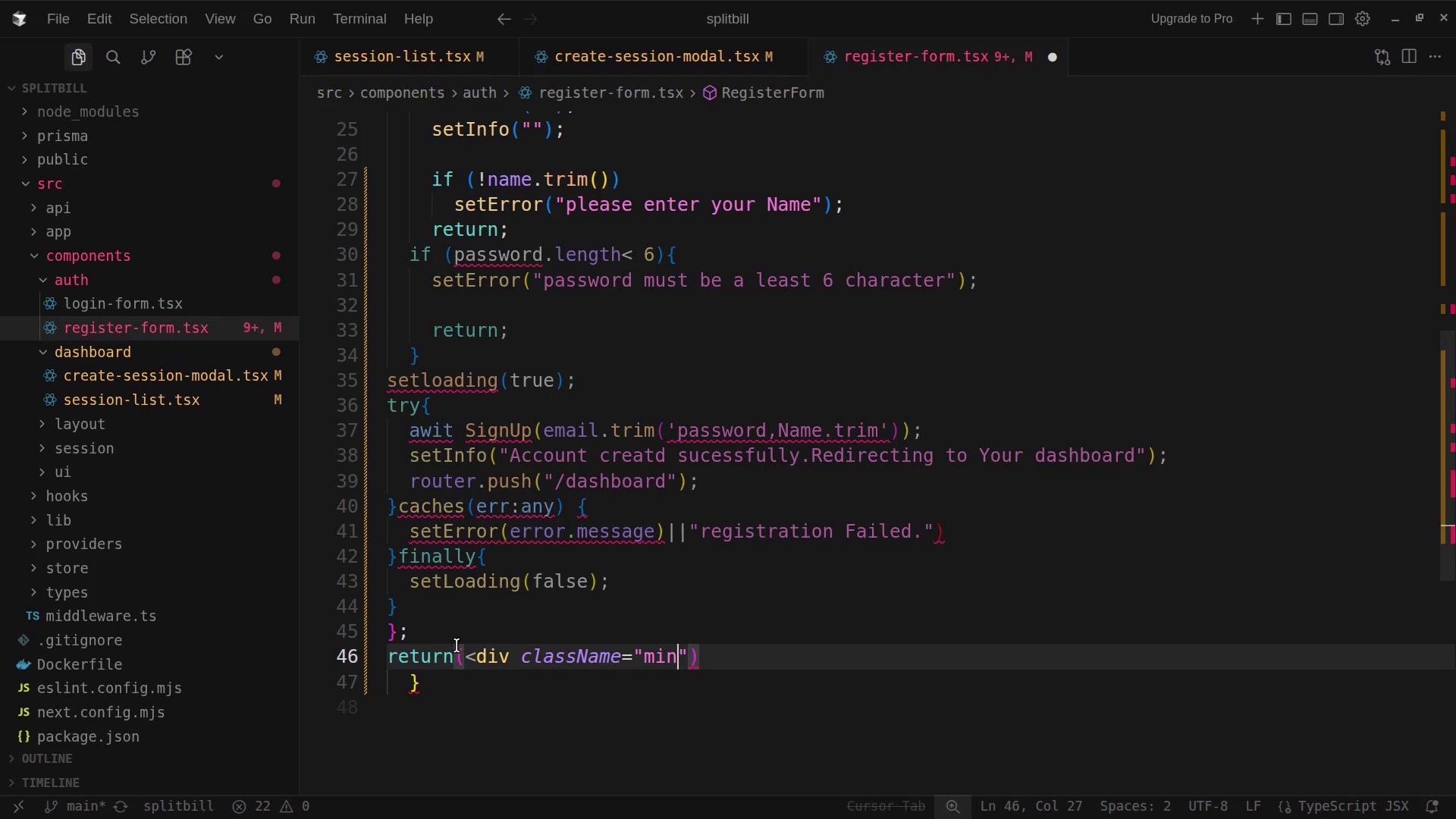 
key(Shift+Minus)
 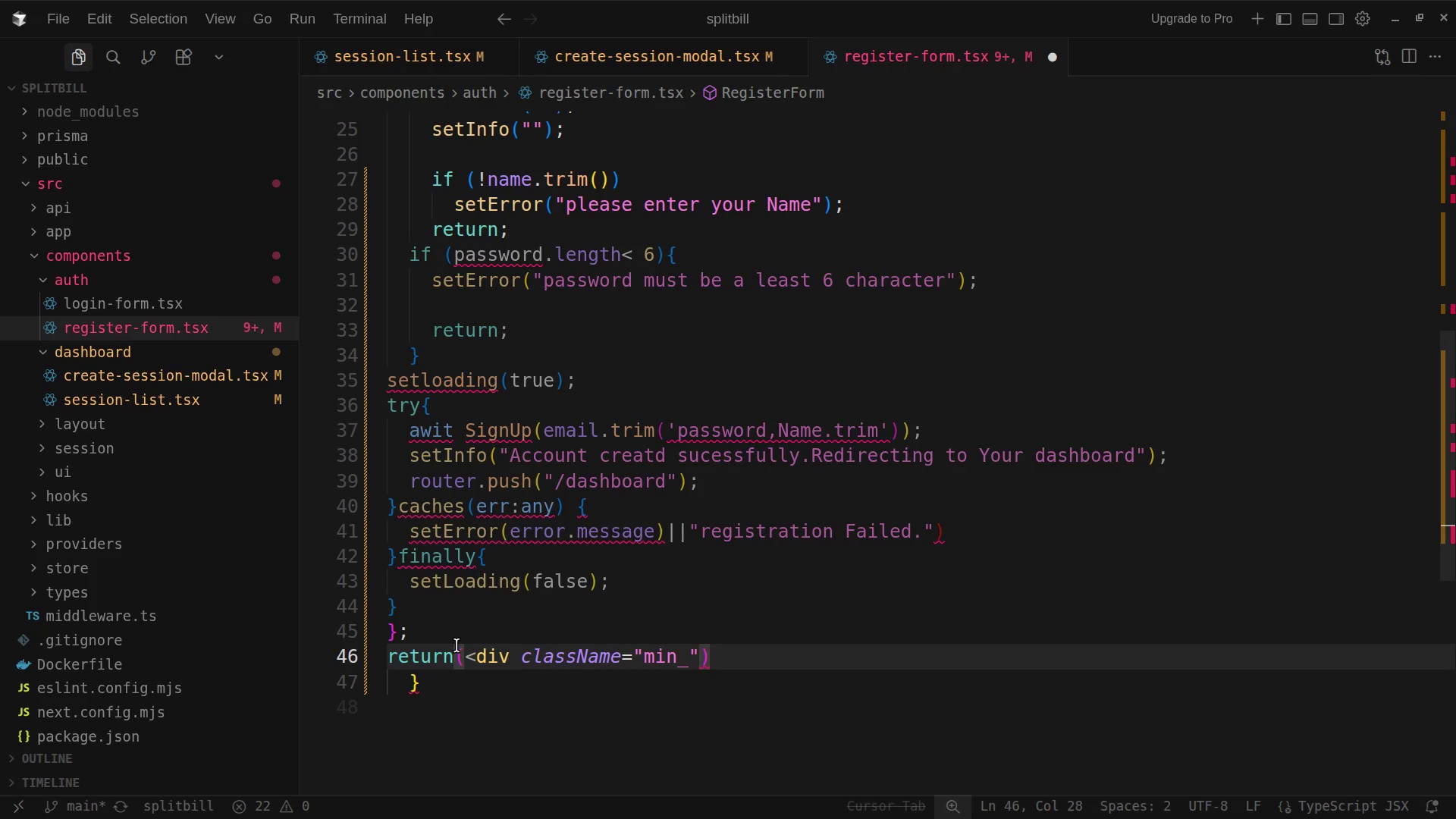 
key(Backspace)
 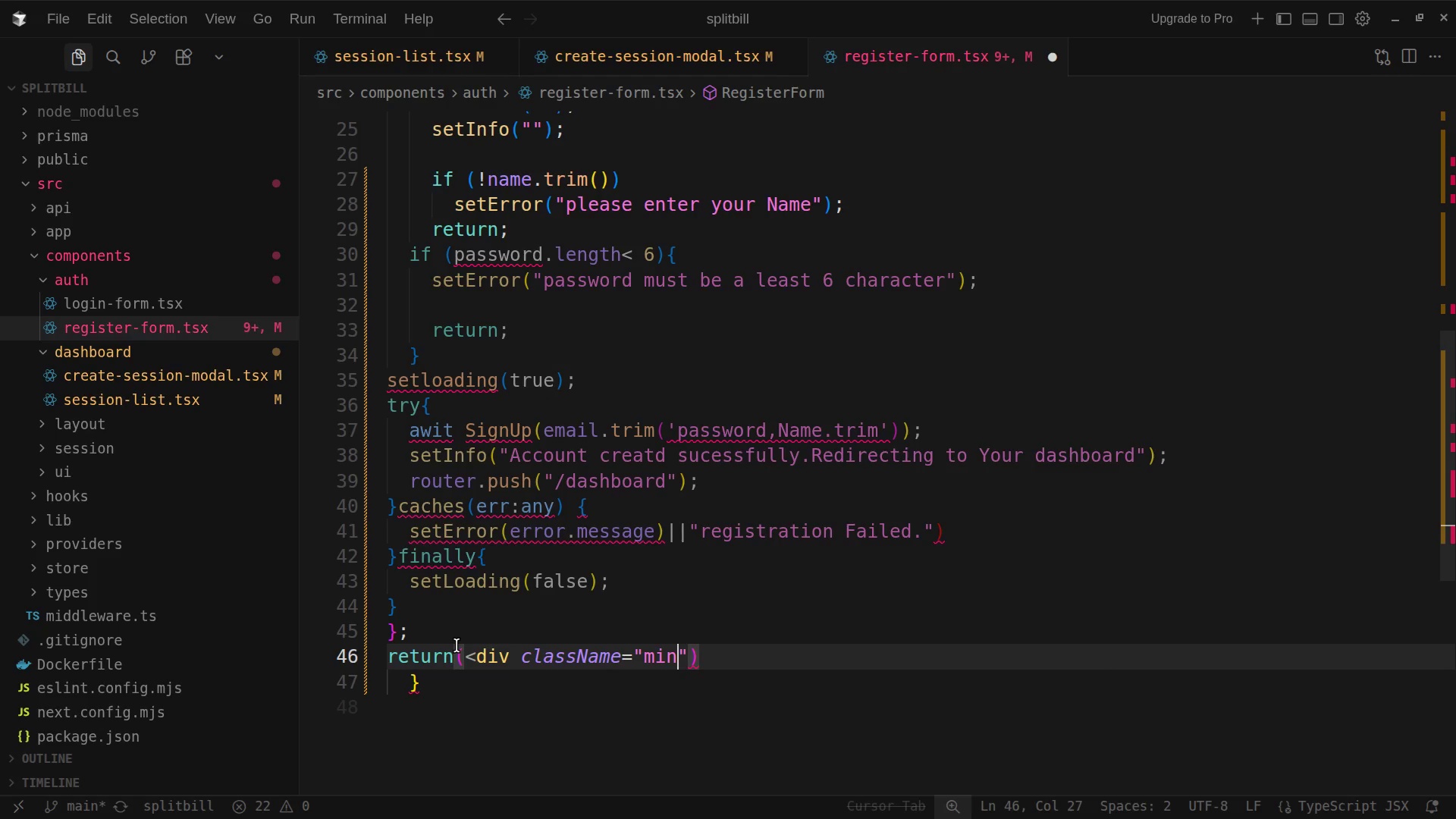 
key(Minus)
 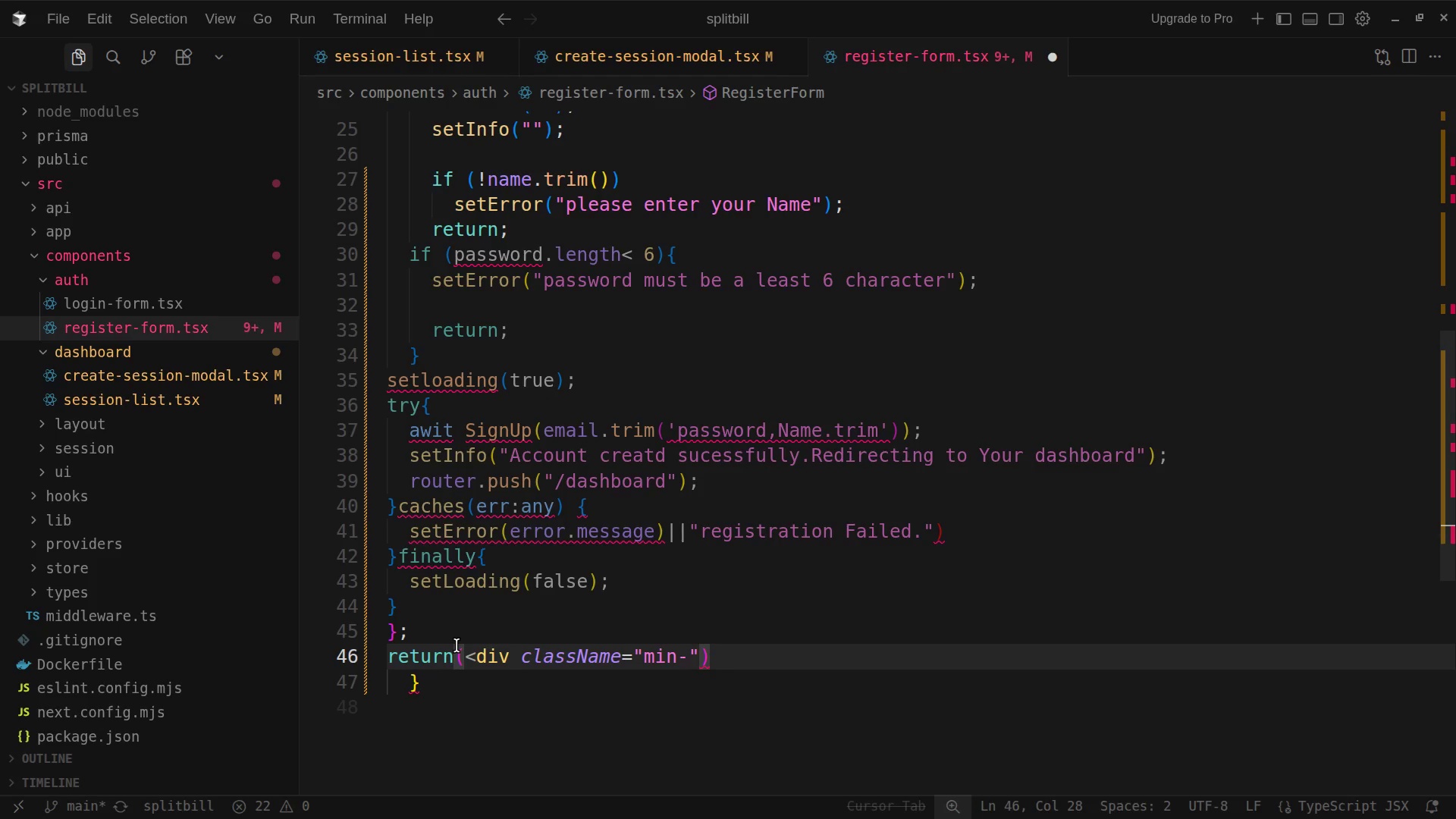 
type(h-scree)
key(Backspace)
key(Backspace)
key(Backspace)
 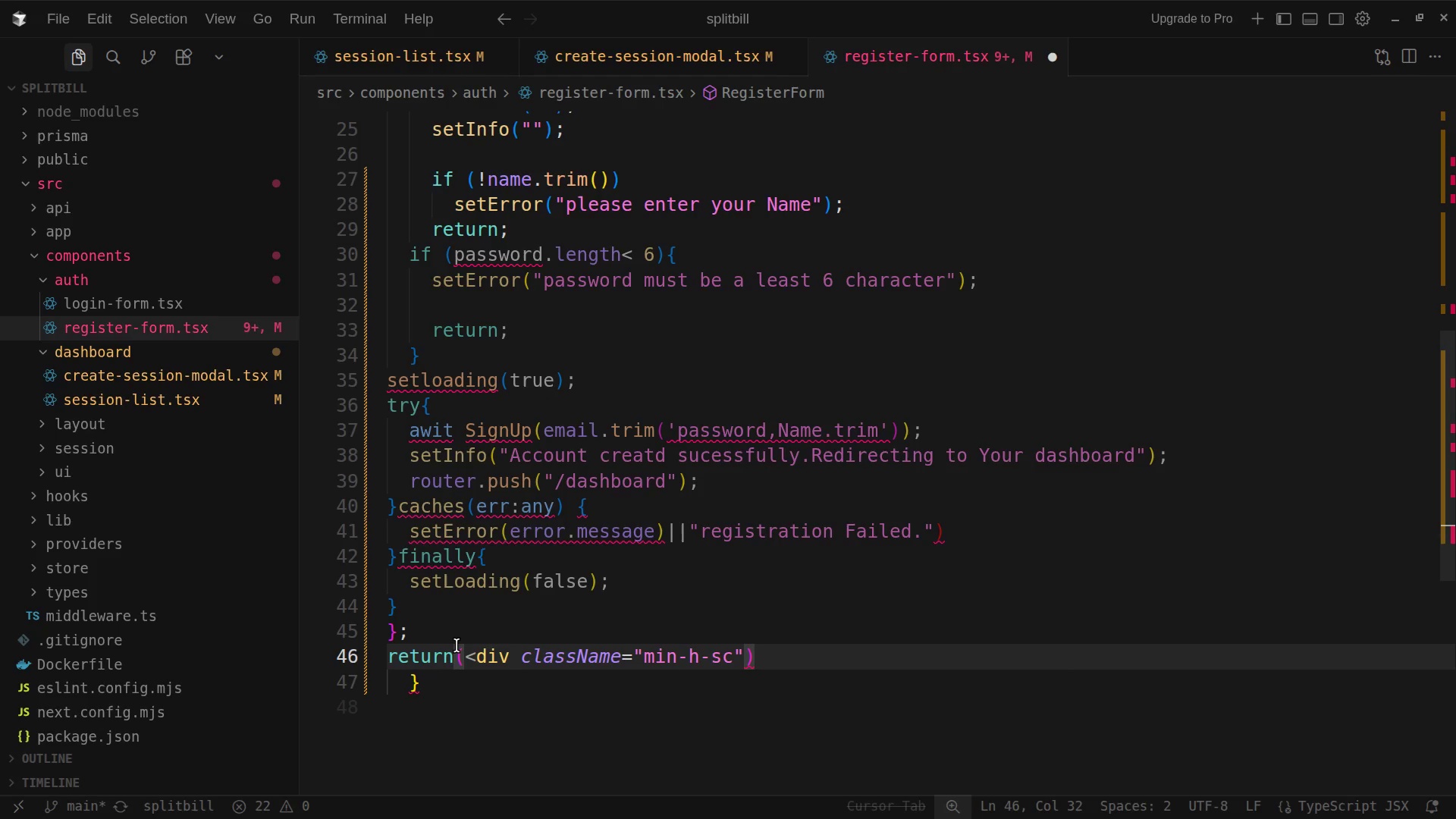 
type(reenflex)
 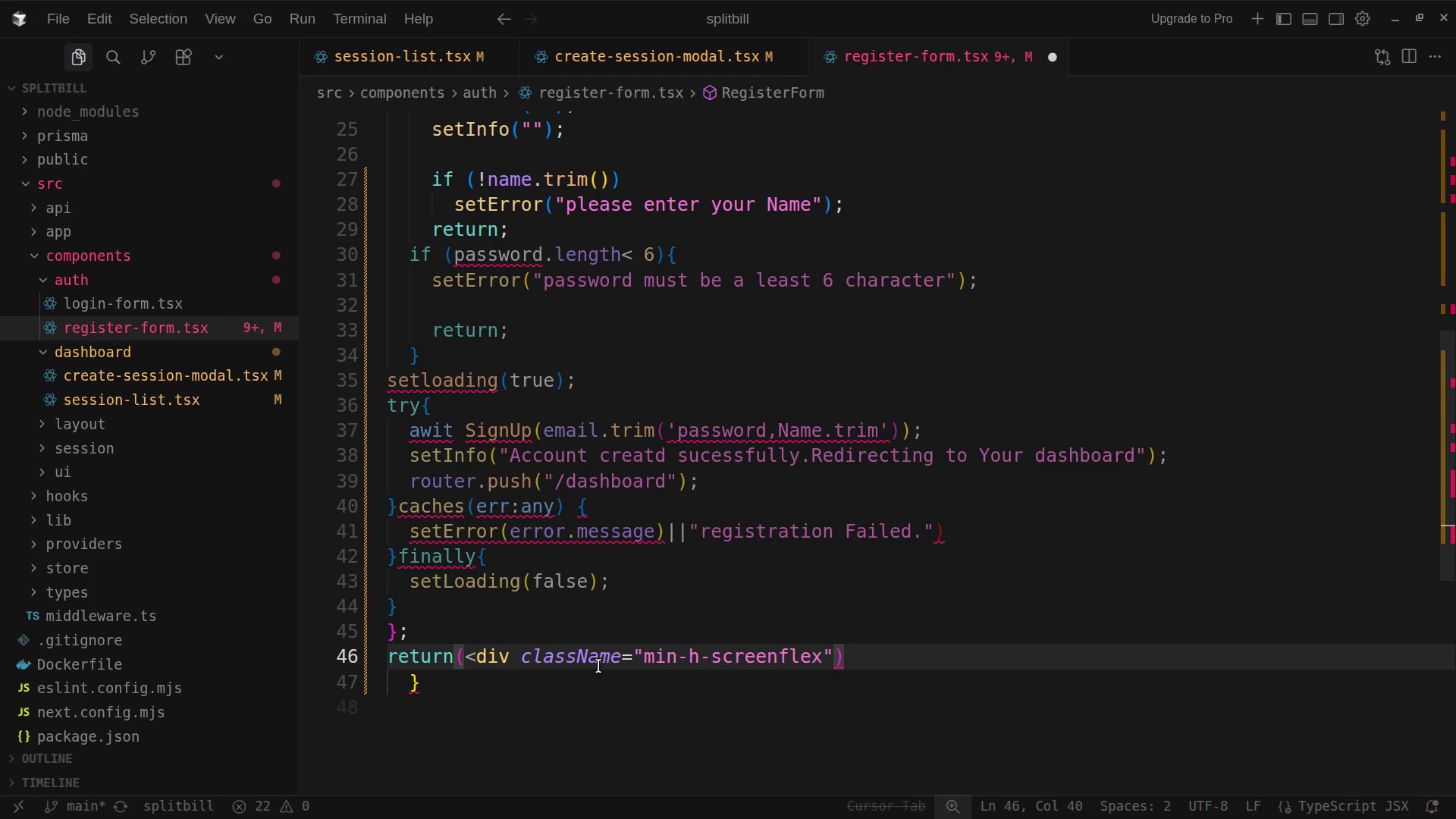 
wait(6.07)
 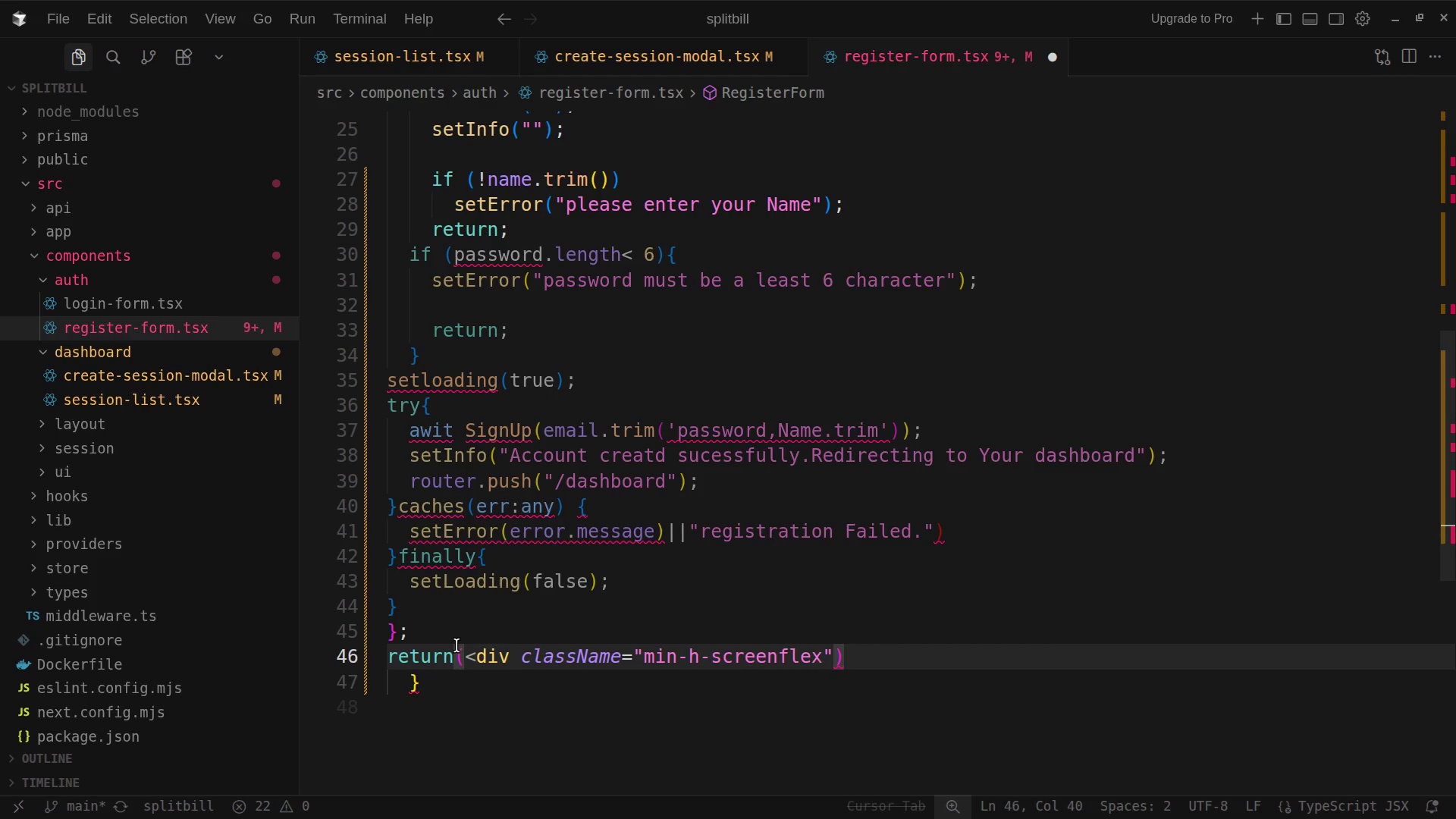 
left_click([785, 657])
 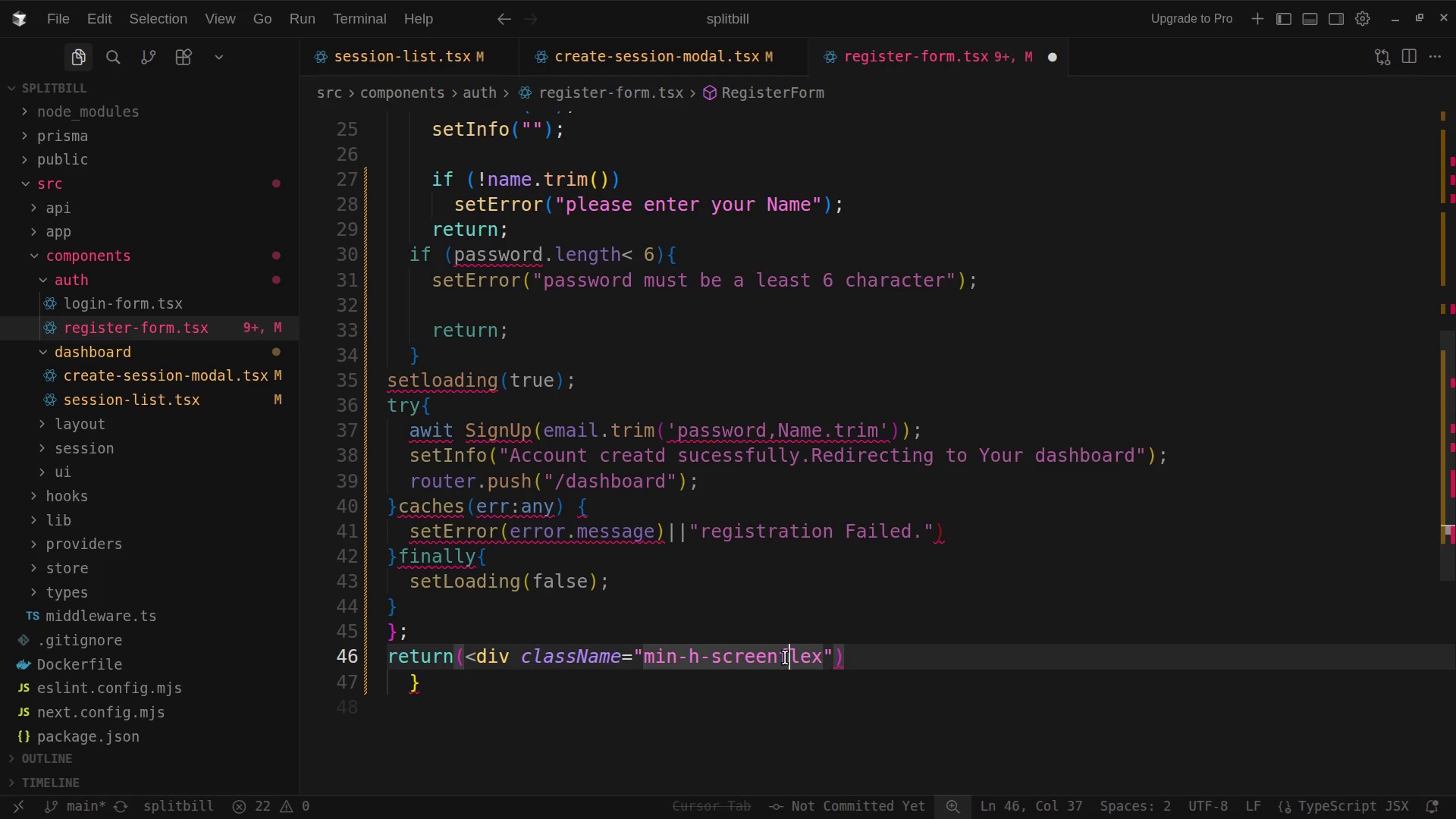 
left_click([785, 657])
 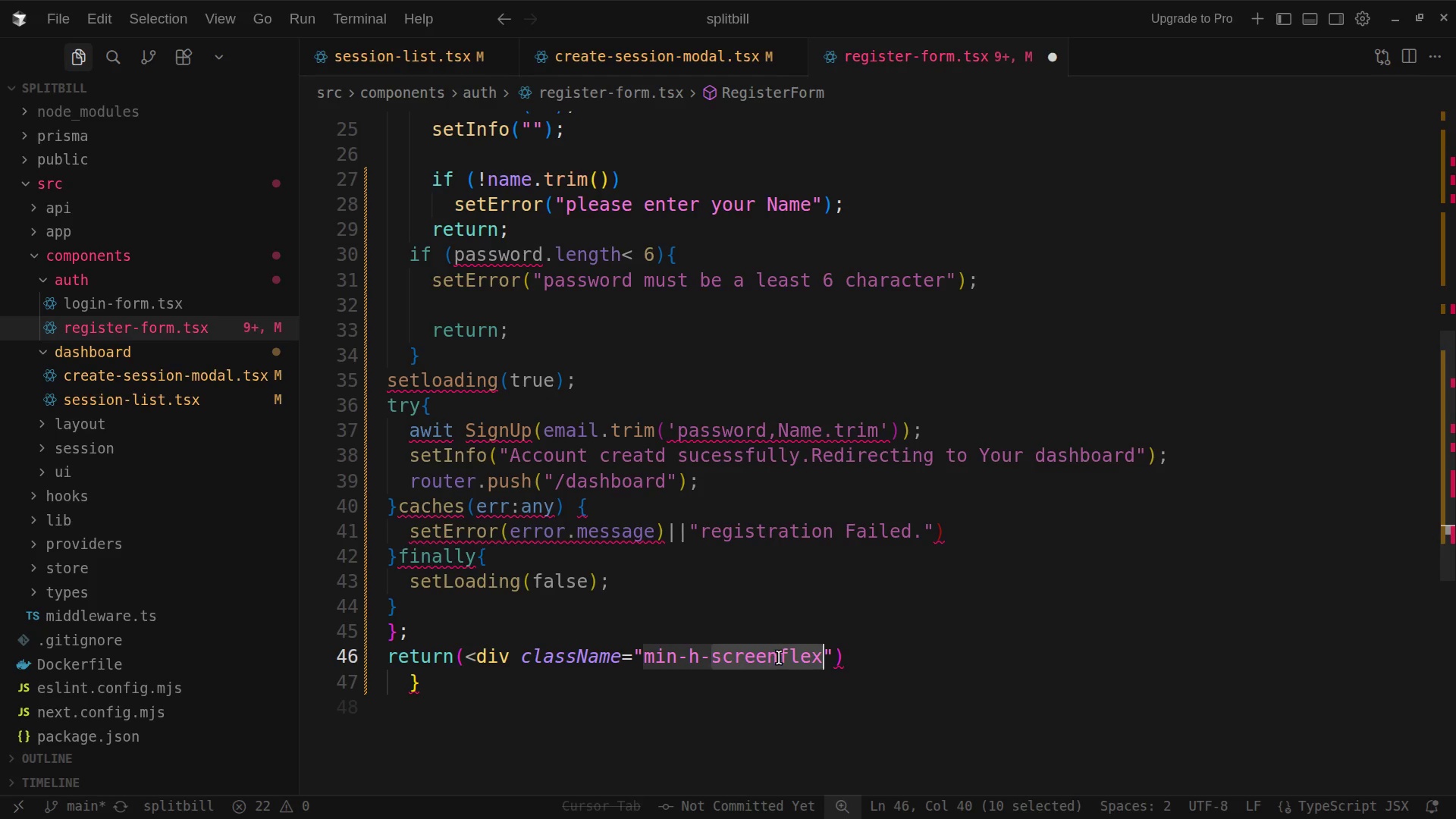 
left_click([779, 659])
 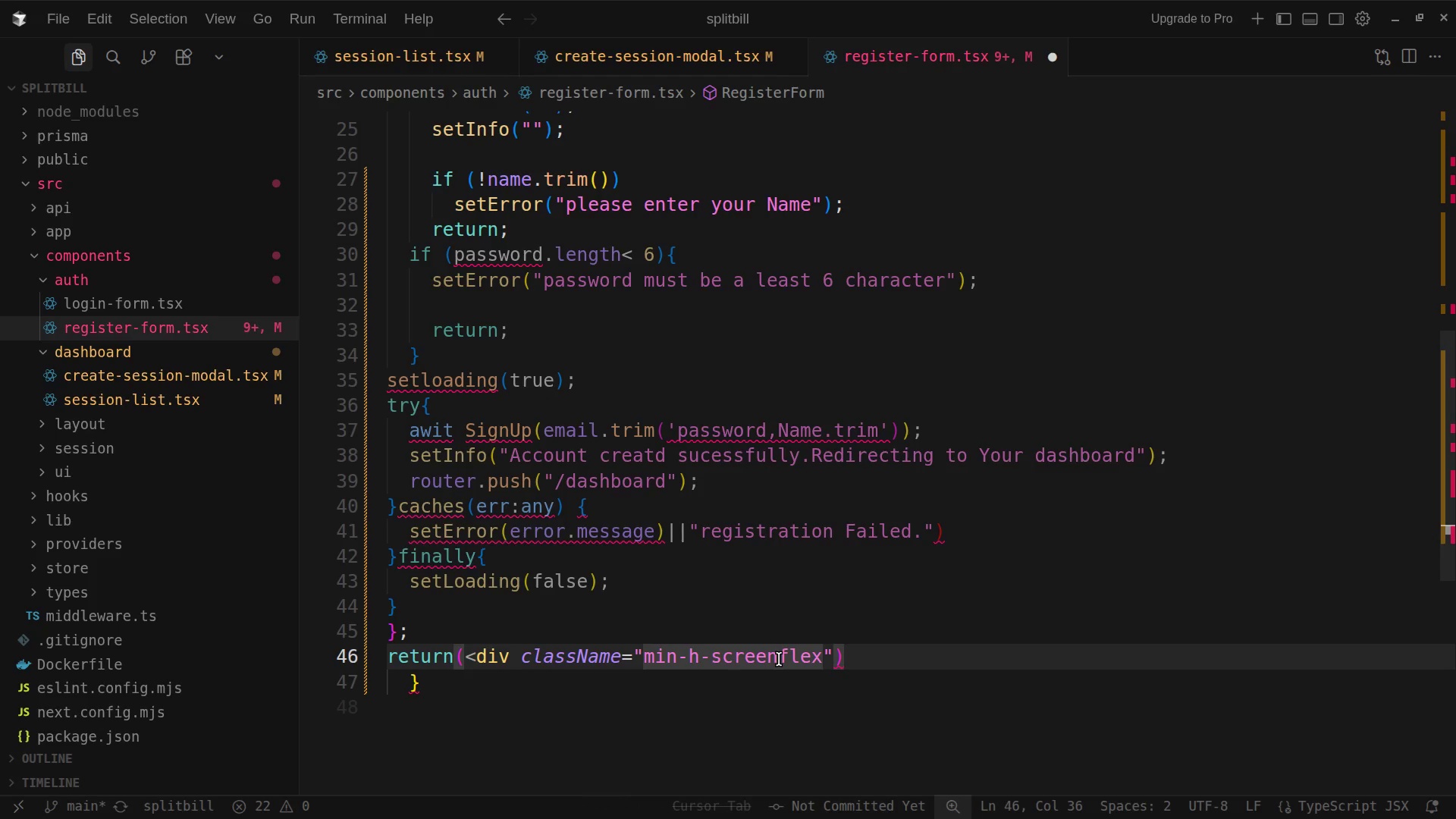 
key(Space)
 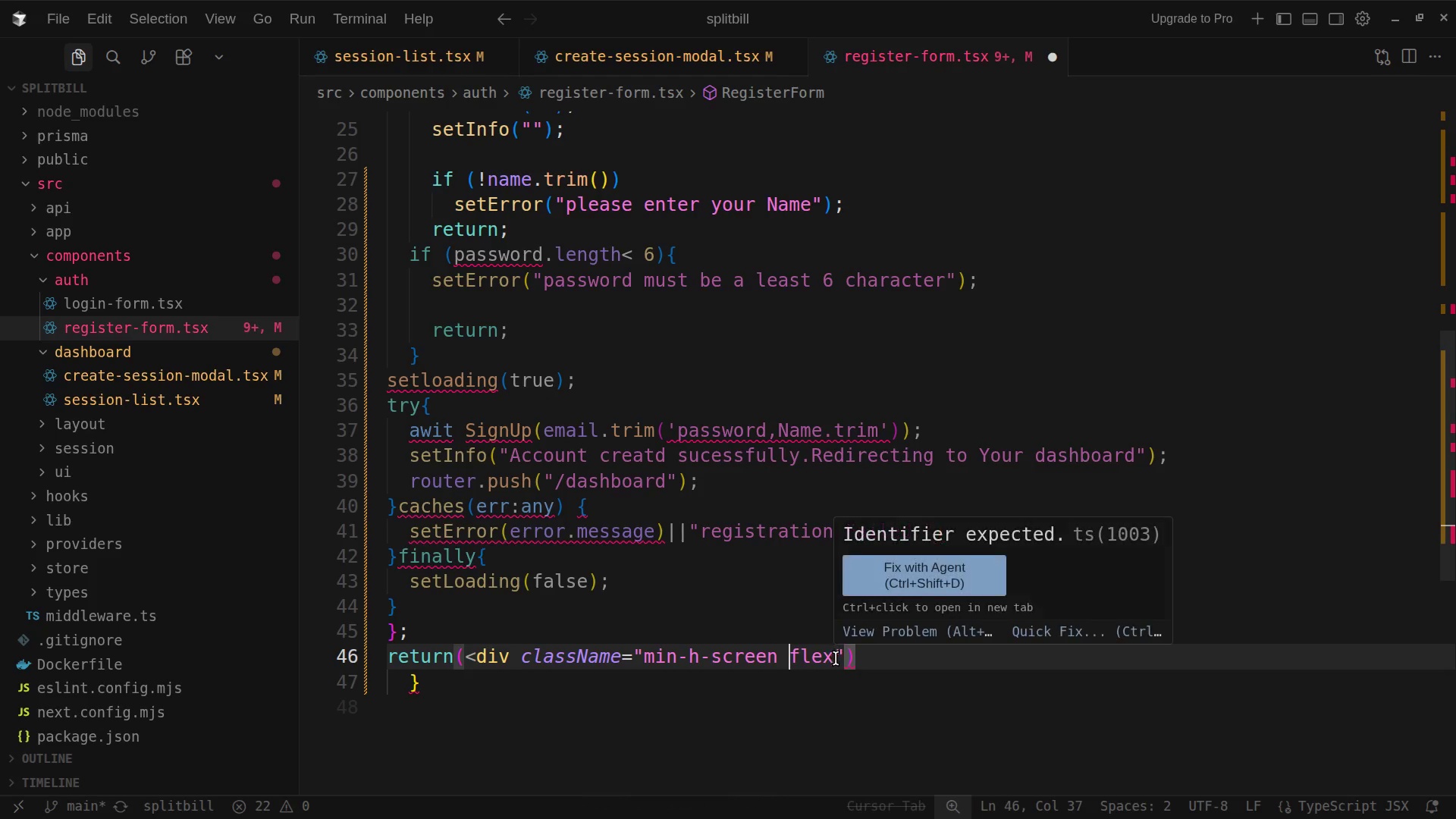 
left_click([836, 659])
 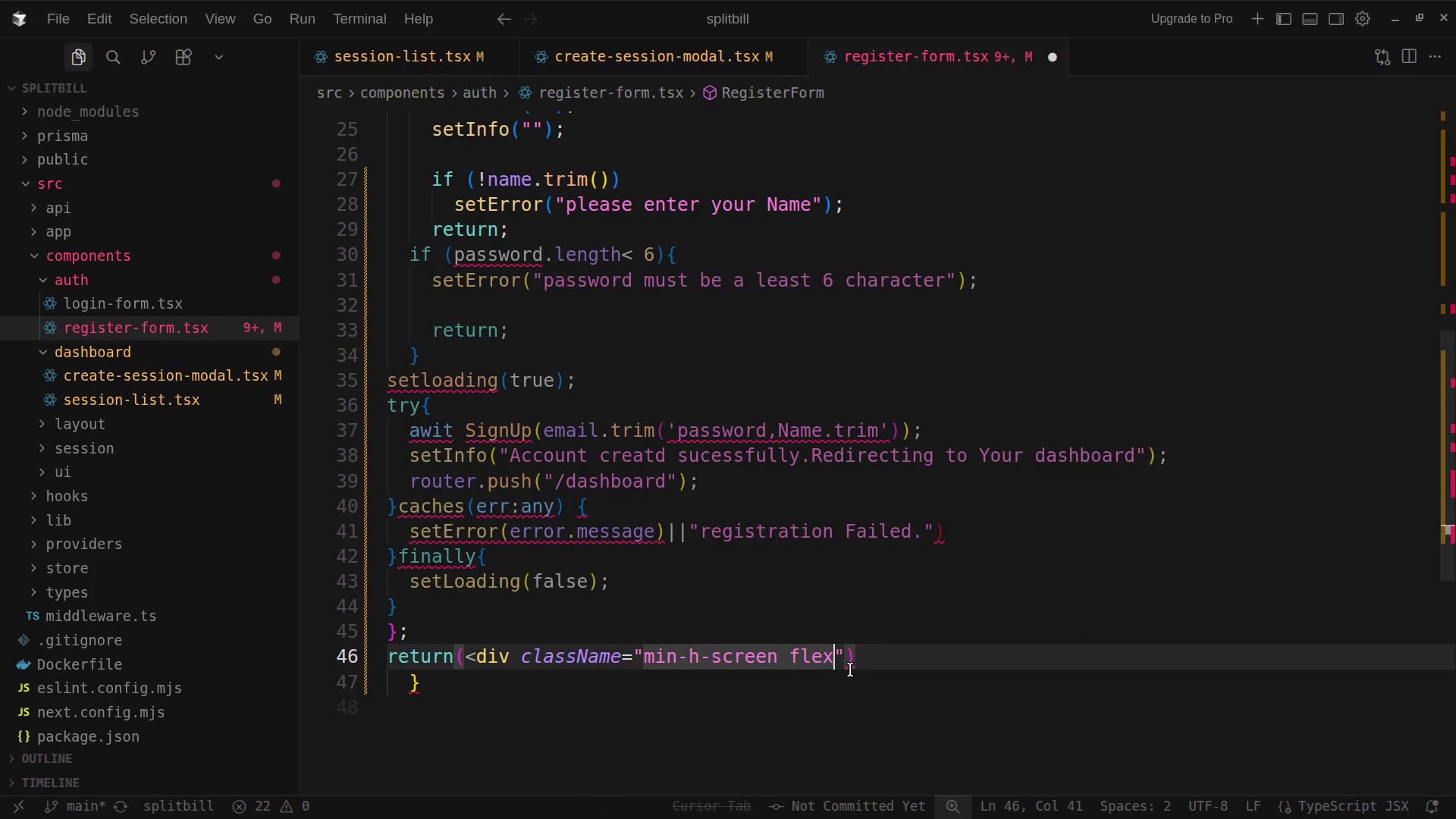 
key(Space)
 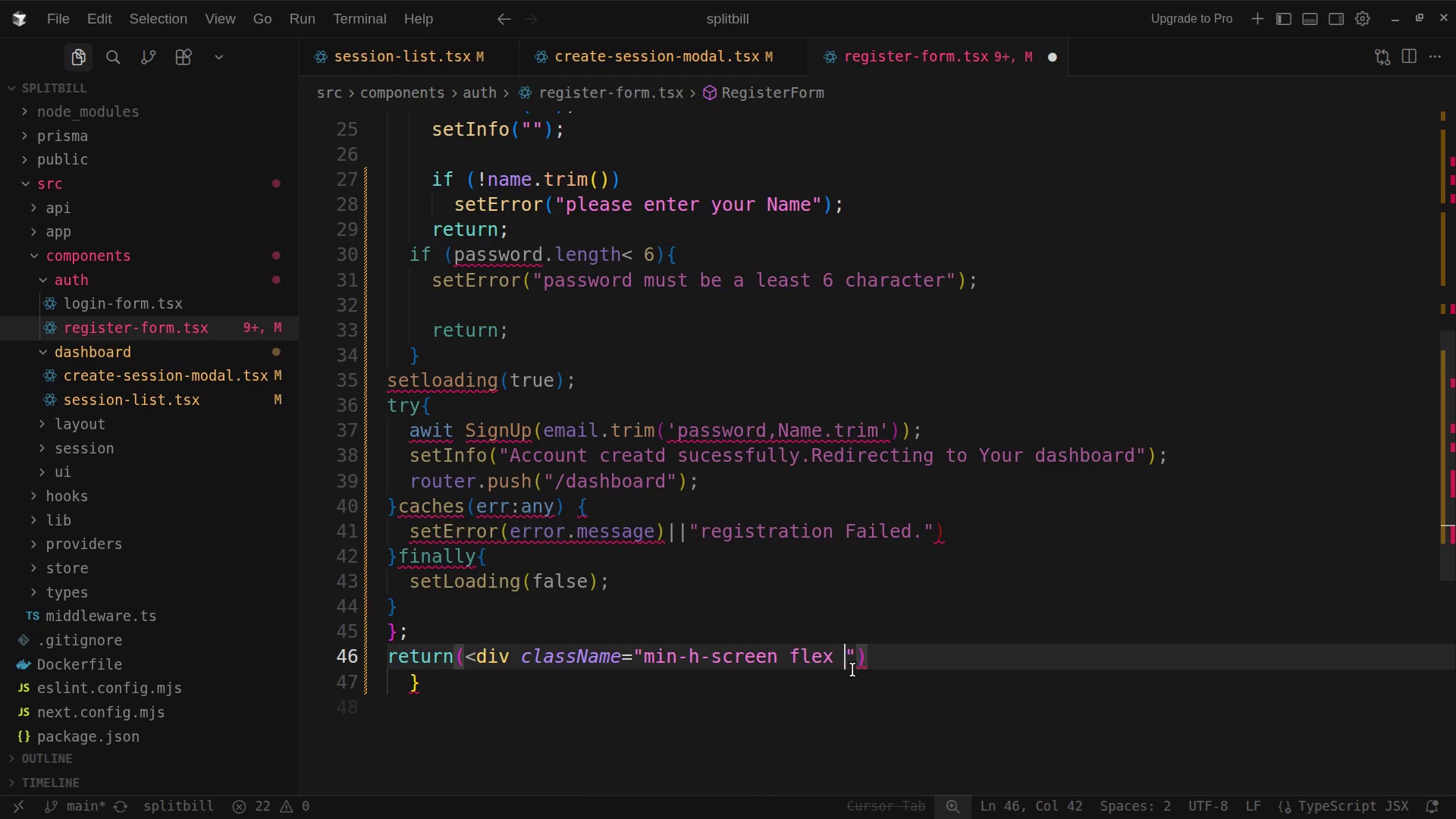 
type(items)
 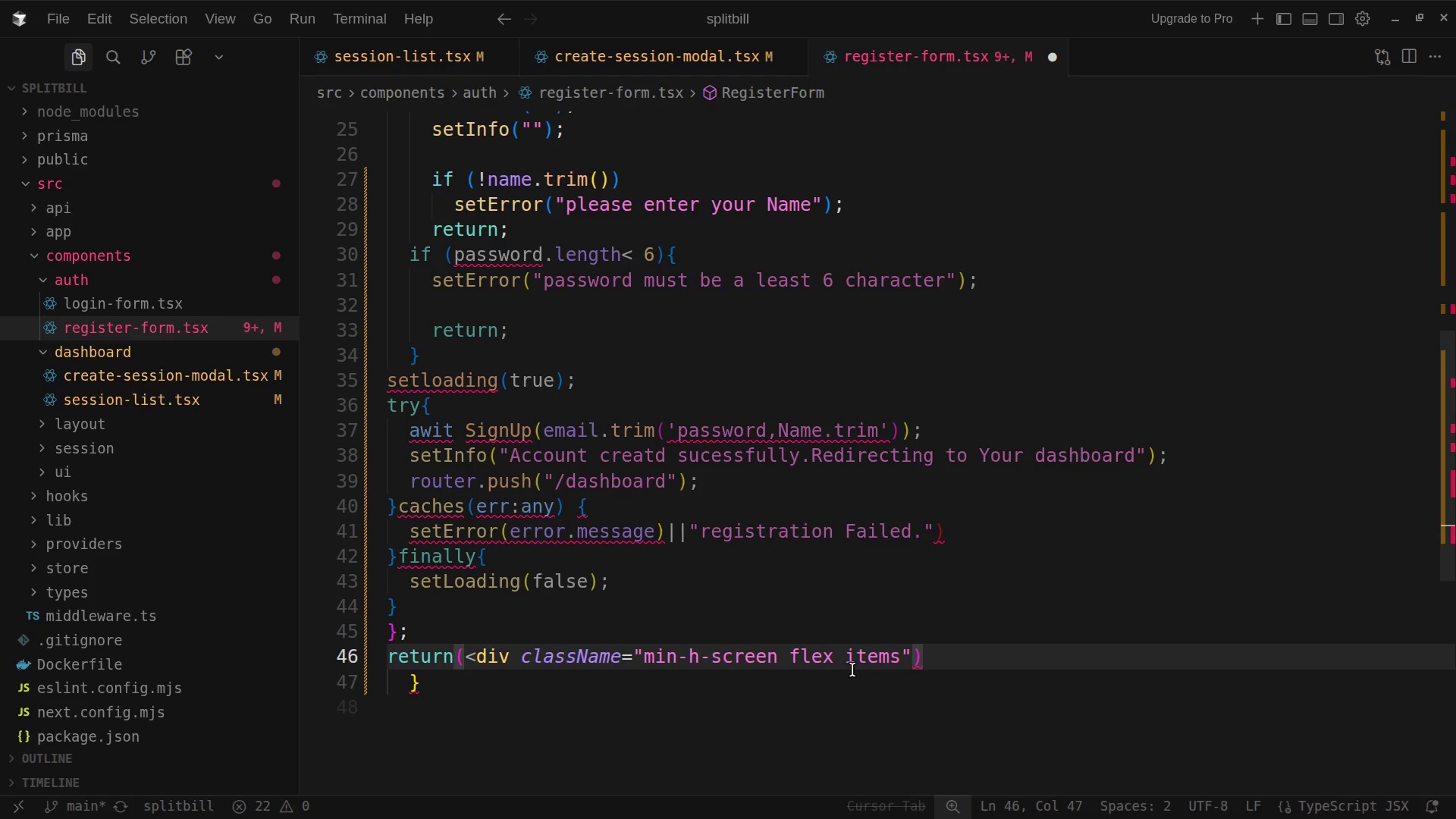 
wait(5.03)
 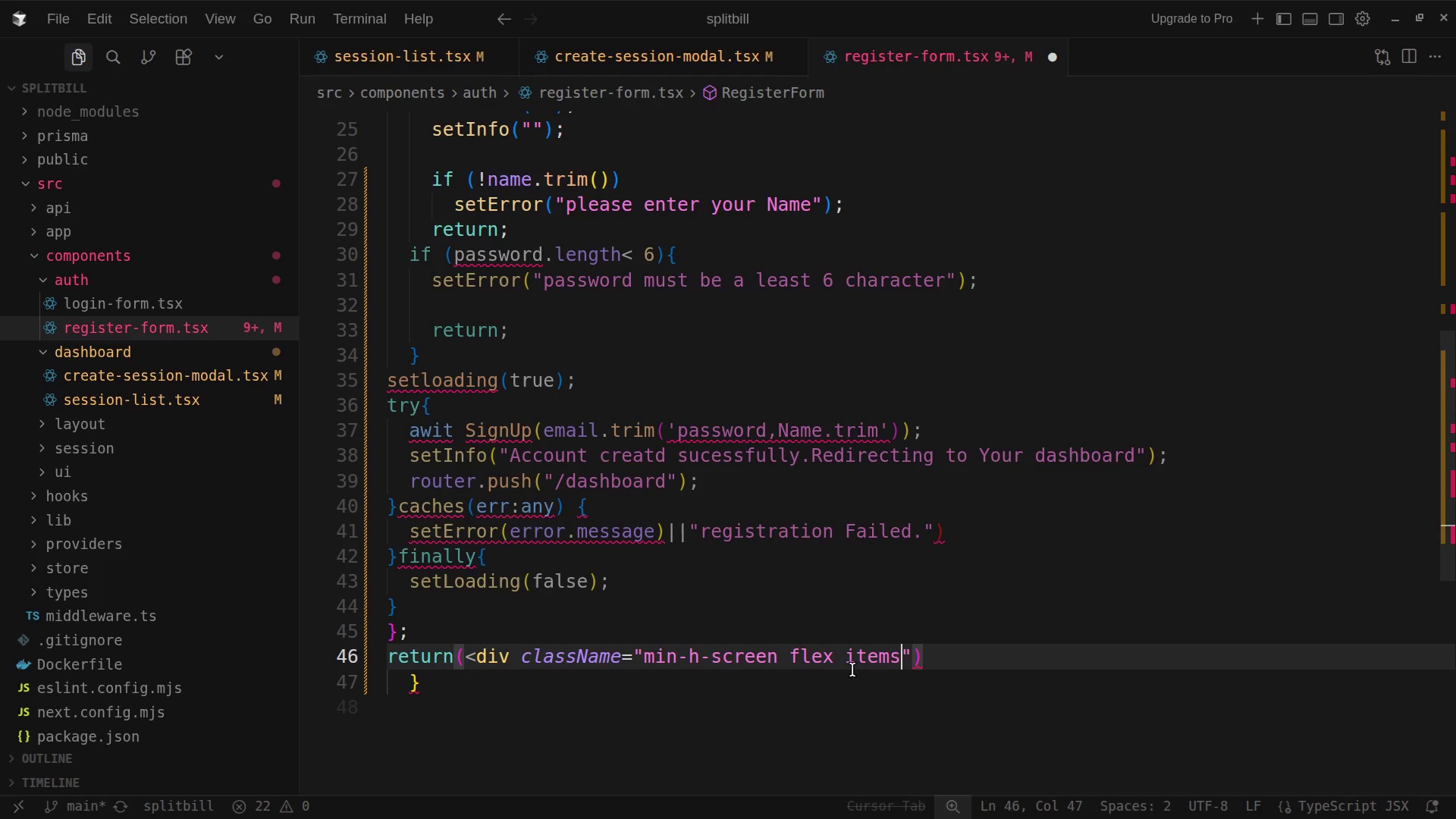 
key(Minus)
 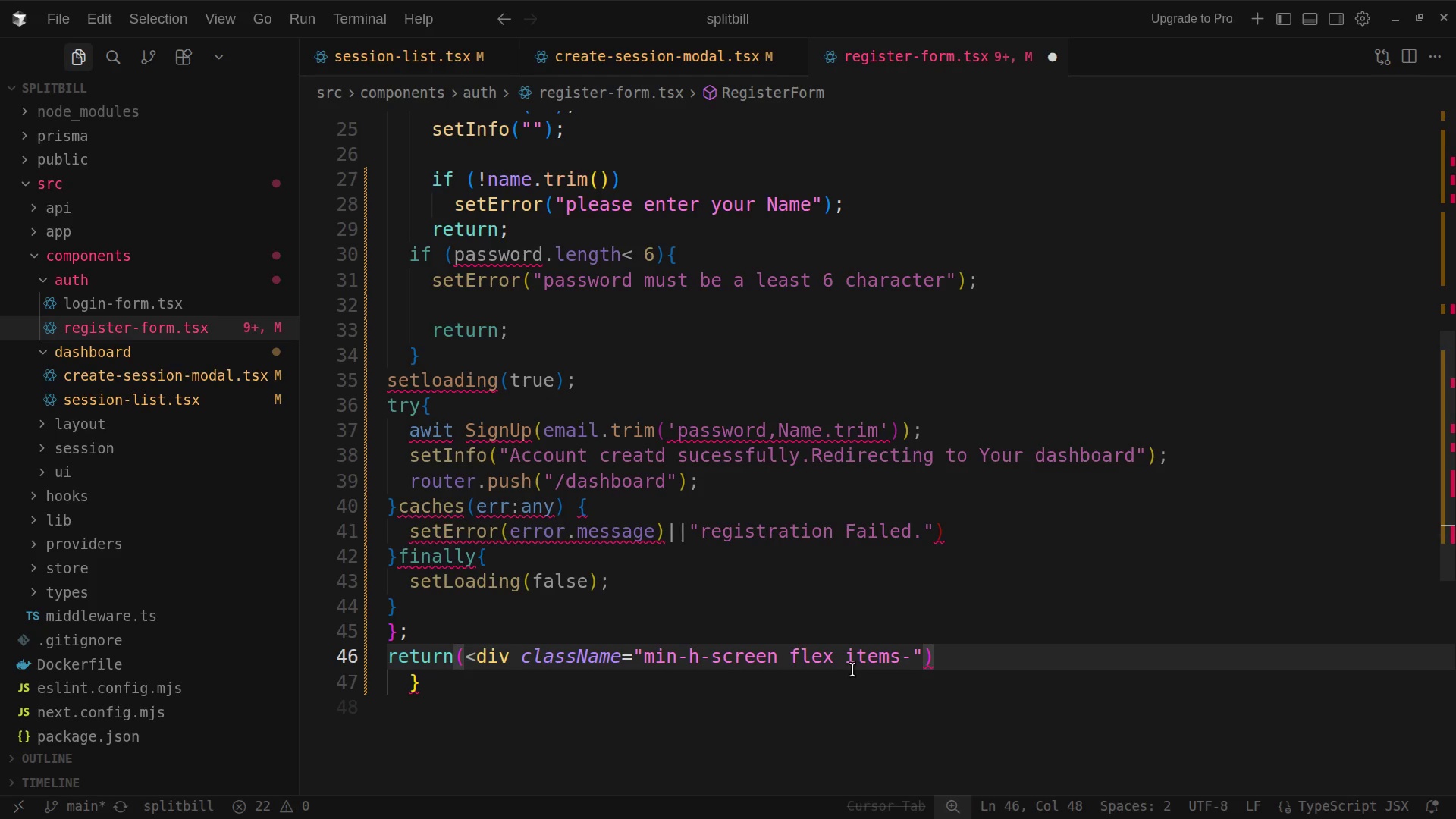 
type(center Justify-)
 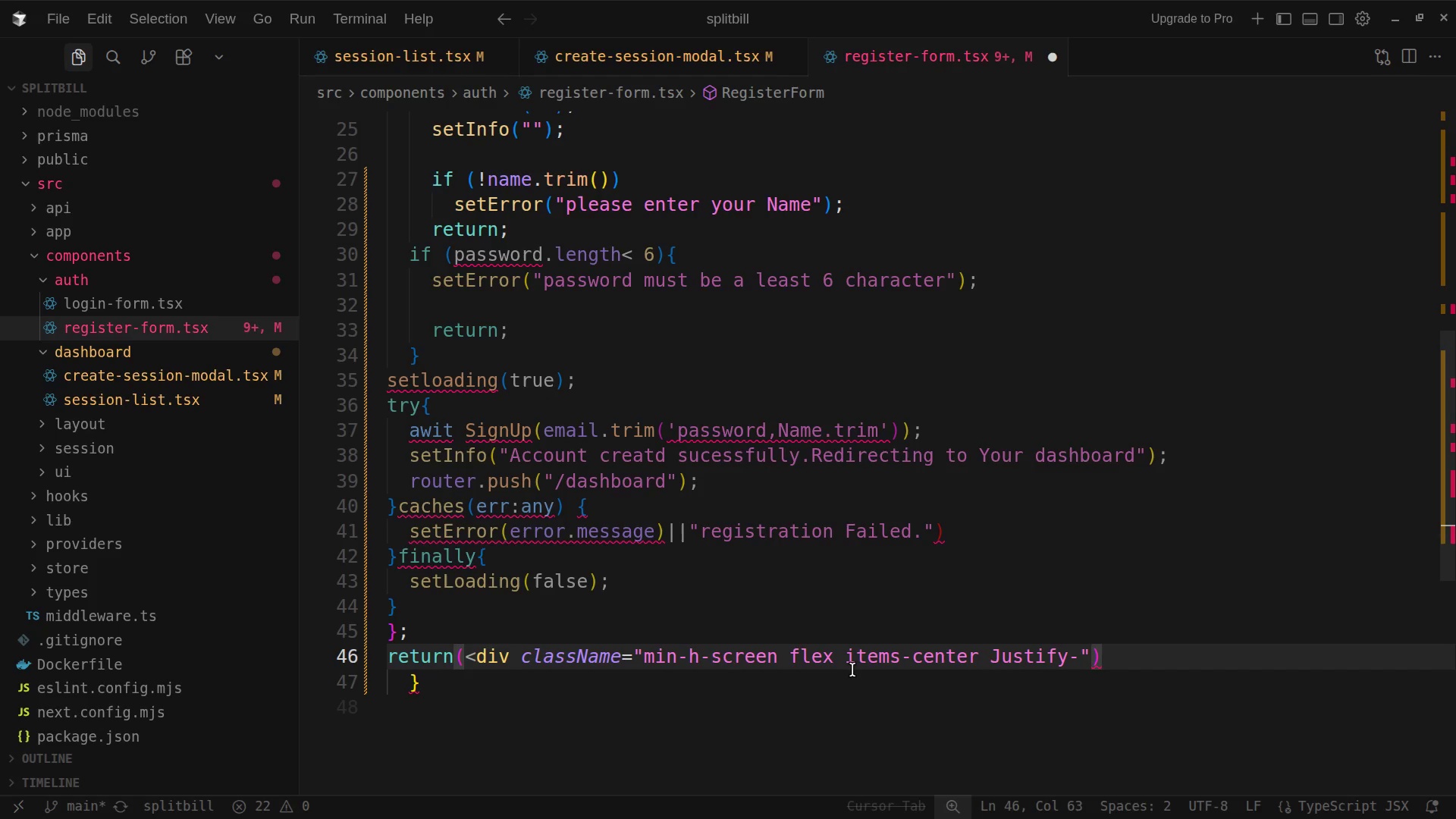 
type(center)
 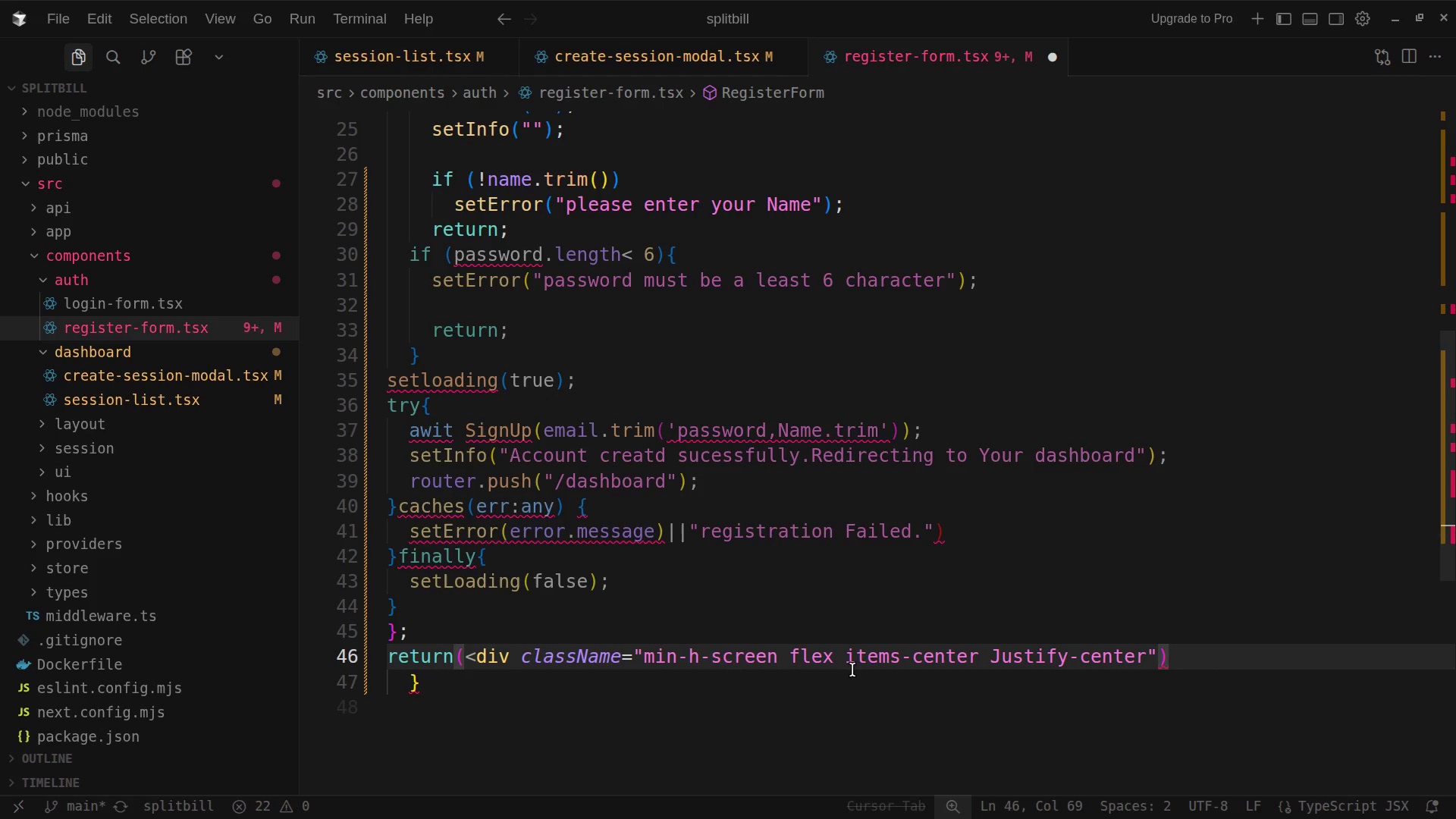 
type( bg)
 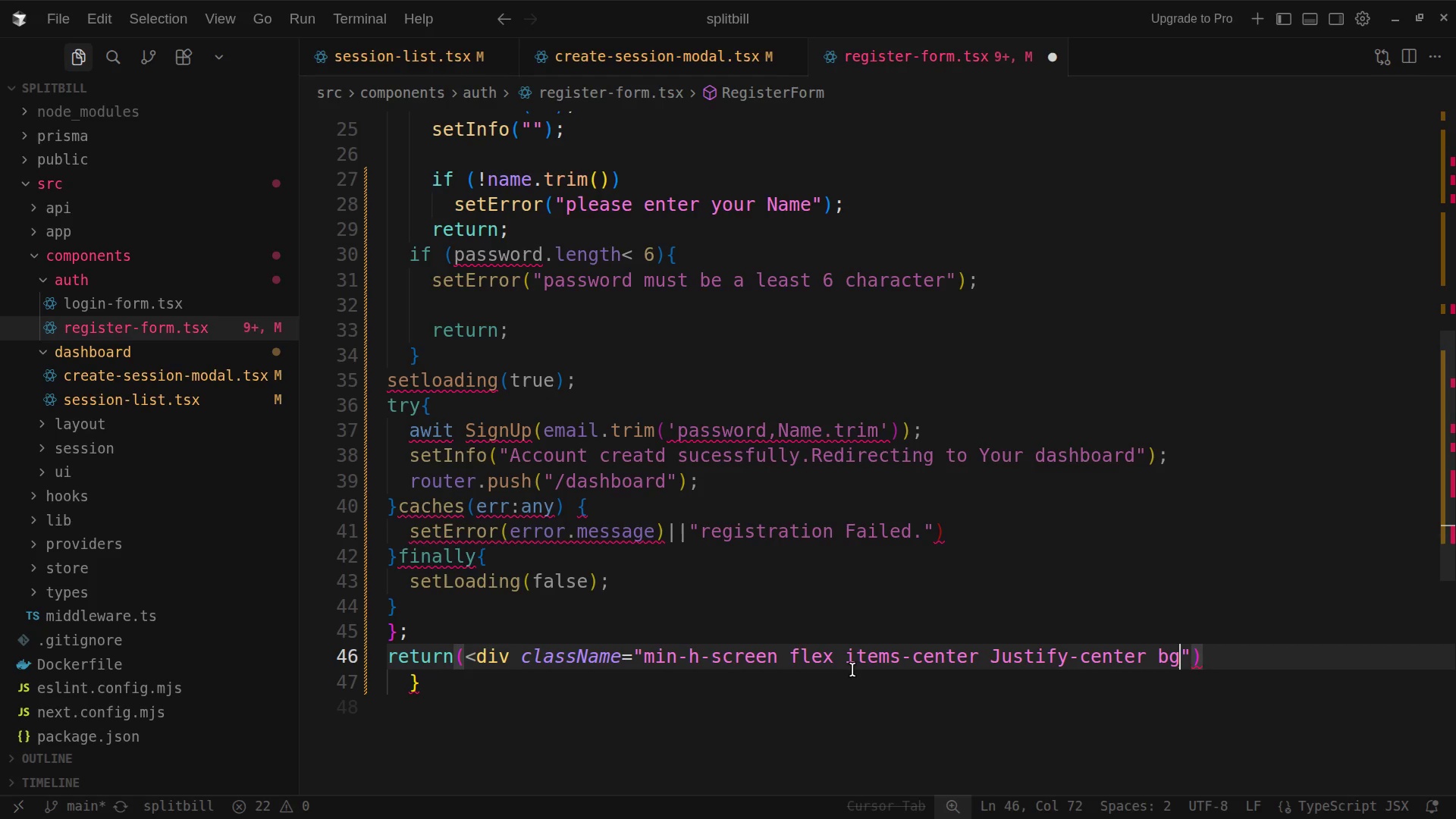 
key(Minus)
 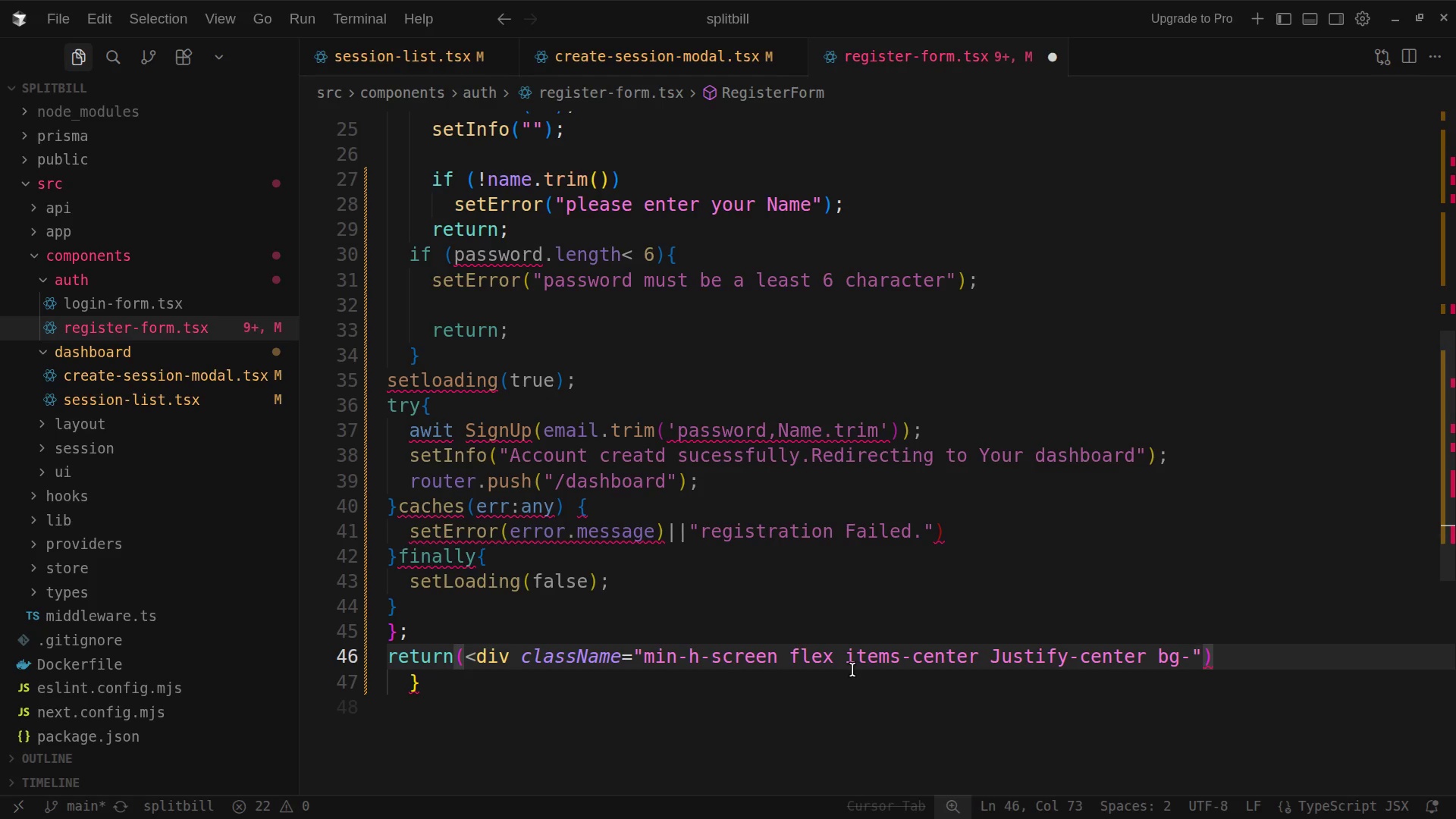 
type(graind)
 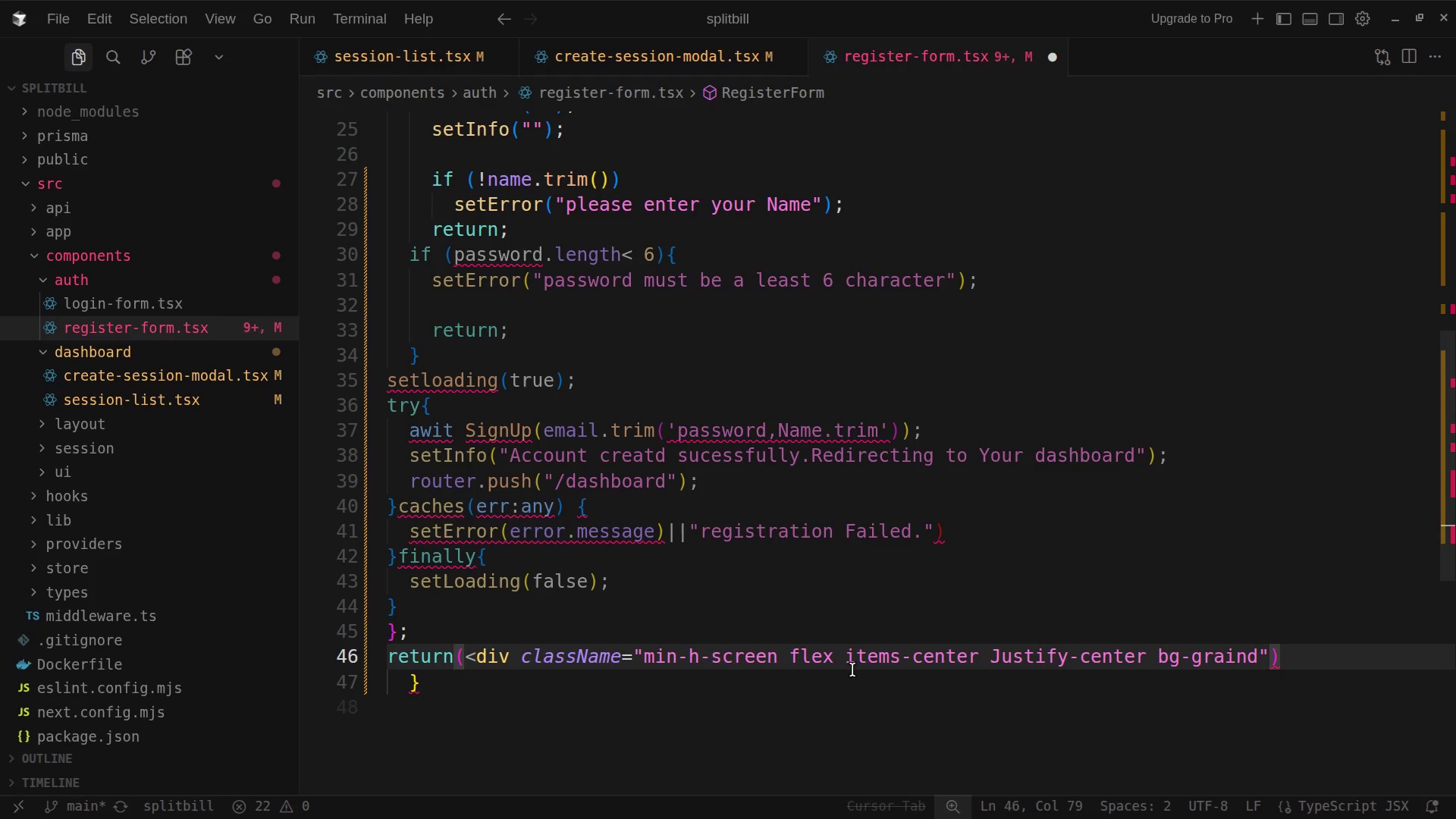 
key(Backspace)
 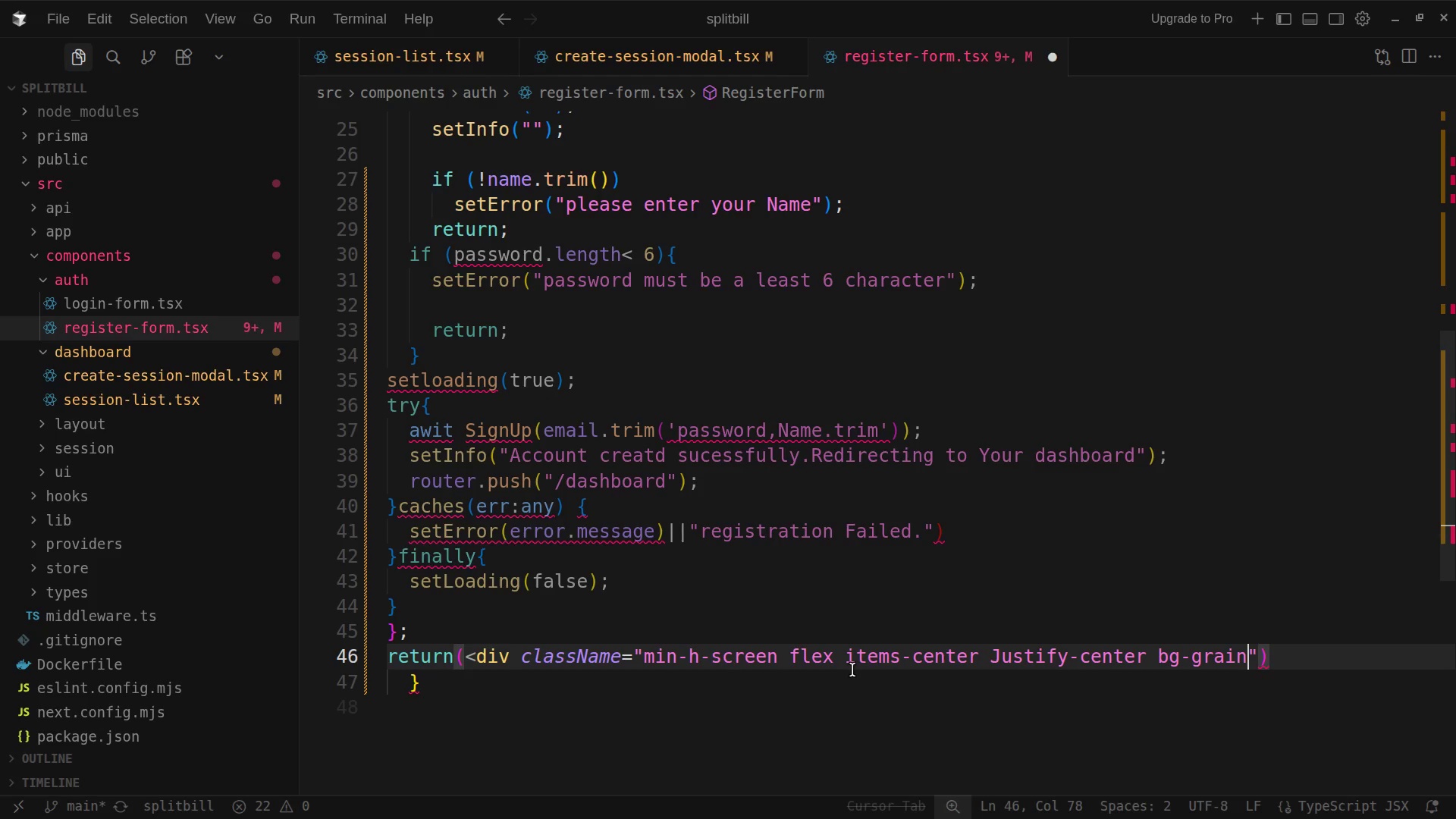 
key(Backspace)
 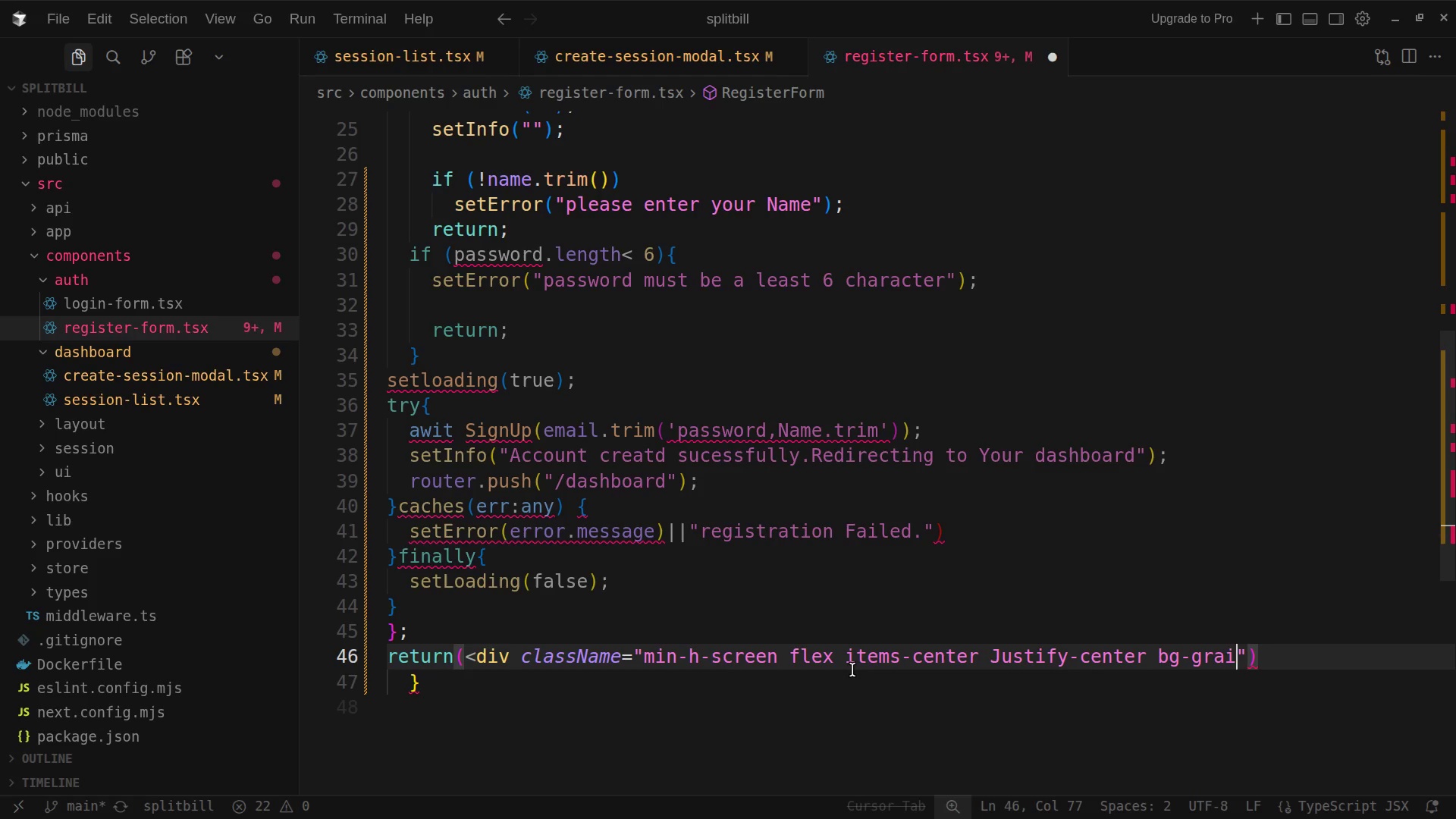 
key(Backspace)
 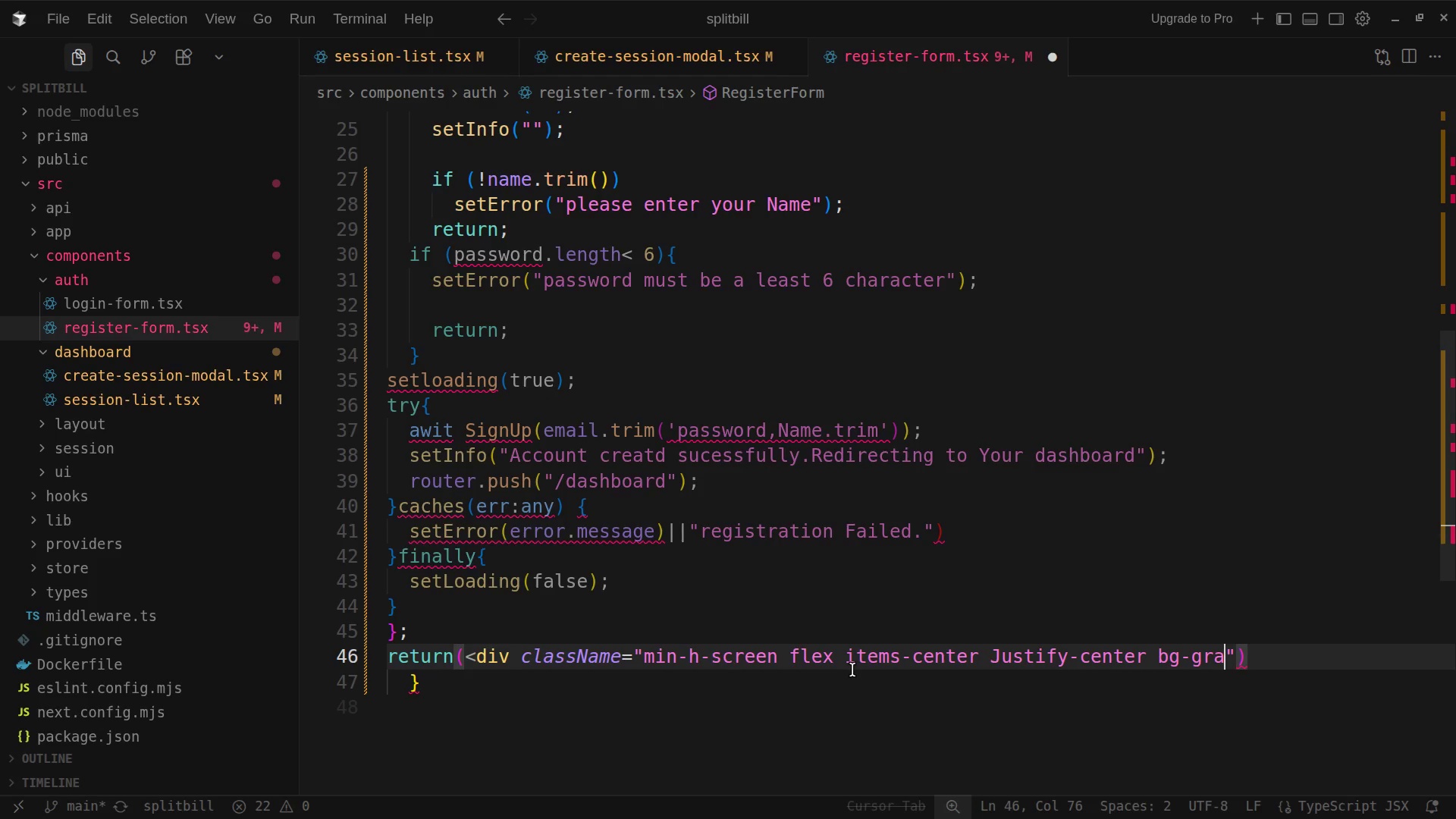 
key(Backspace)
 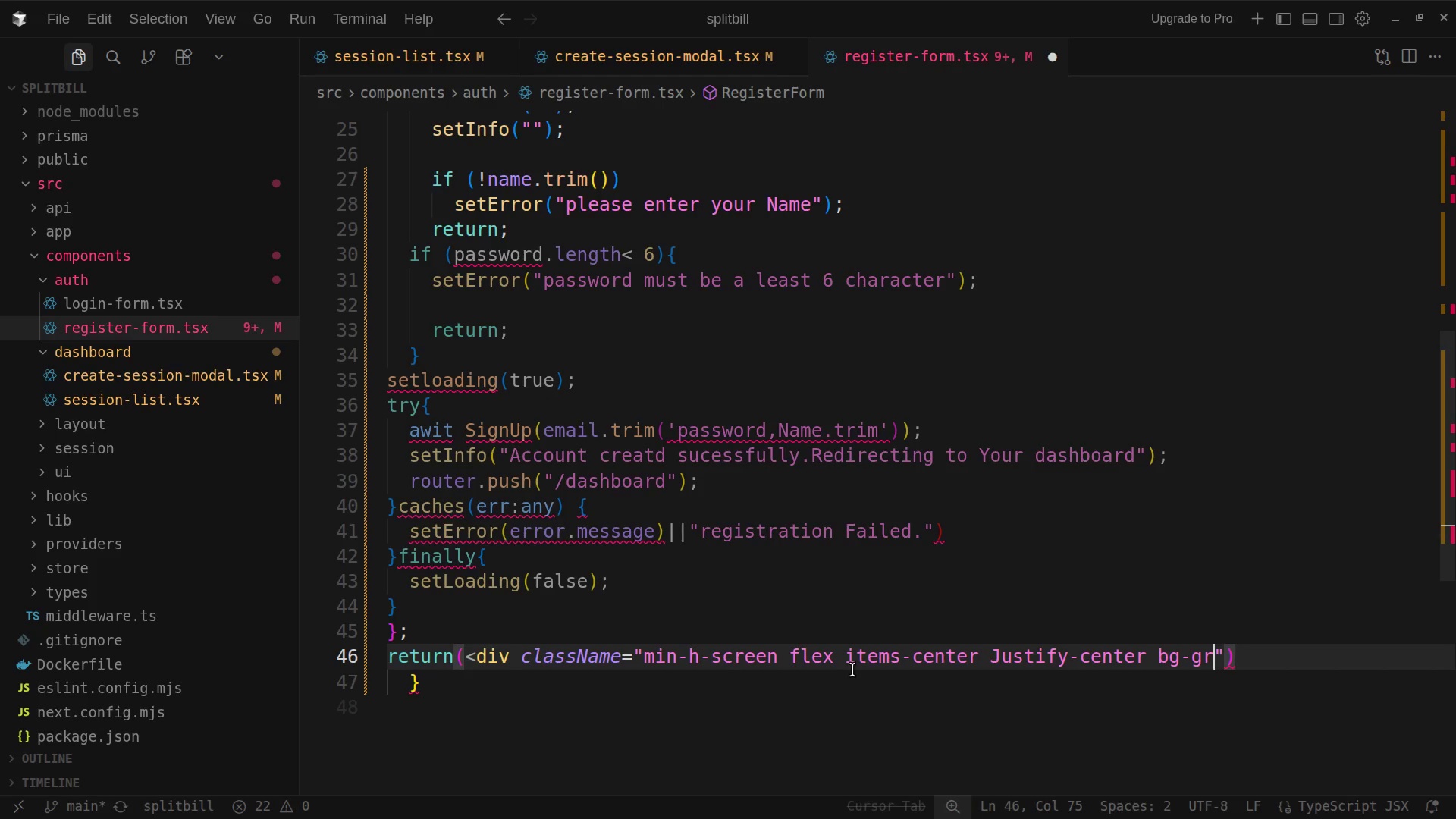 
key(Backspace)
 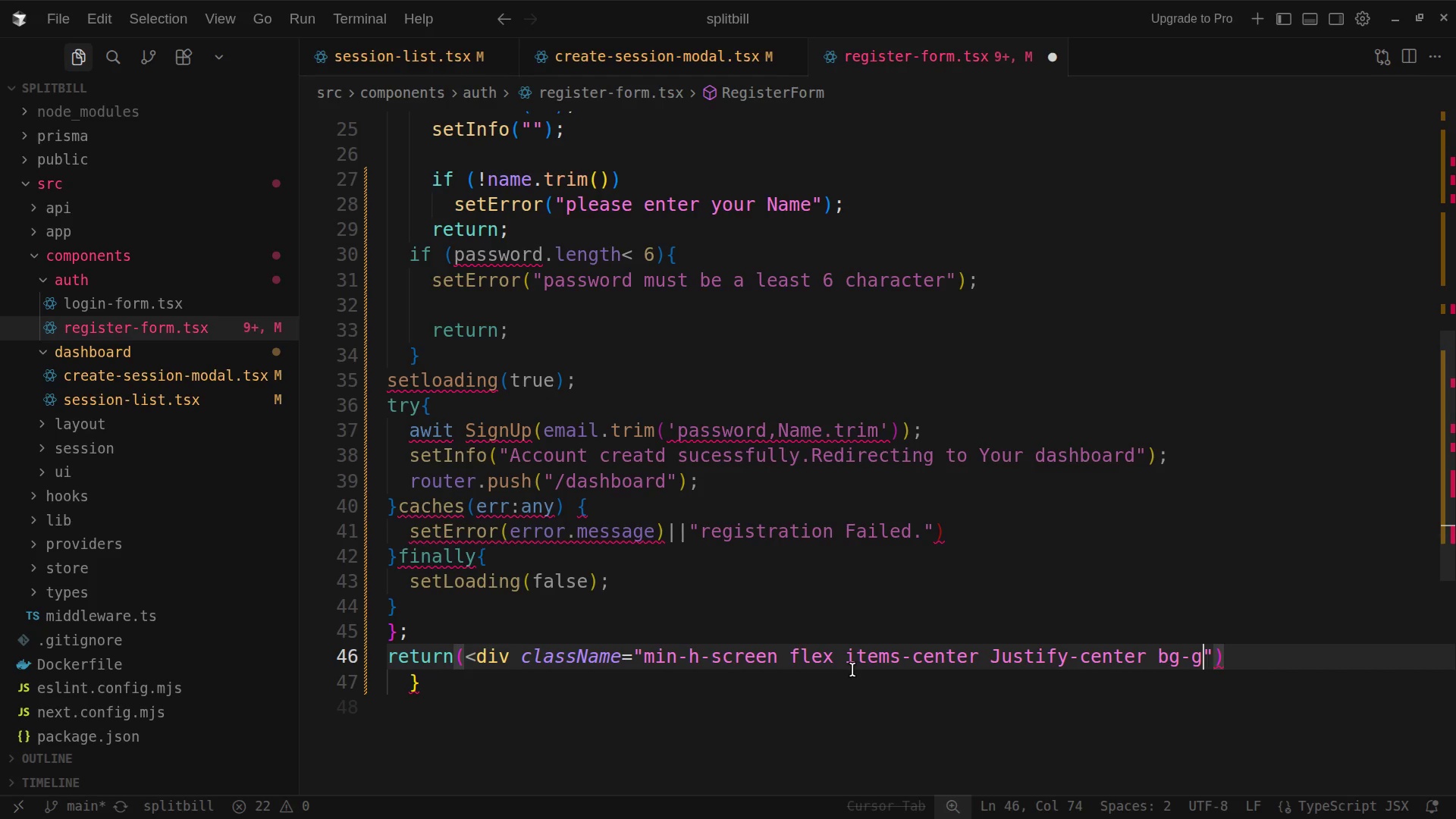 
type(radient)
 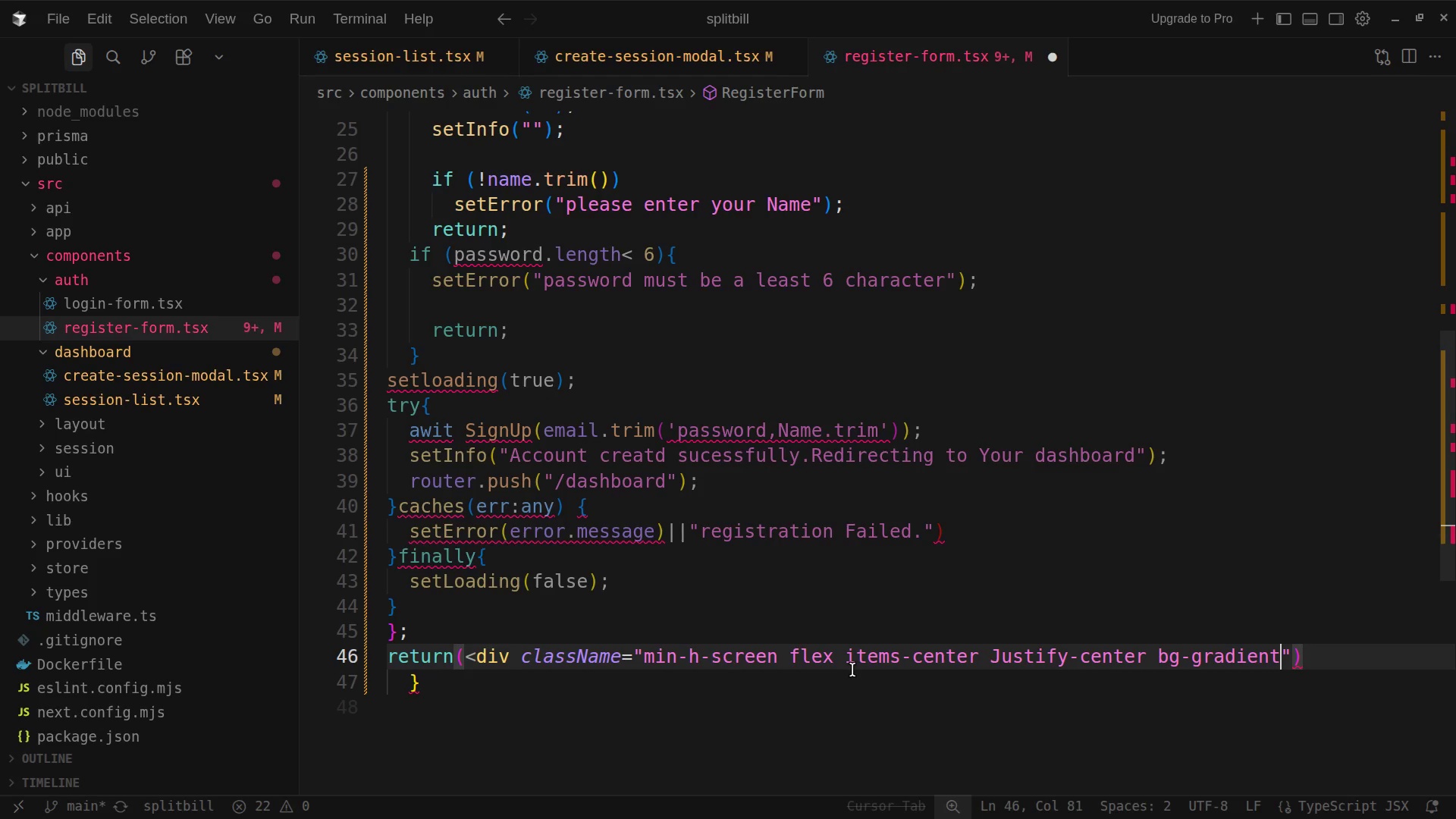 
type(_)
key(Backspace)
type(-to-br)
 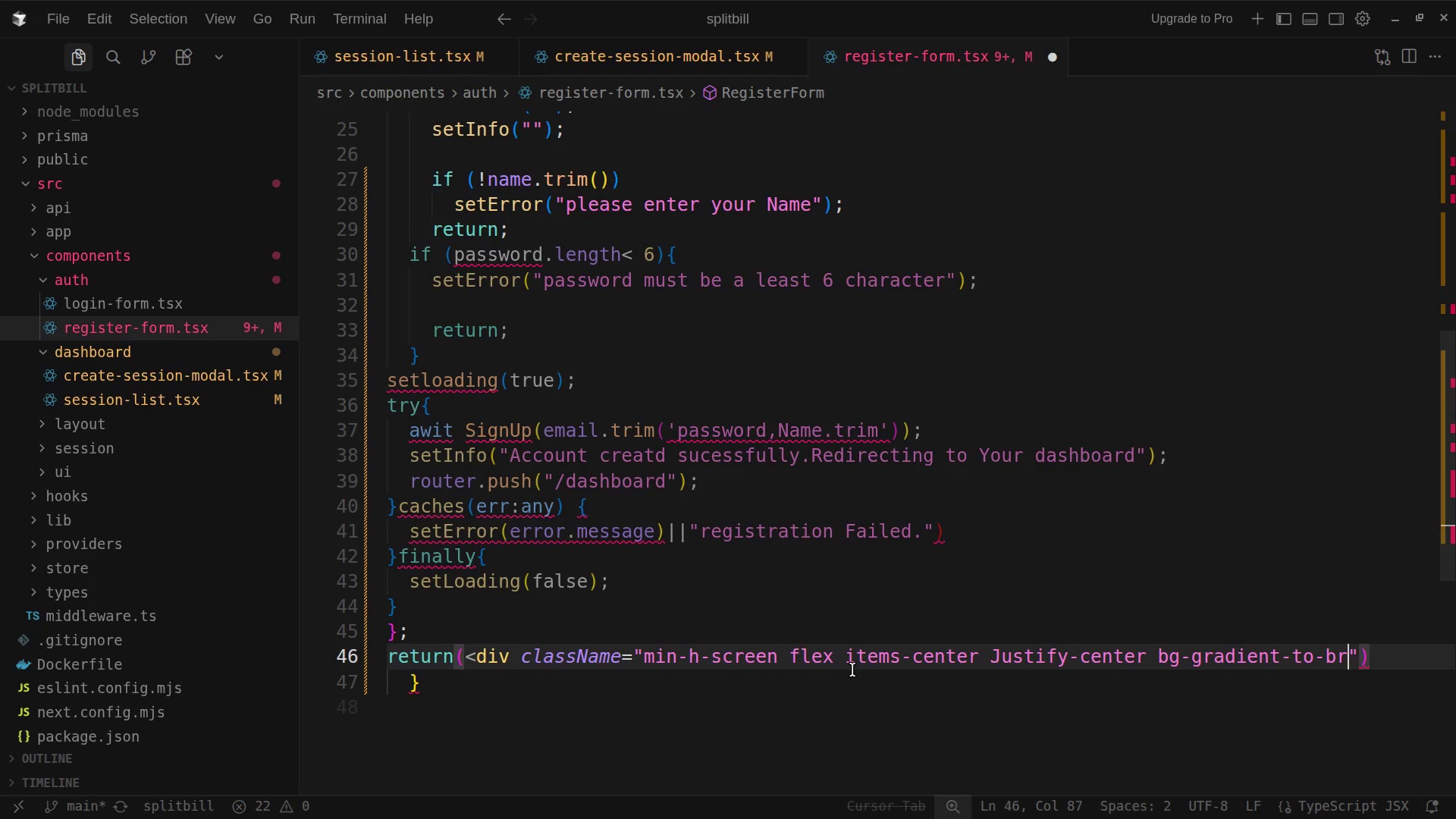 
wait(6.64)
 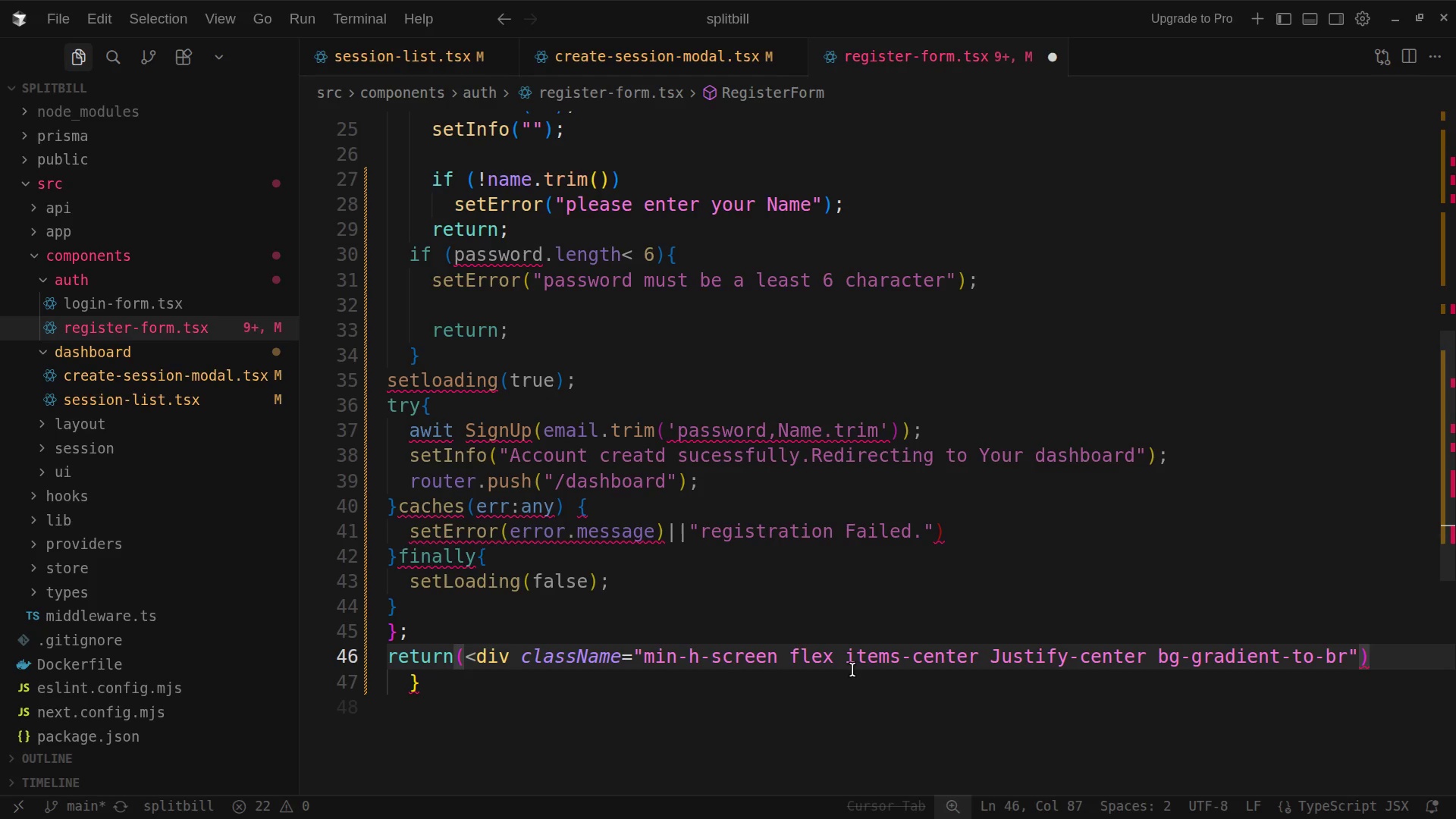 
type( from)
 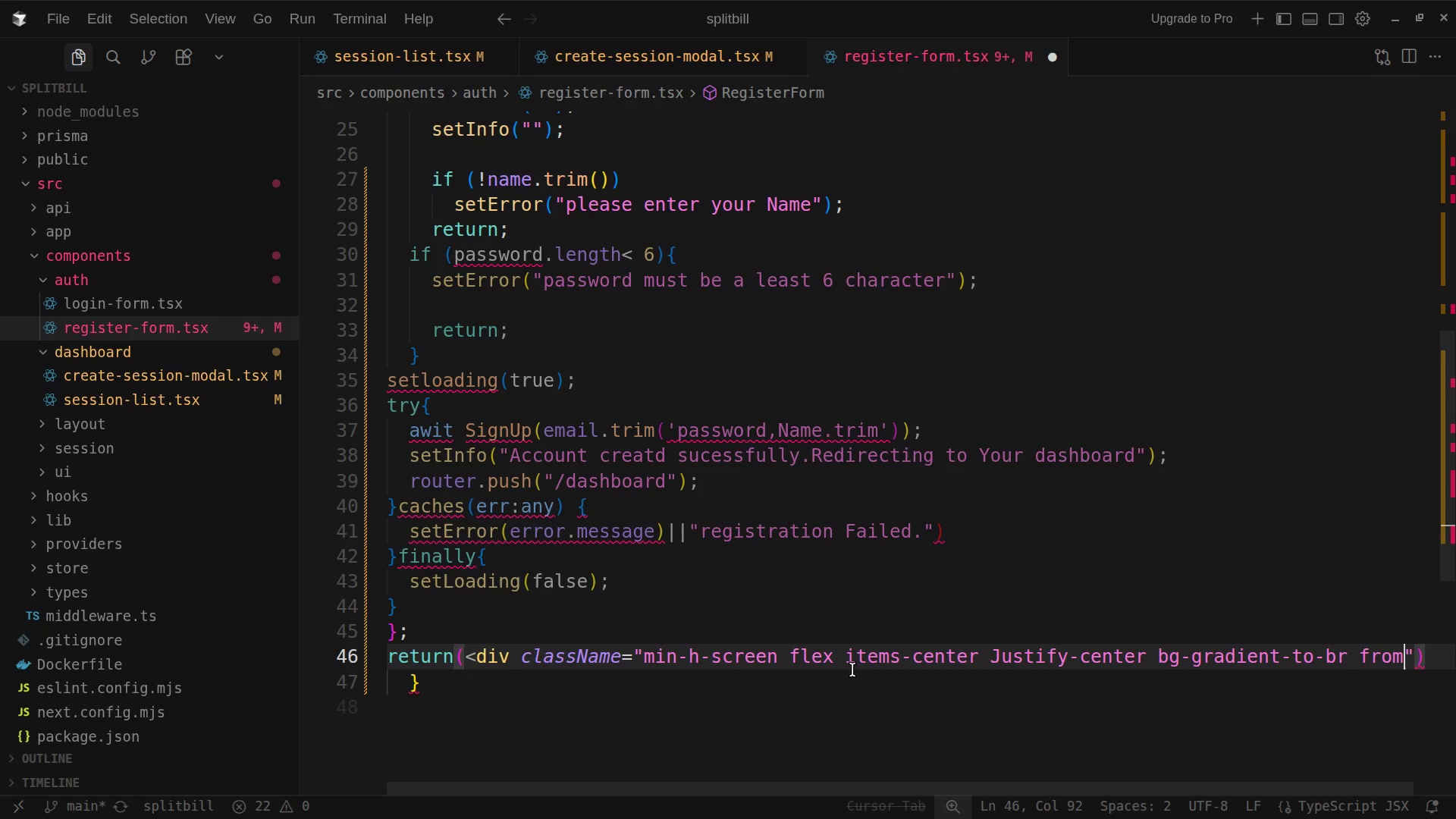 
wait(5.63)
 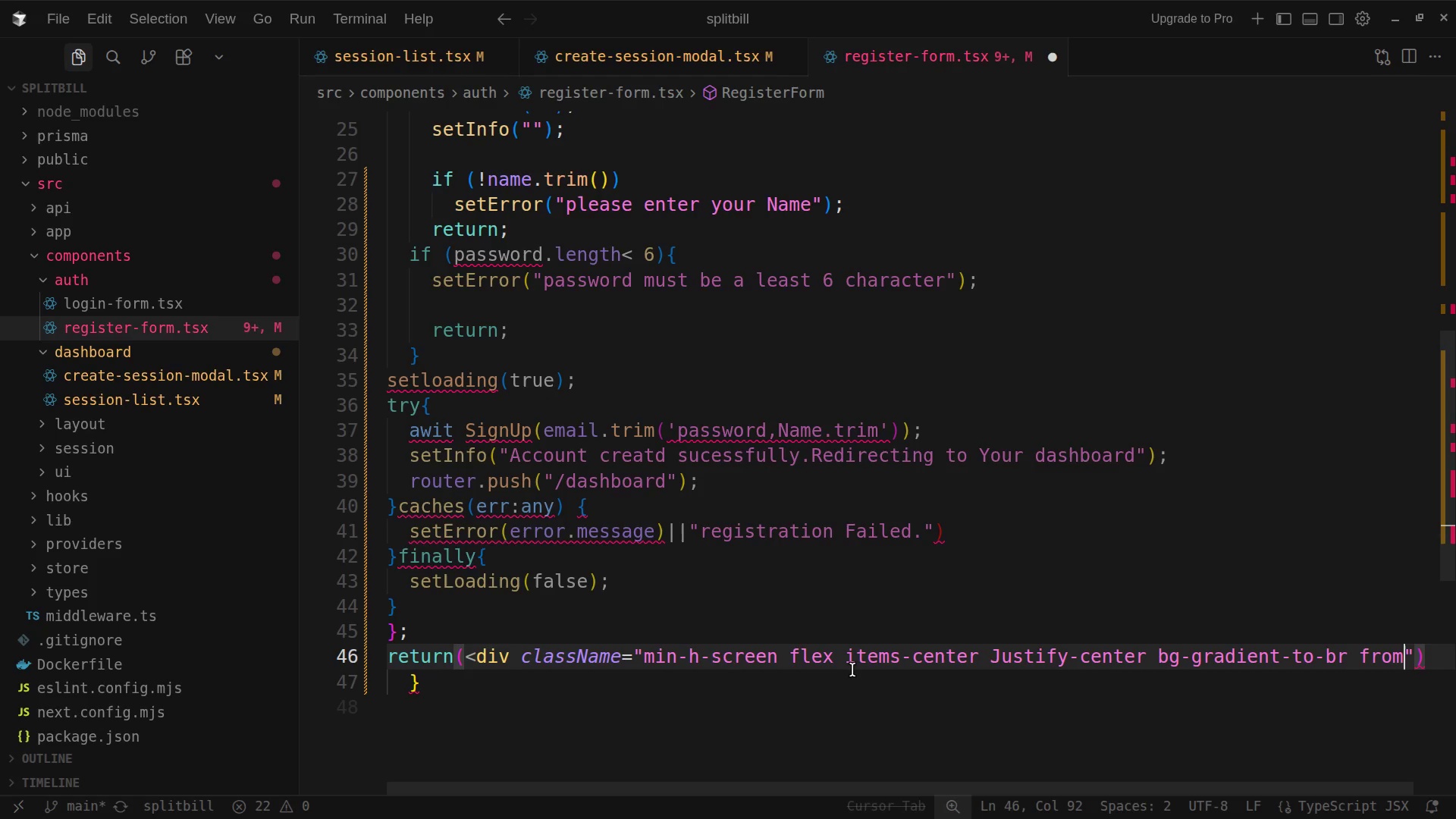 
key(Minus)
 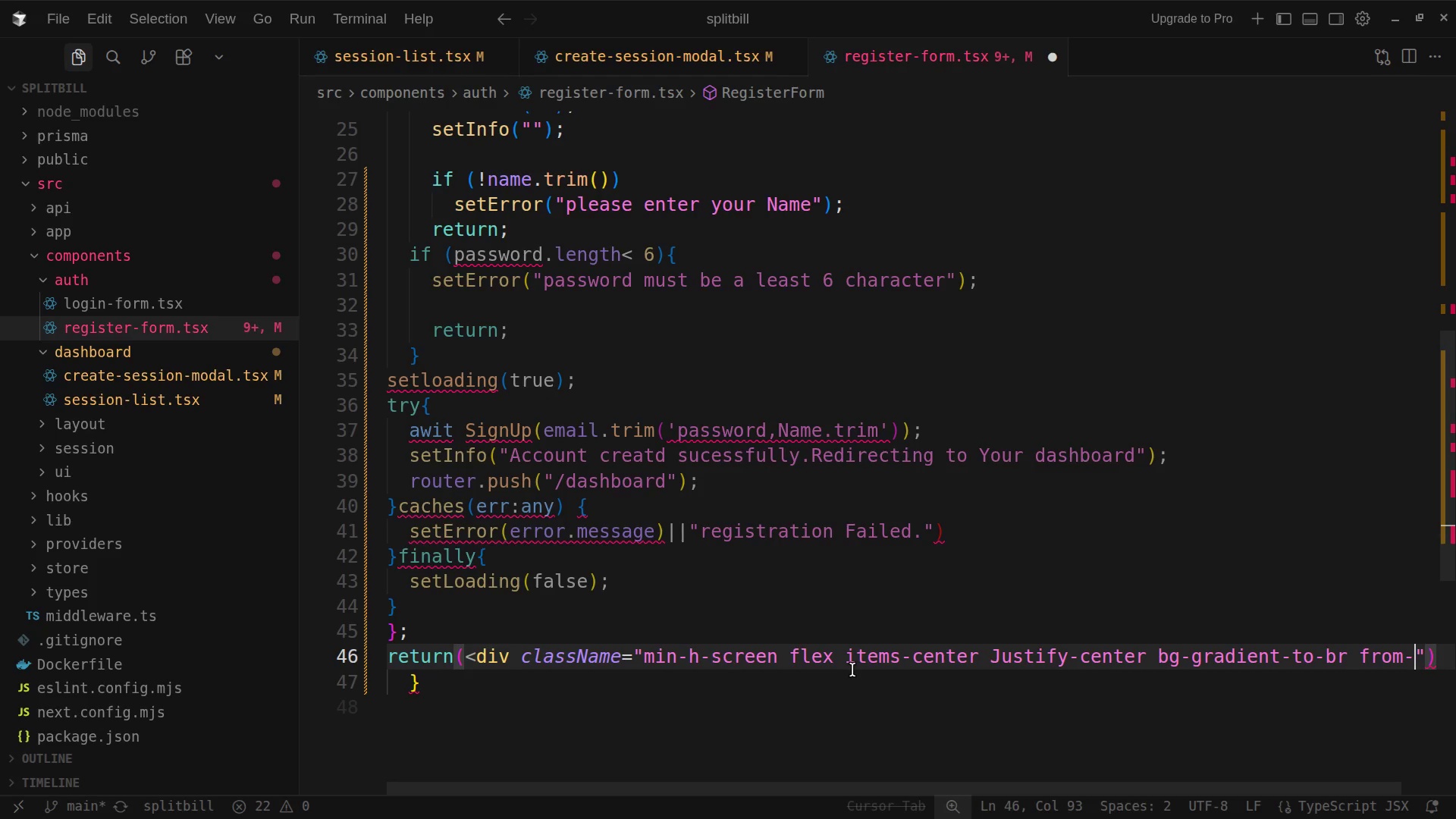 
wait(5.75)
 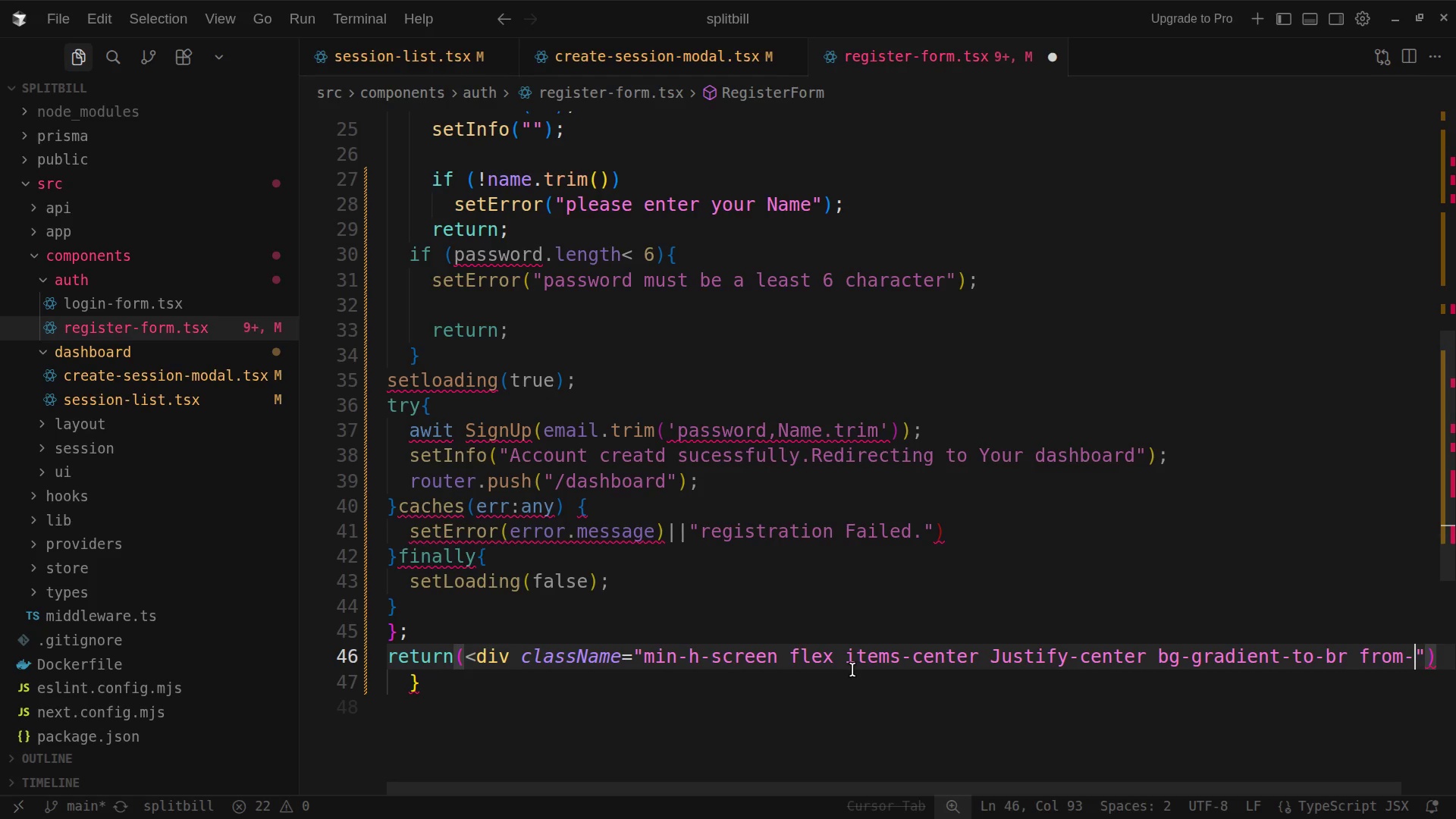 
type(indigo-50)
 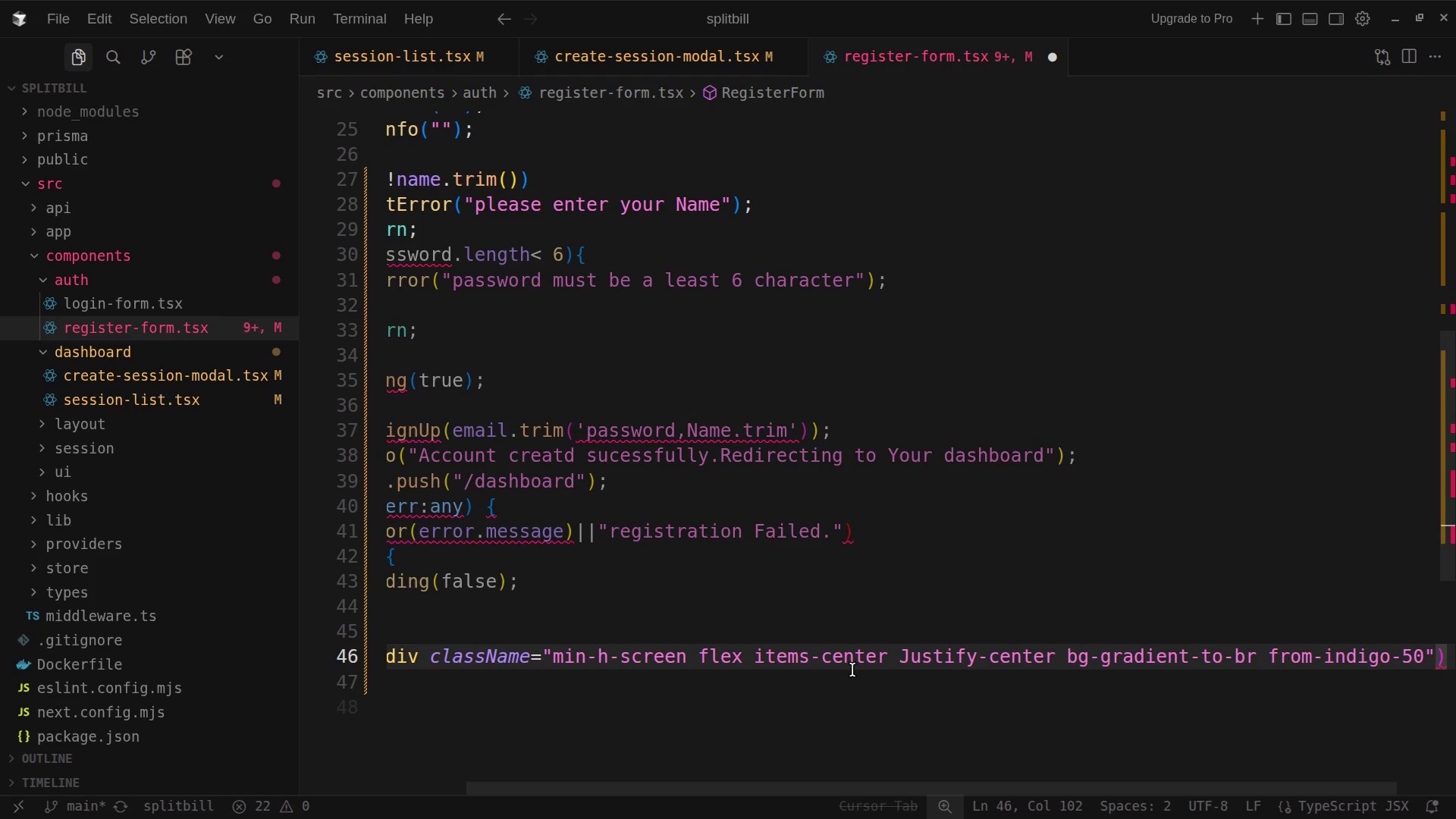 
hold_key(key=ShiftLeft, duration=0.43)
 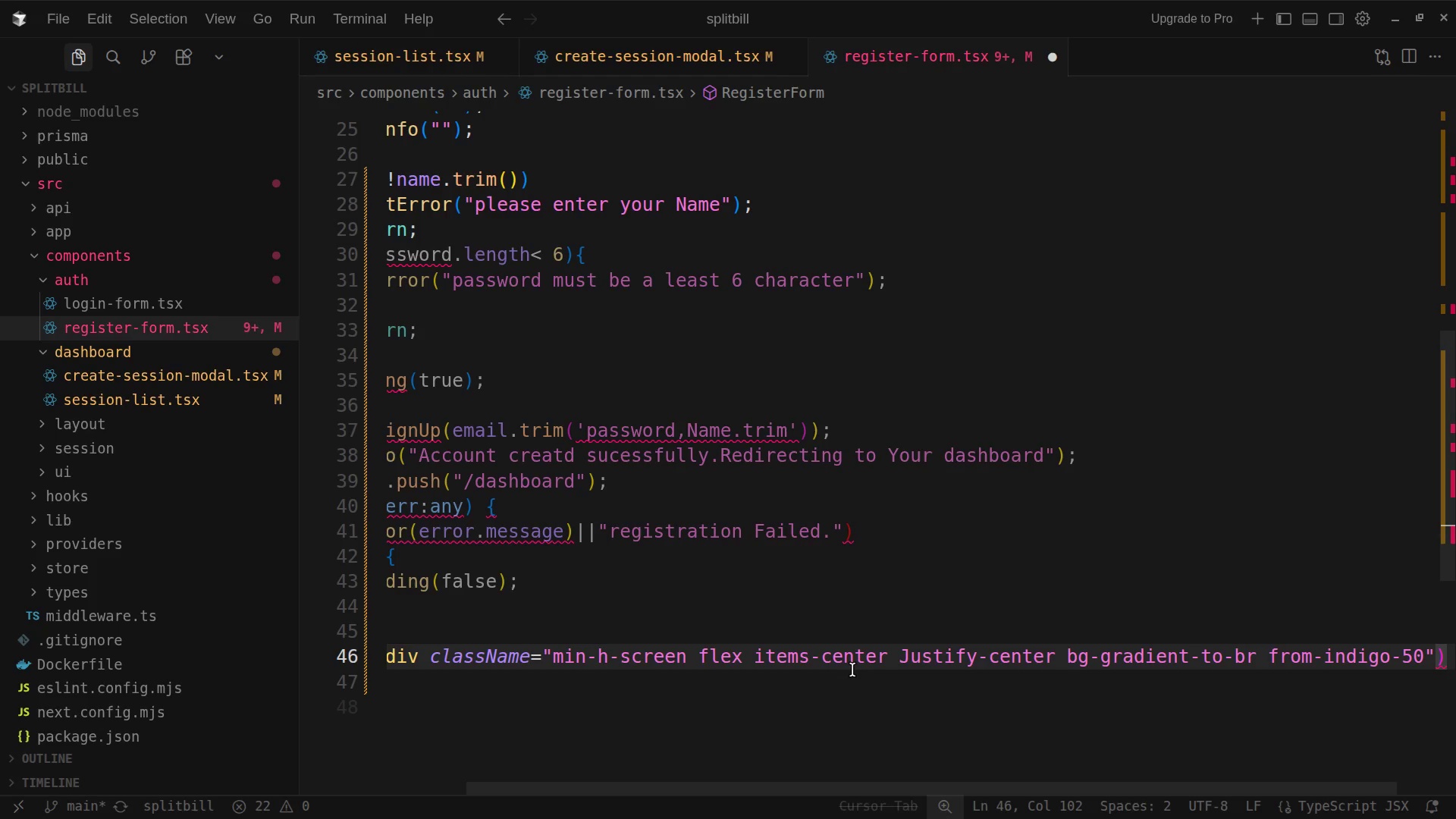 
key(Shift+Comma)
 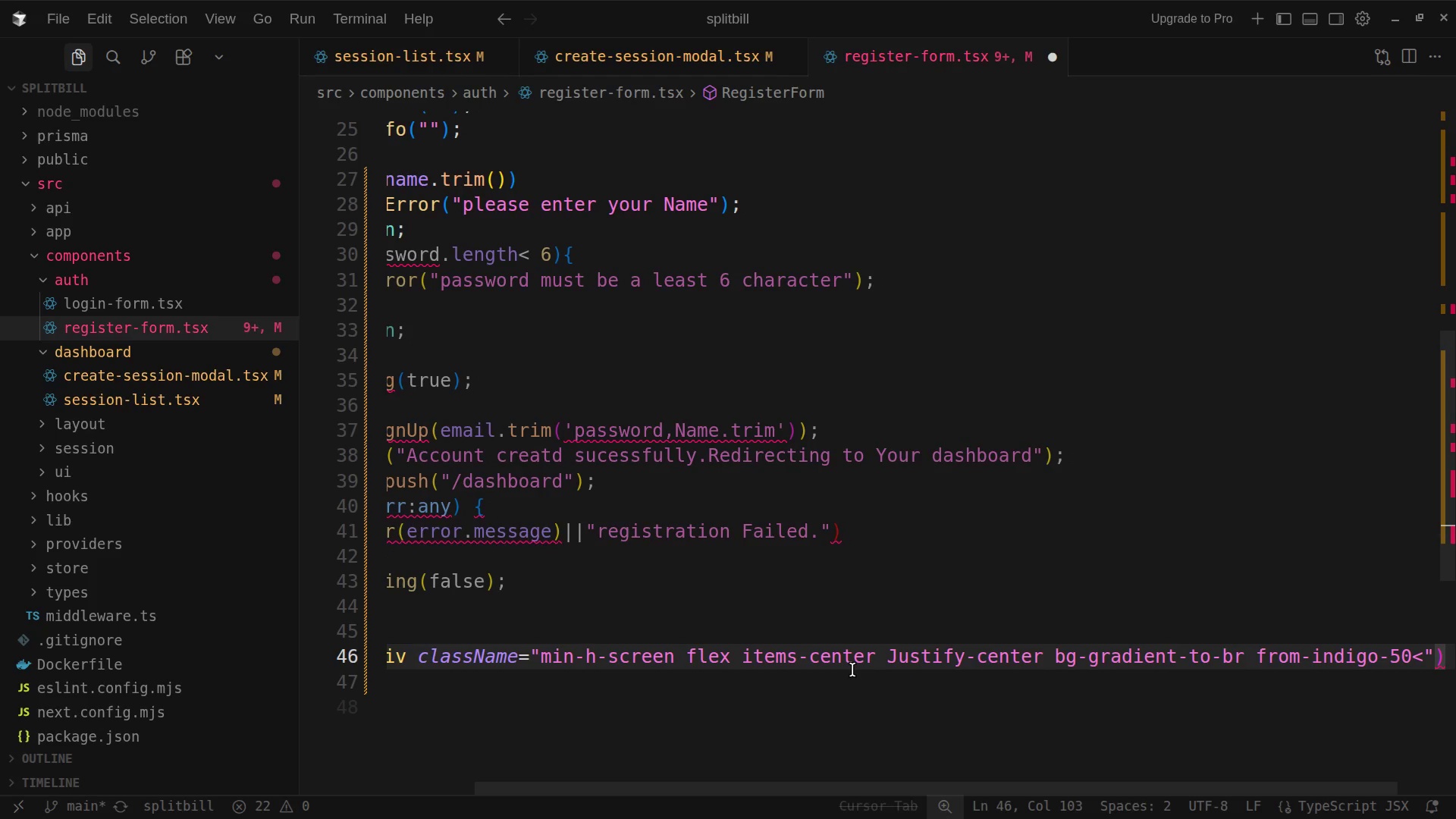 
type(mp)
key(Backspace)
type(otion)
 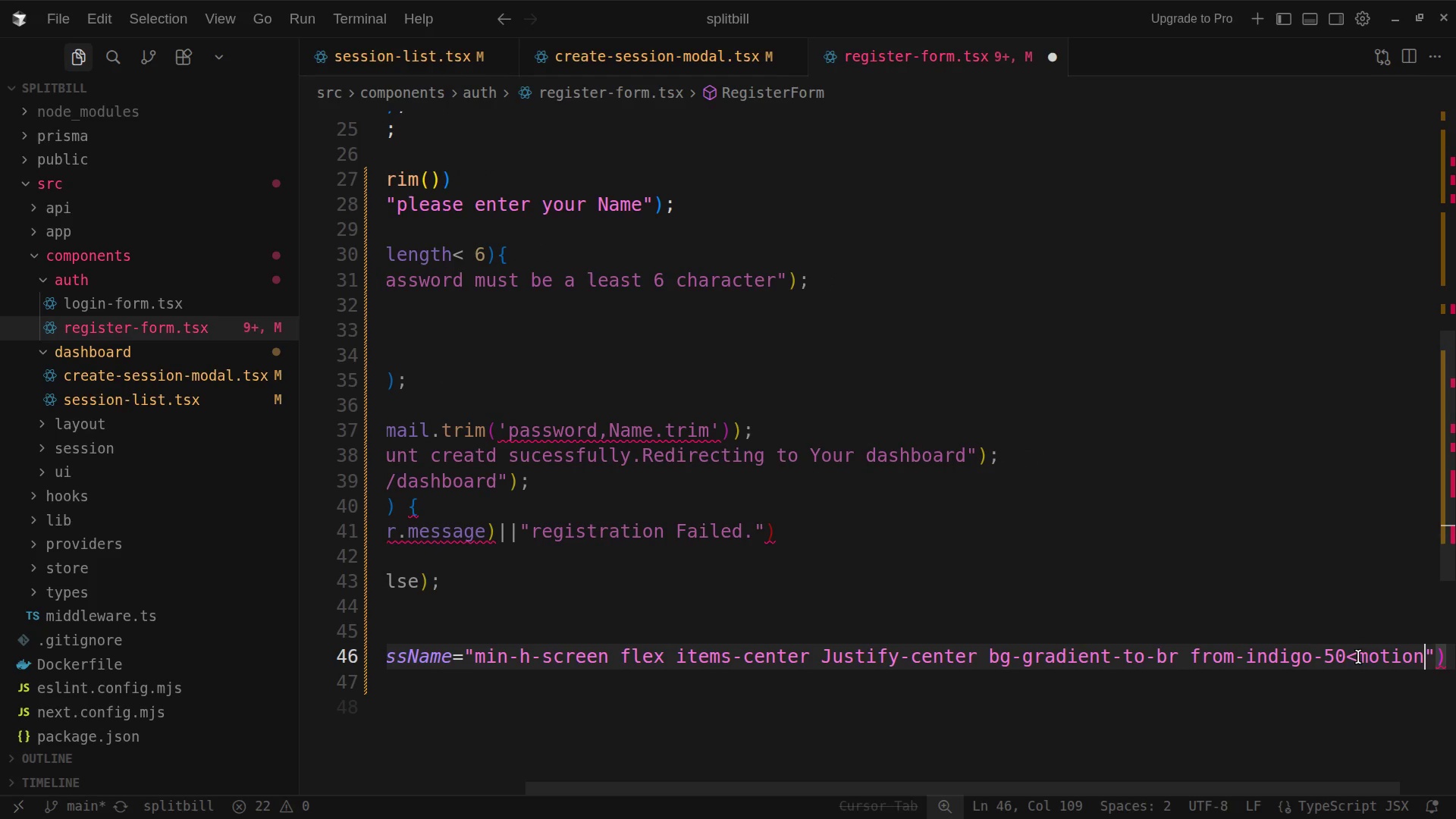 
left_click([1351, 657])
 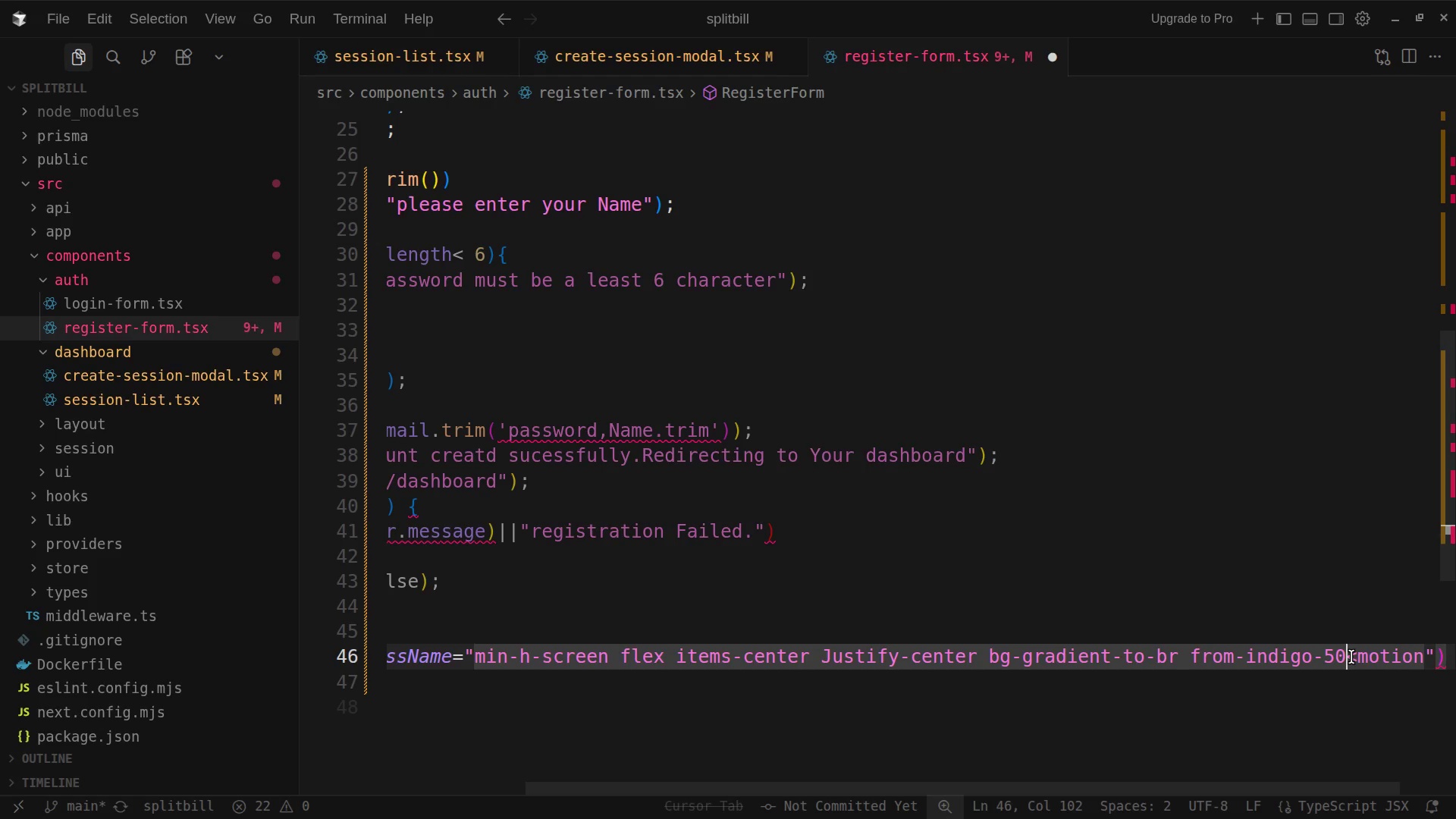 
key(Enter)
 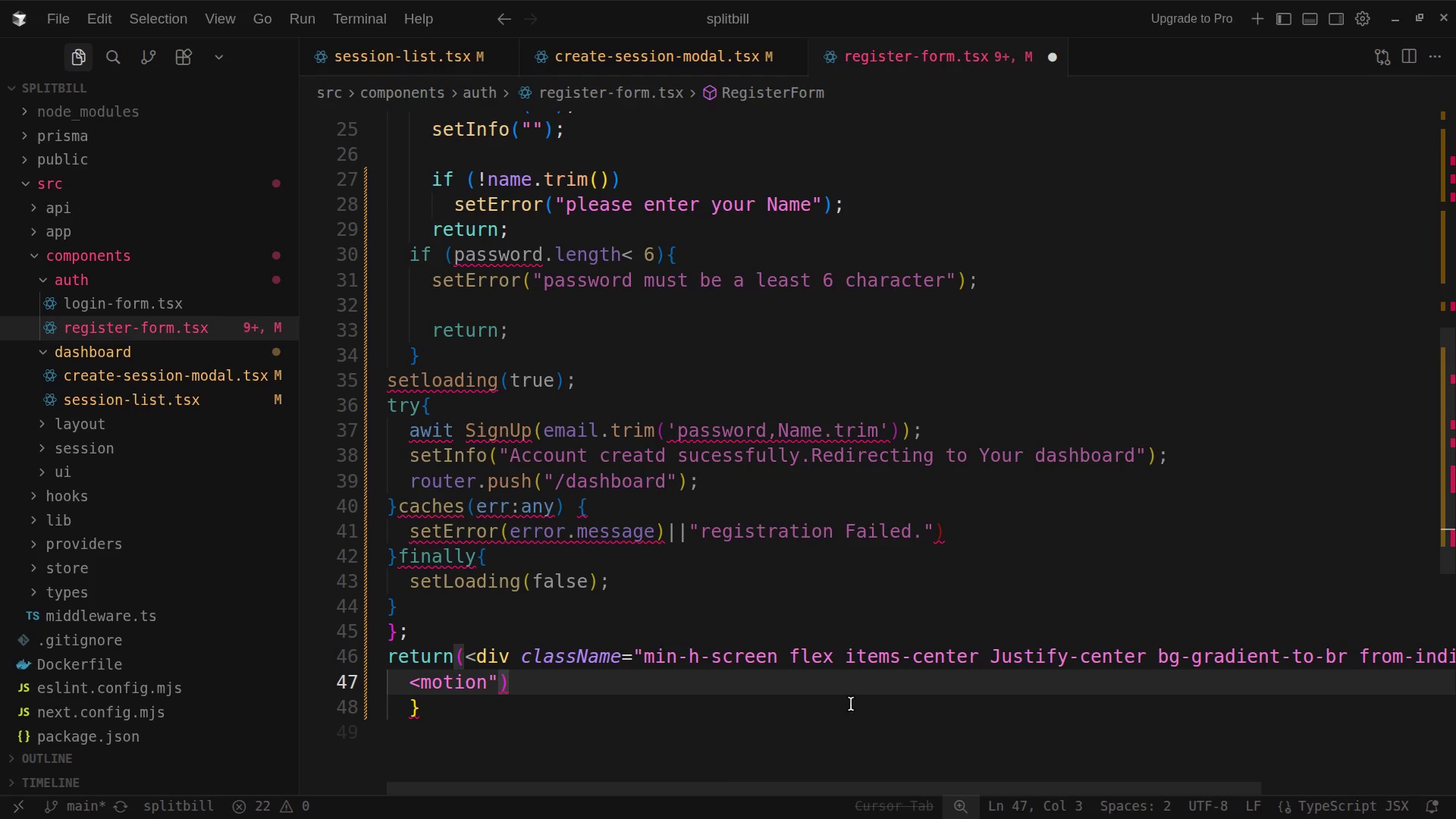 
wait(6.28)
 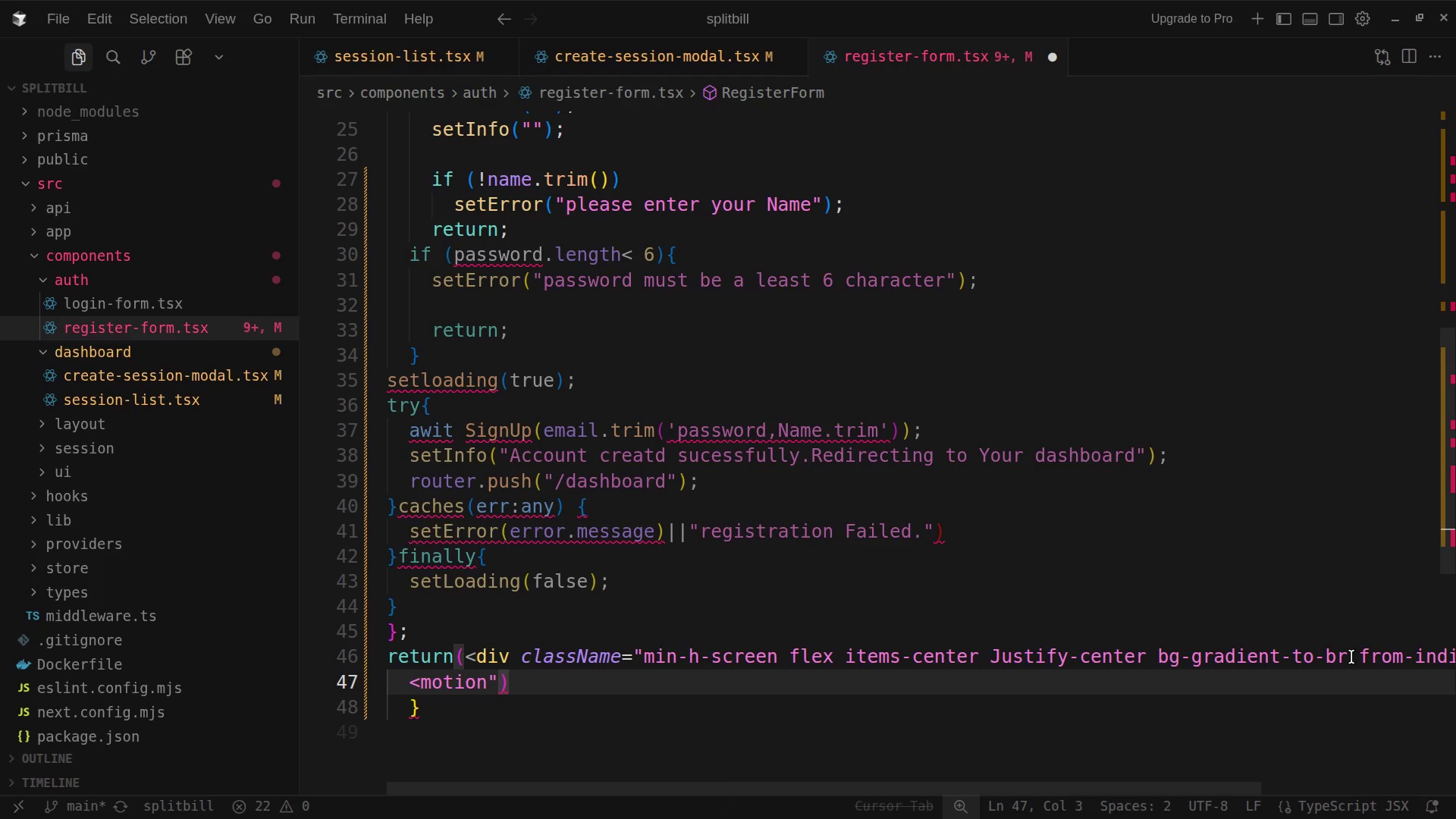 
left_click([490, 682])
 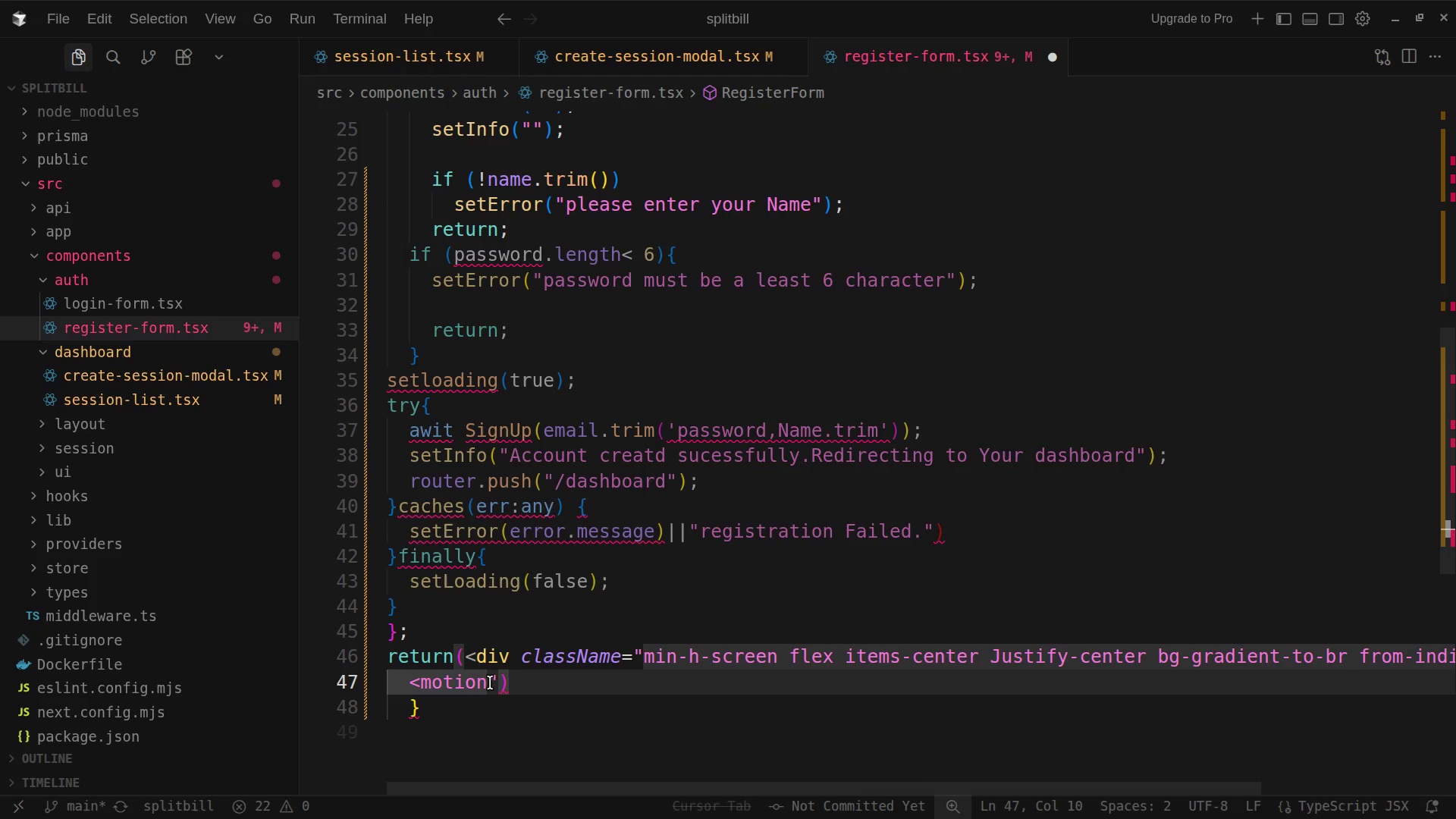 
type( )
key(Backspace)
type(.div)
 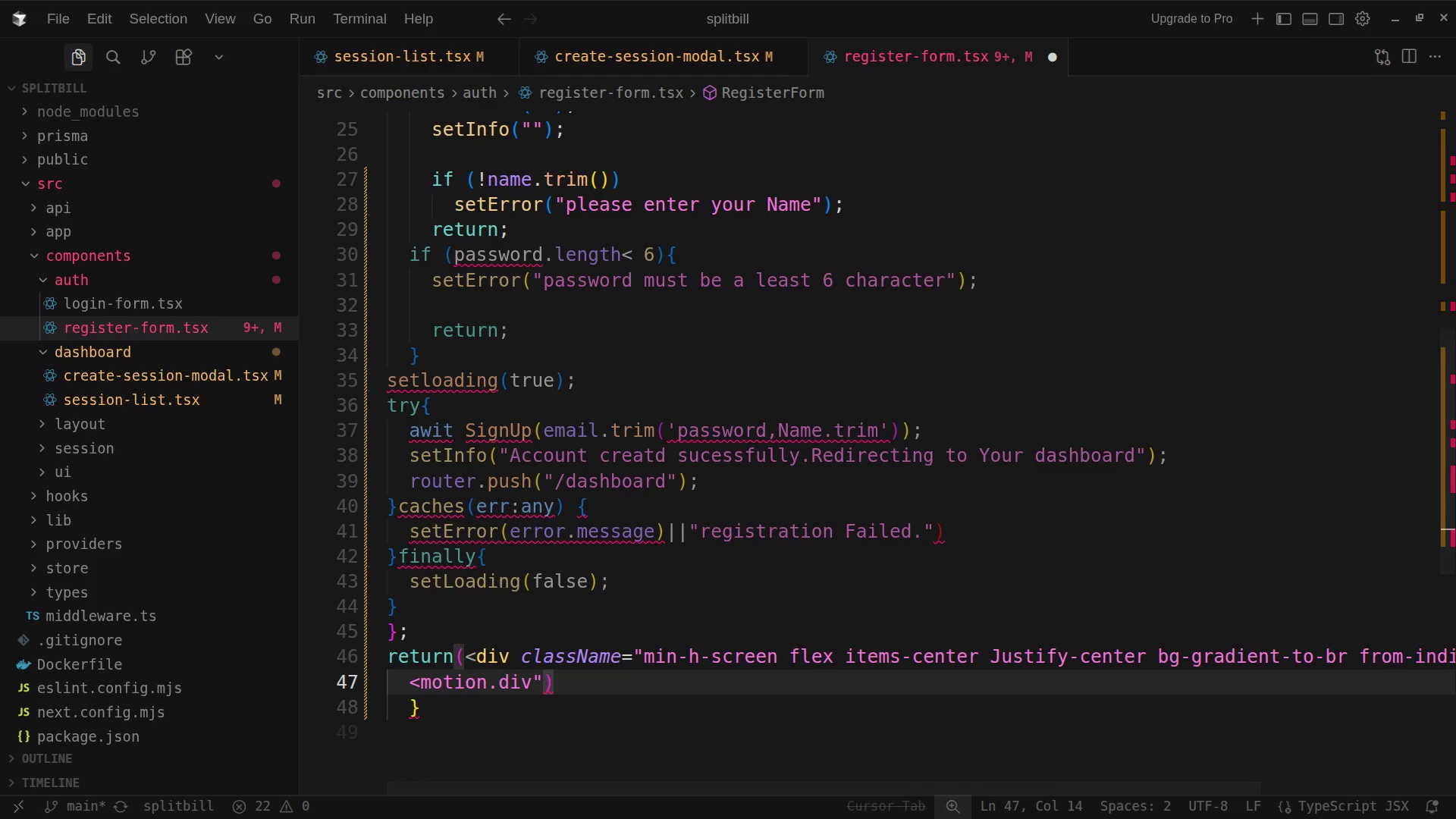 
wait(11.84)
 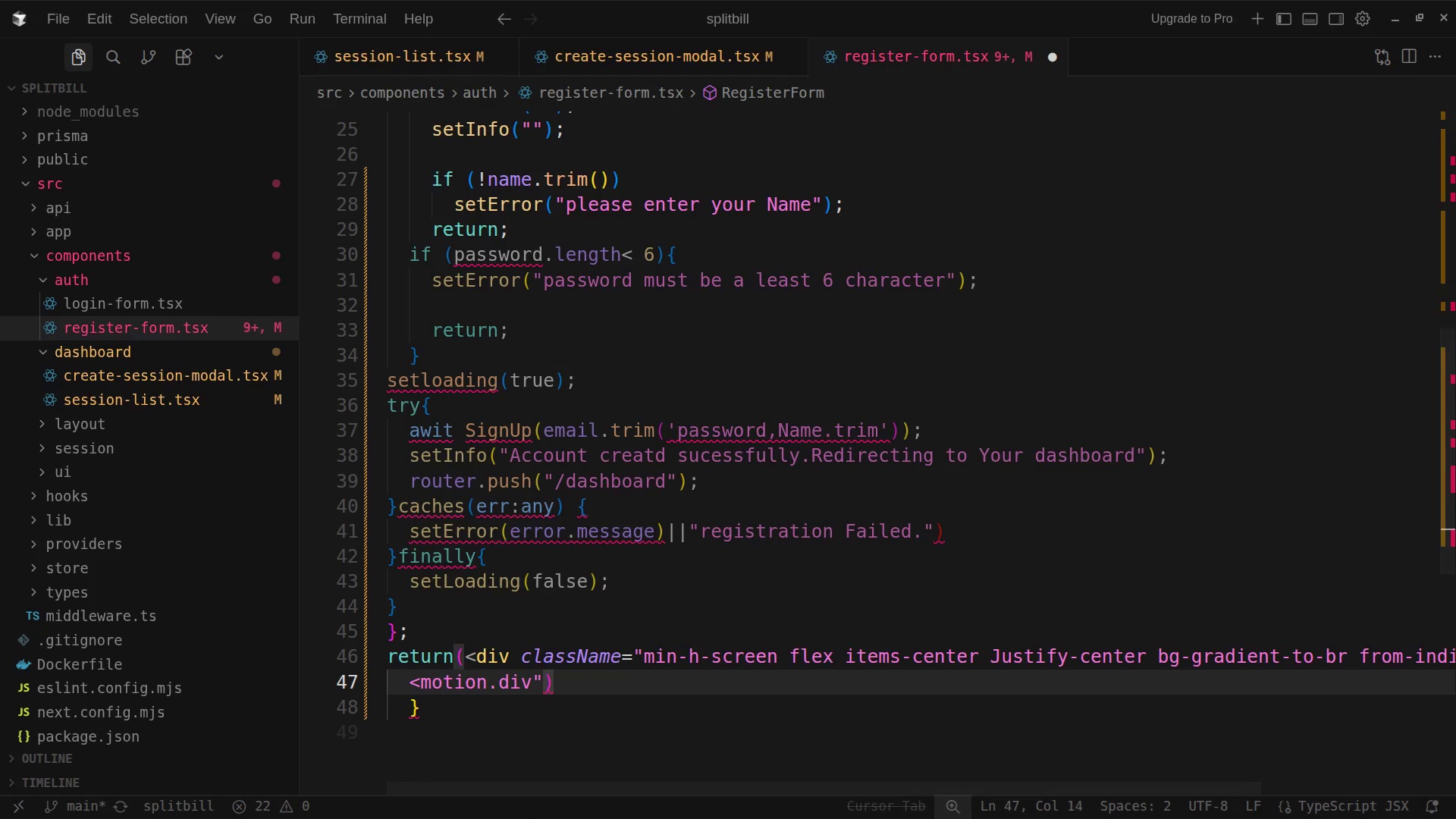 
left_click([541, 681])
 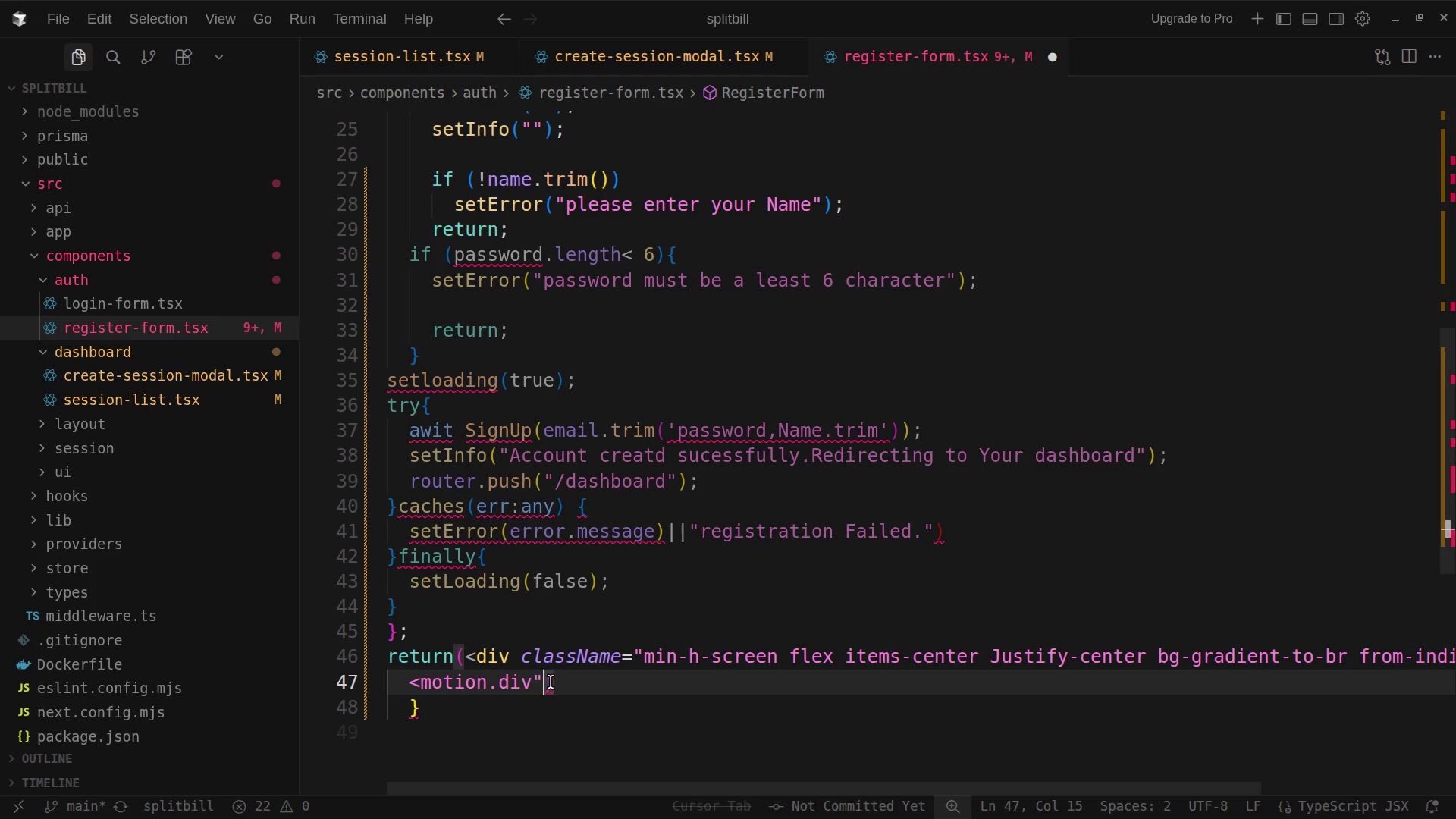 
left_click([532, 682])
 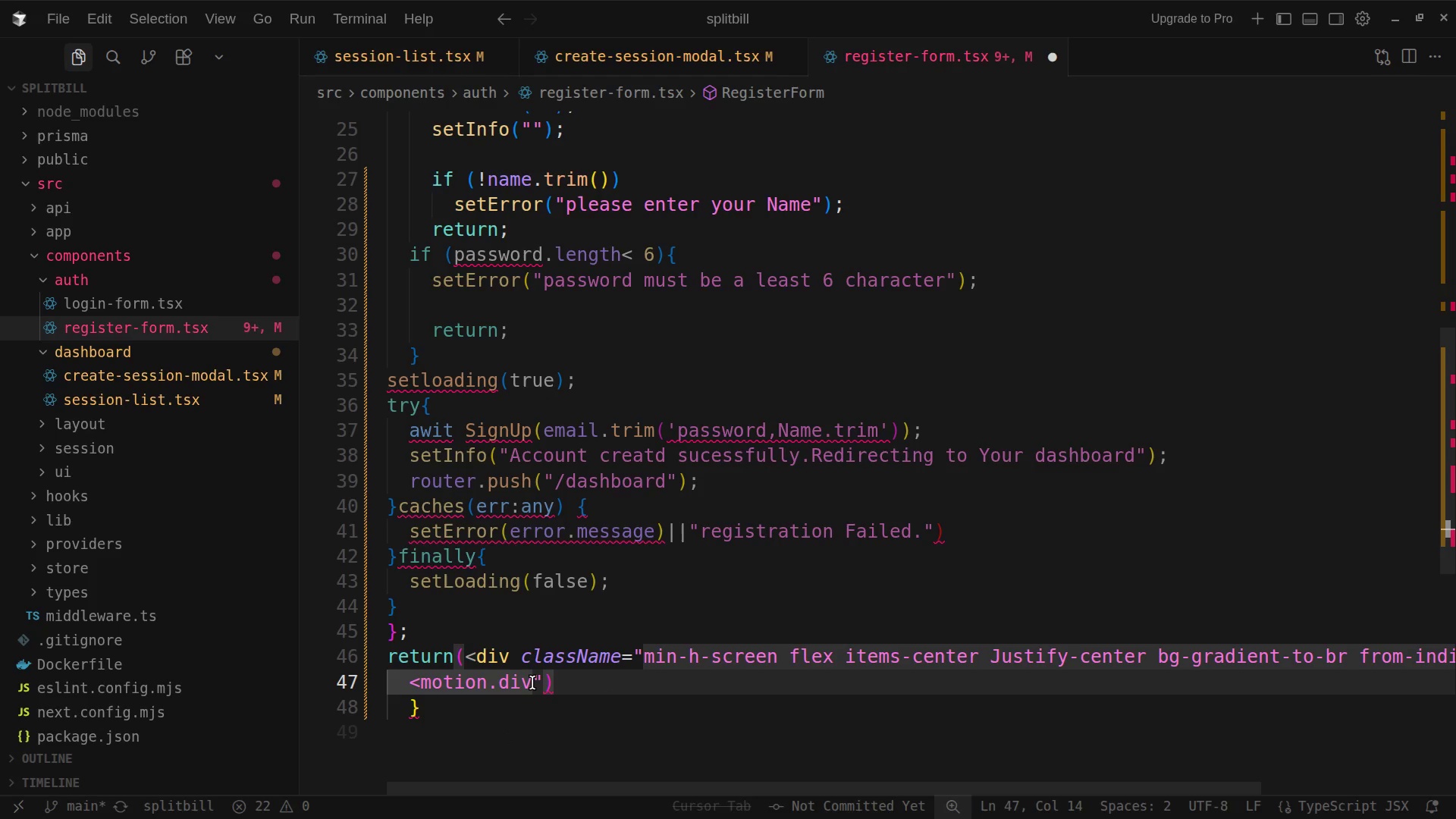 
left_click([532, 682])
 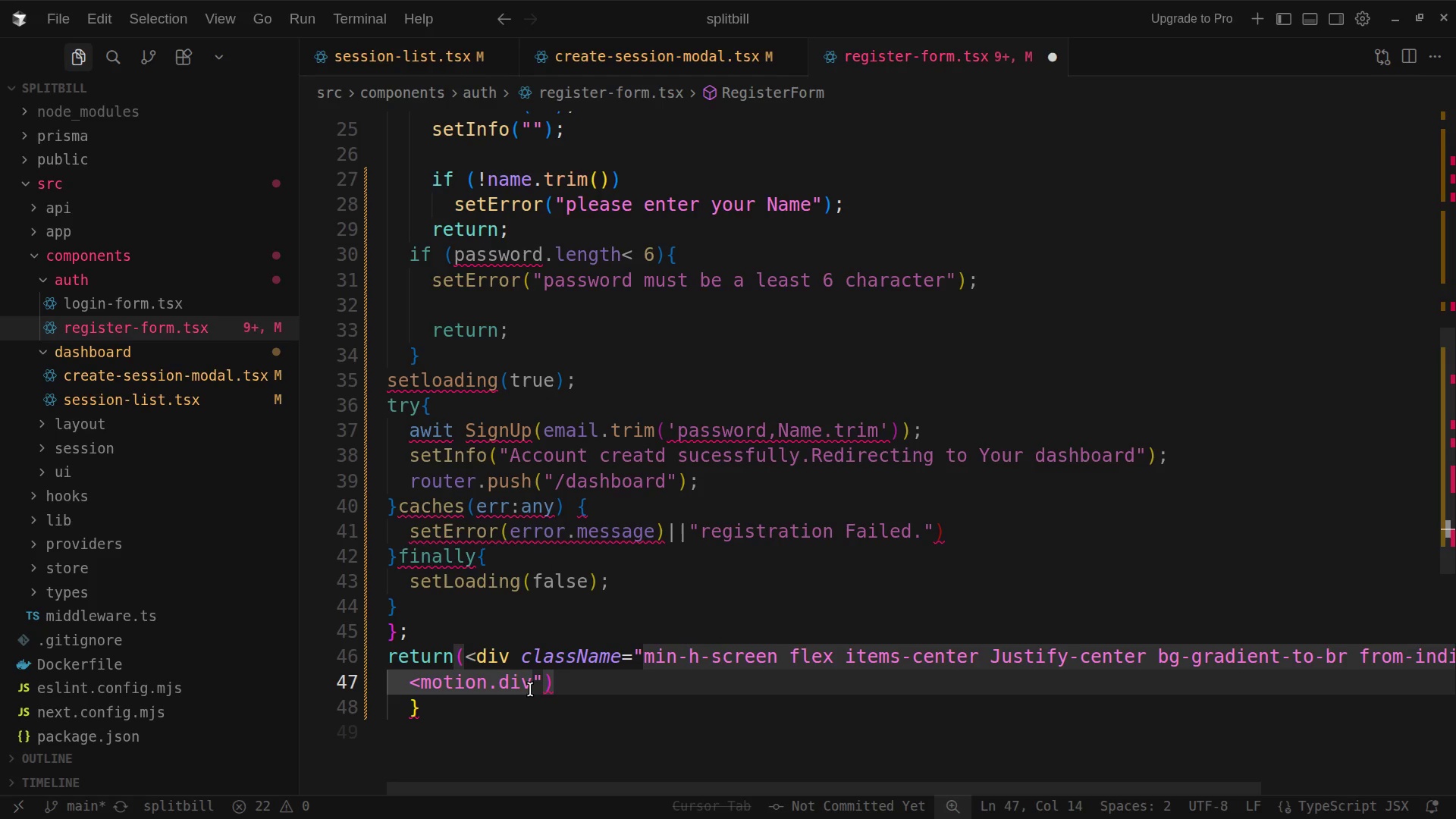 
key(Enter)
 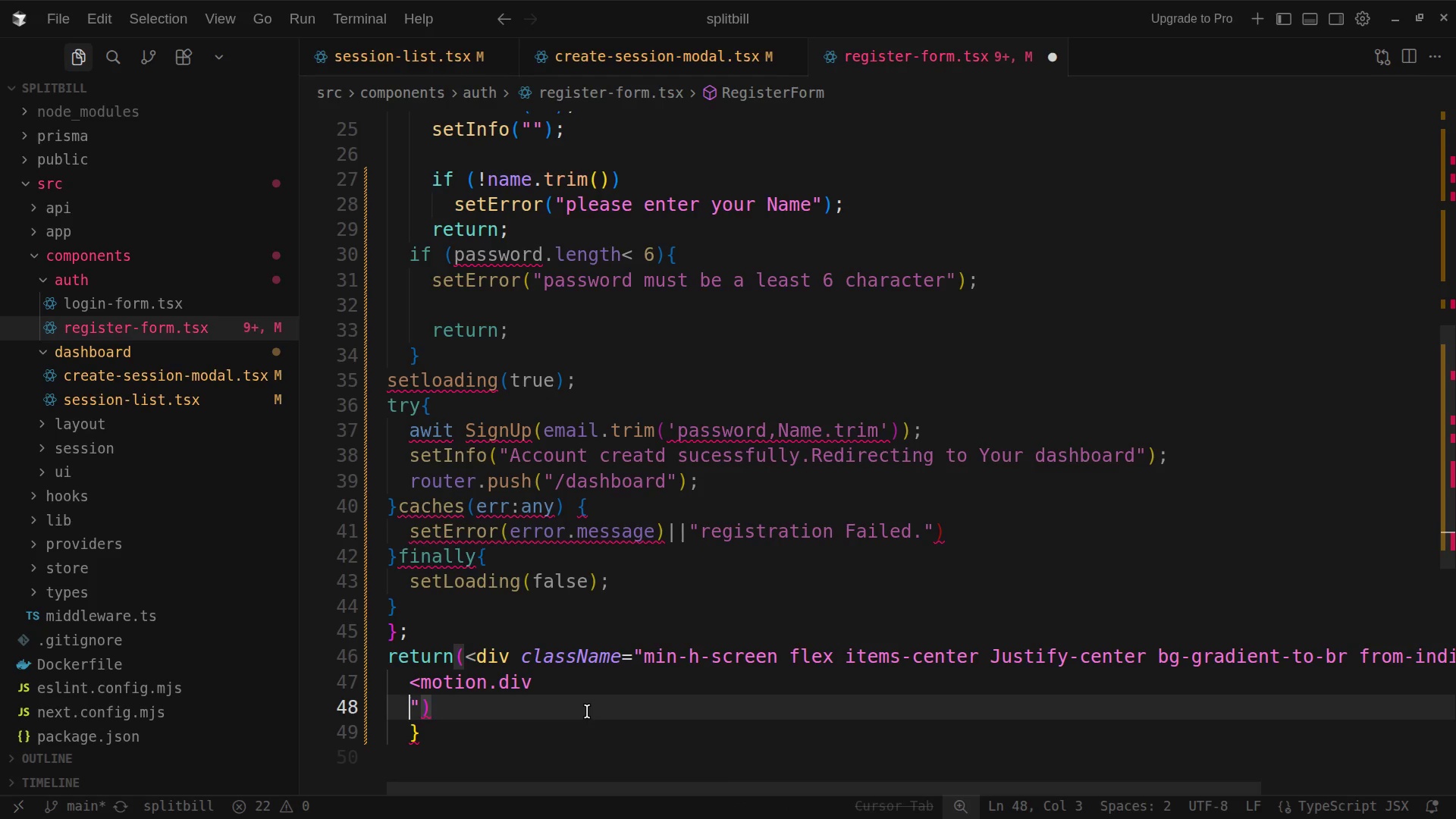 
scroll: coordinate [588, 676], scroll_direction: down, amount: 5.0
 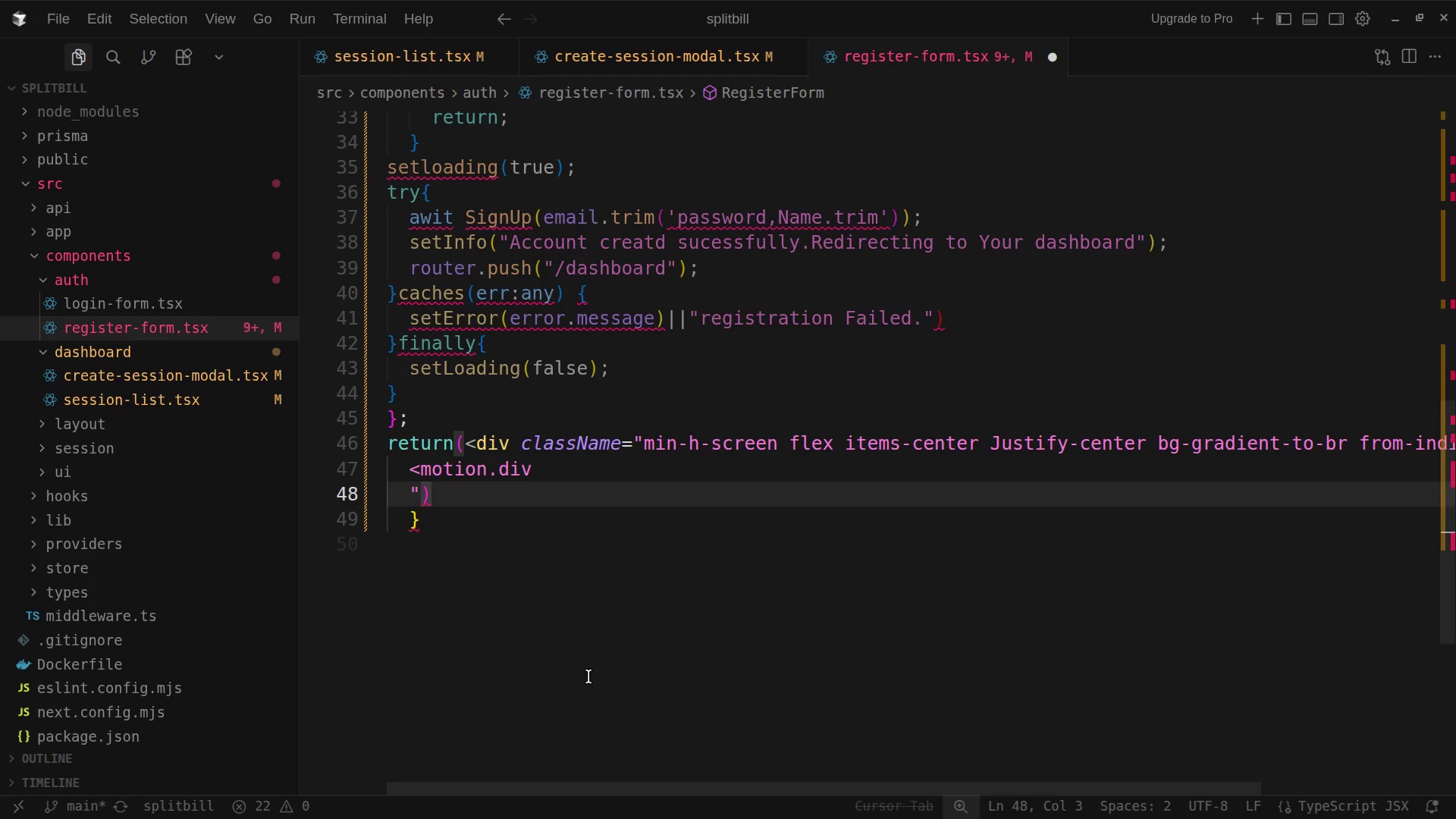 
hold_key(key=ShiftLeft, duration=1.64)
 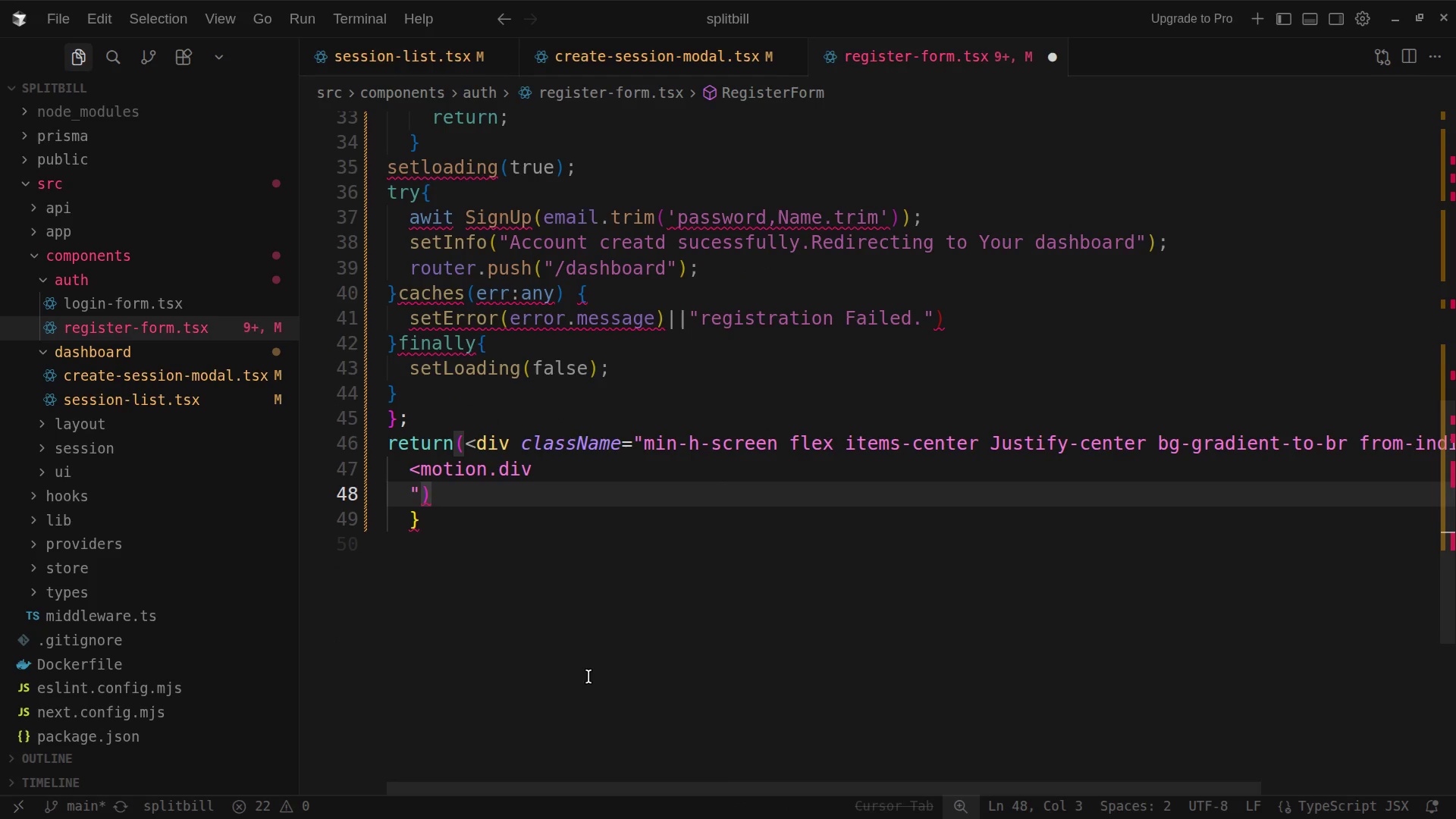 
type(in)
 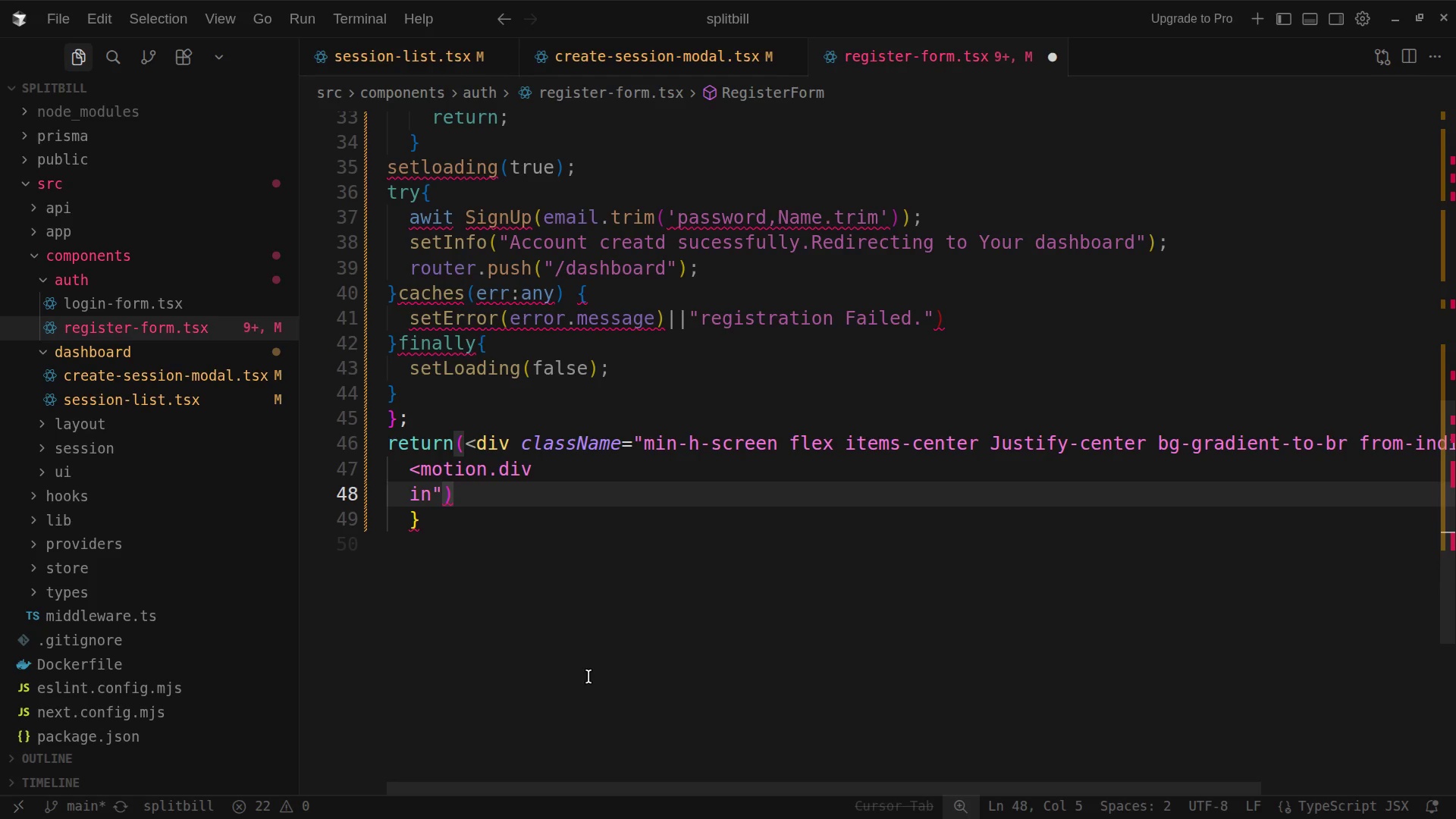 
type(itial=)
 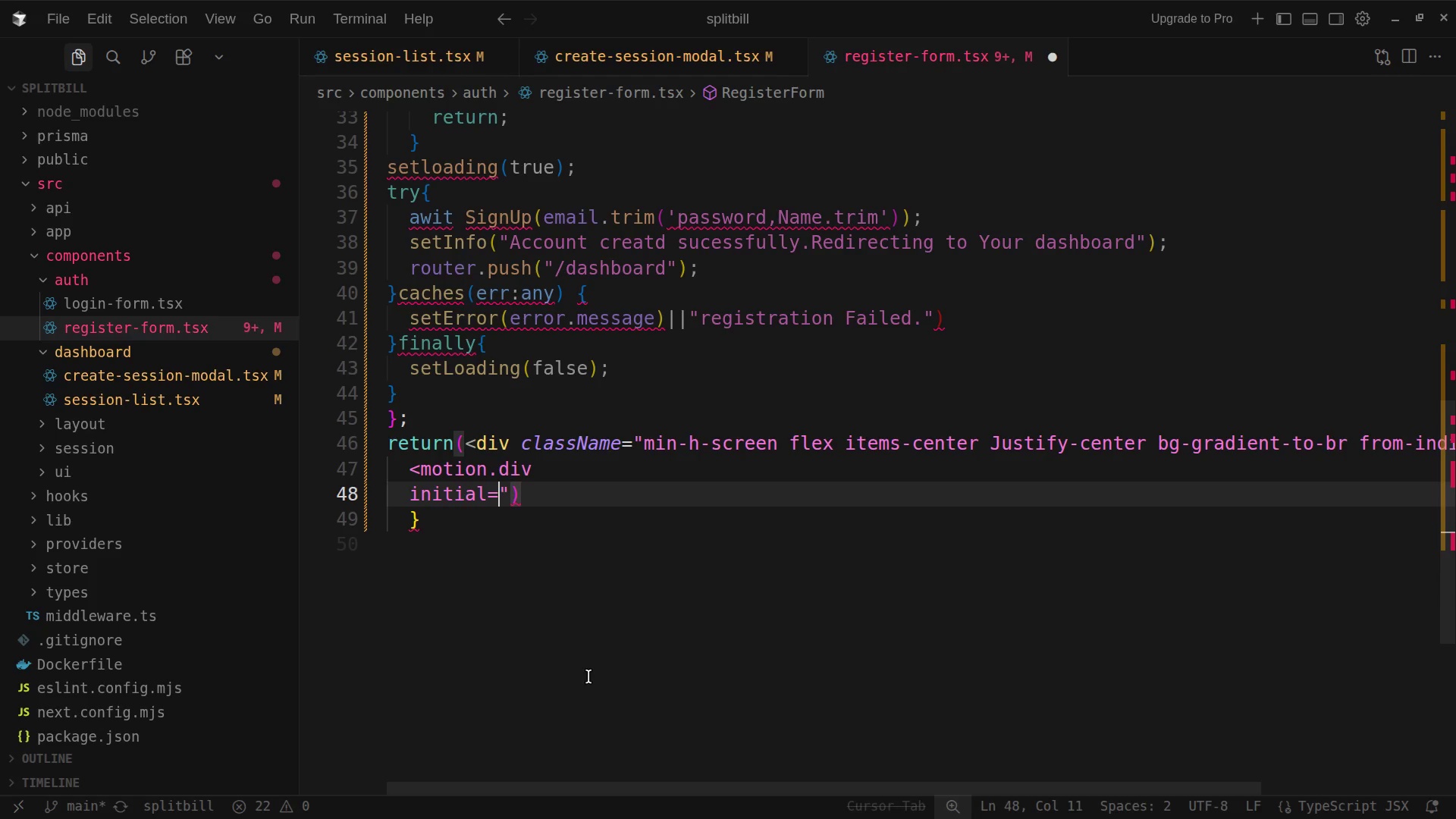 
key(Shift+BracketLeft)
 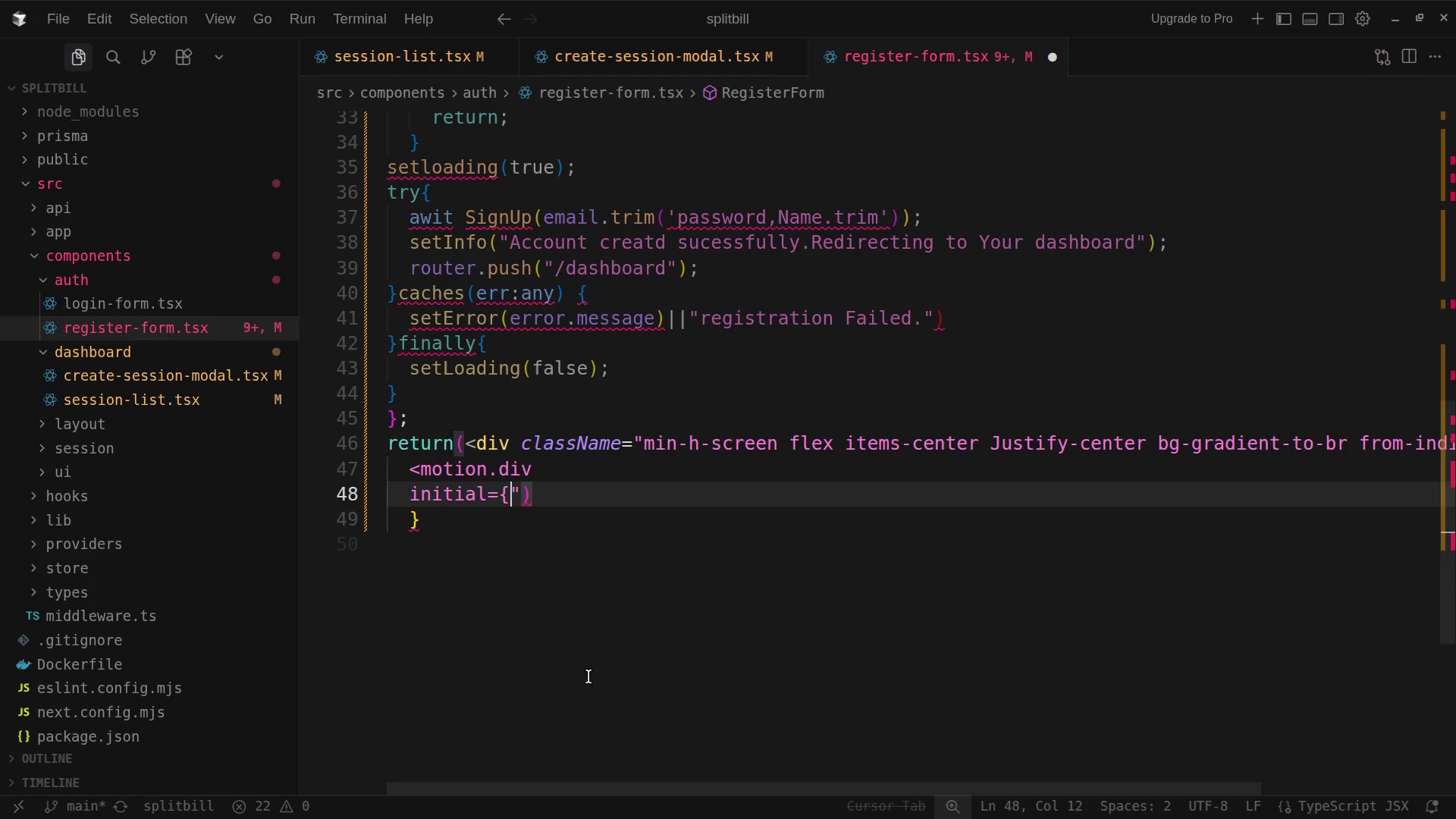 
key(Shift+BracketLeft)
 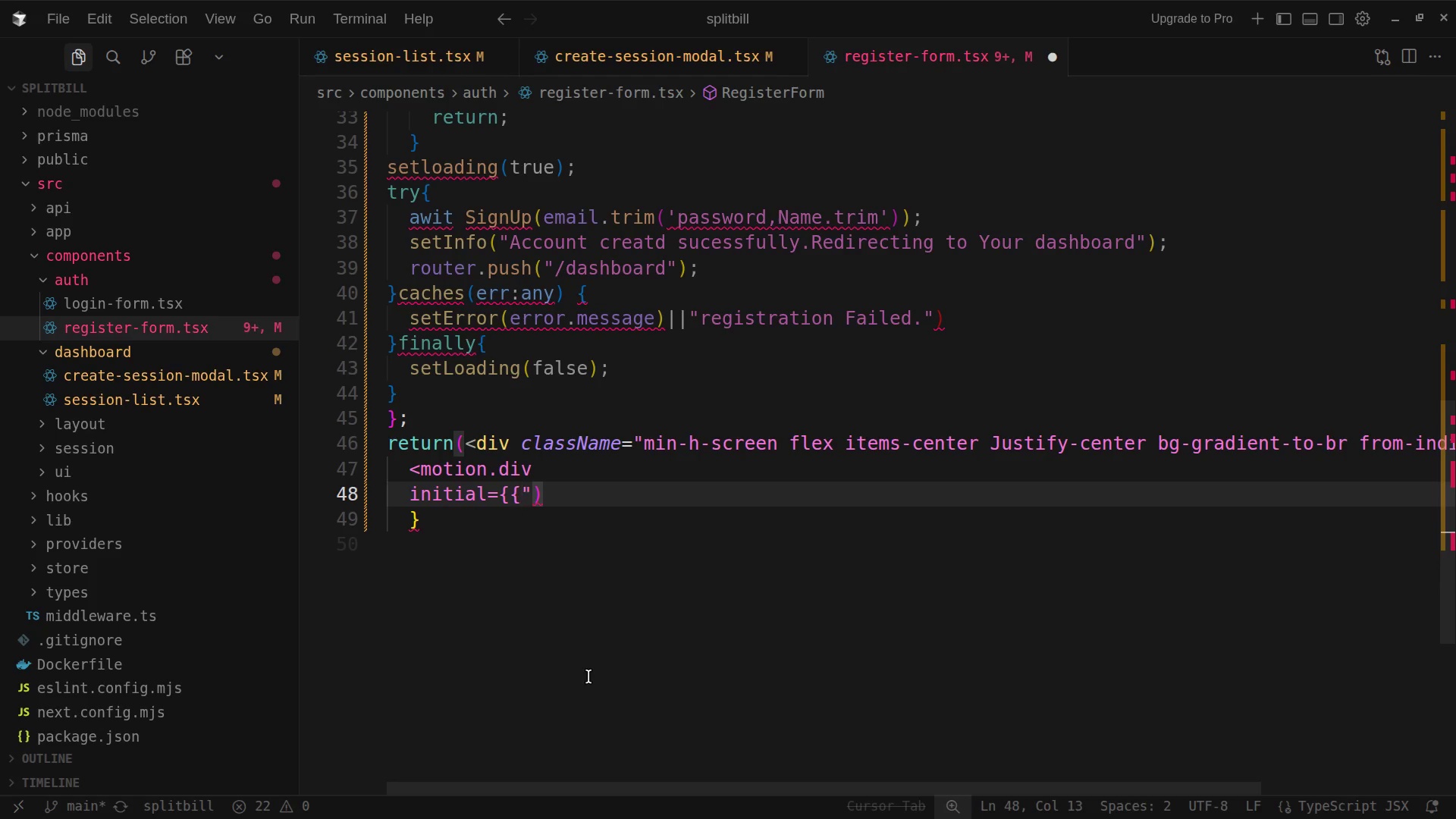 
wait(7.47)
 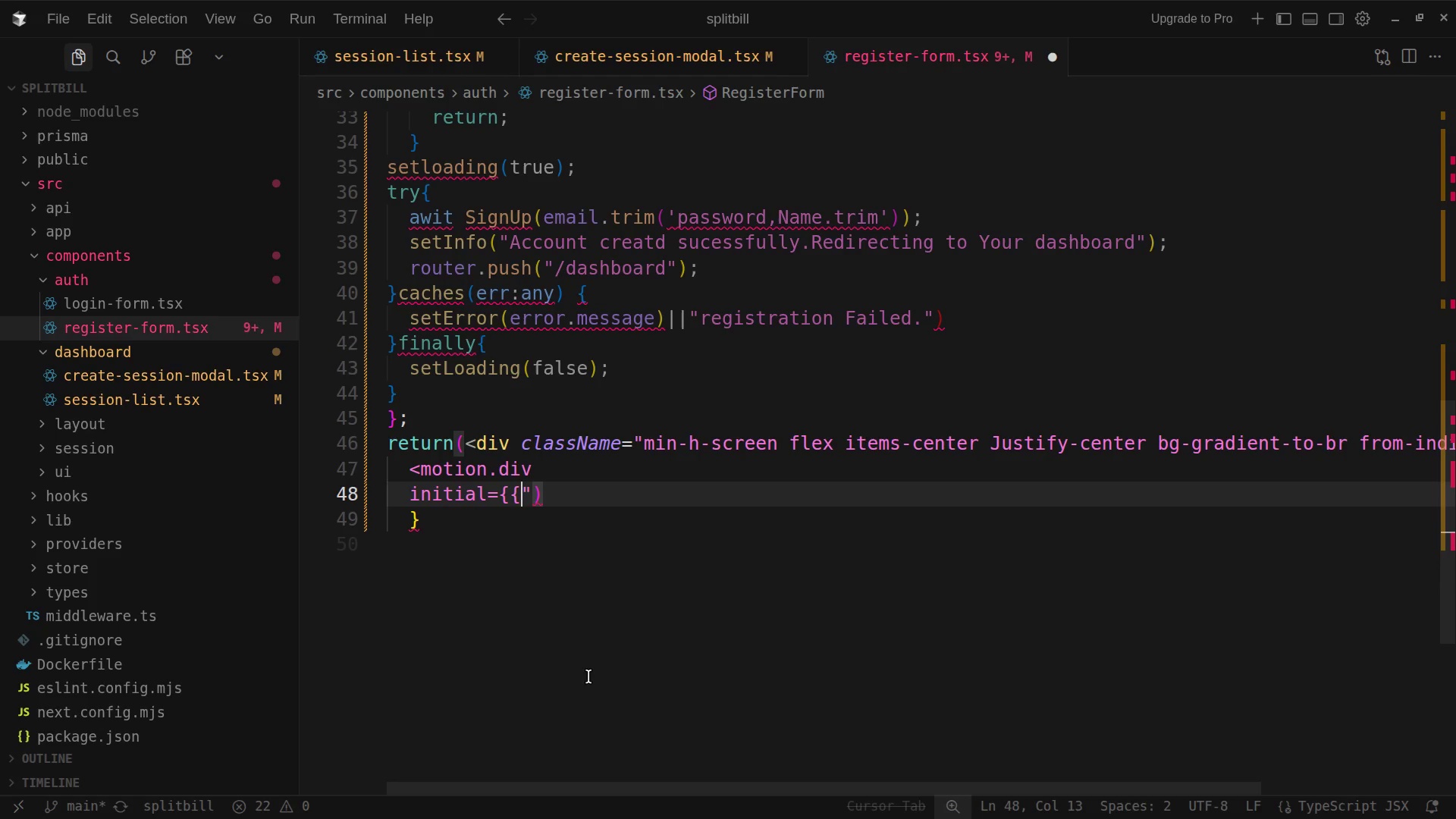 
type(opacity:)
 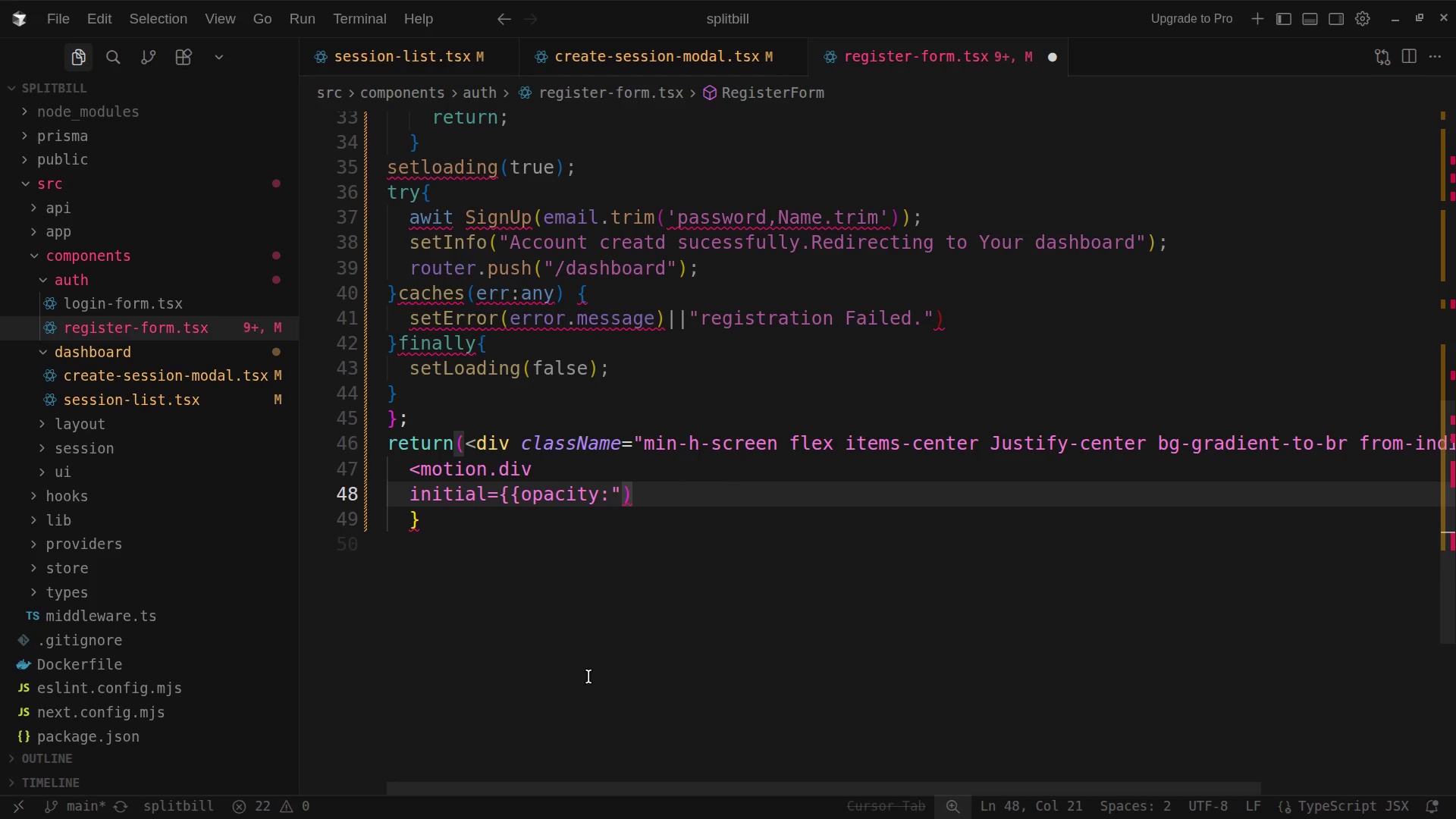 
type( o)
key(Backspace)
type(0,y:30)
 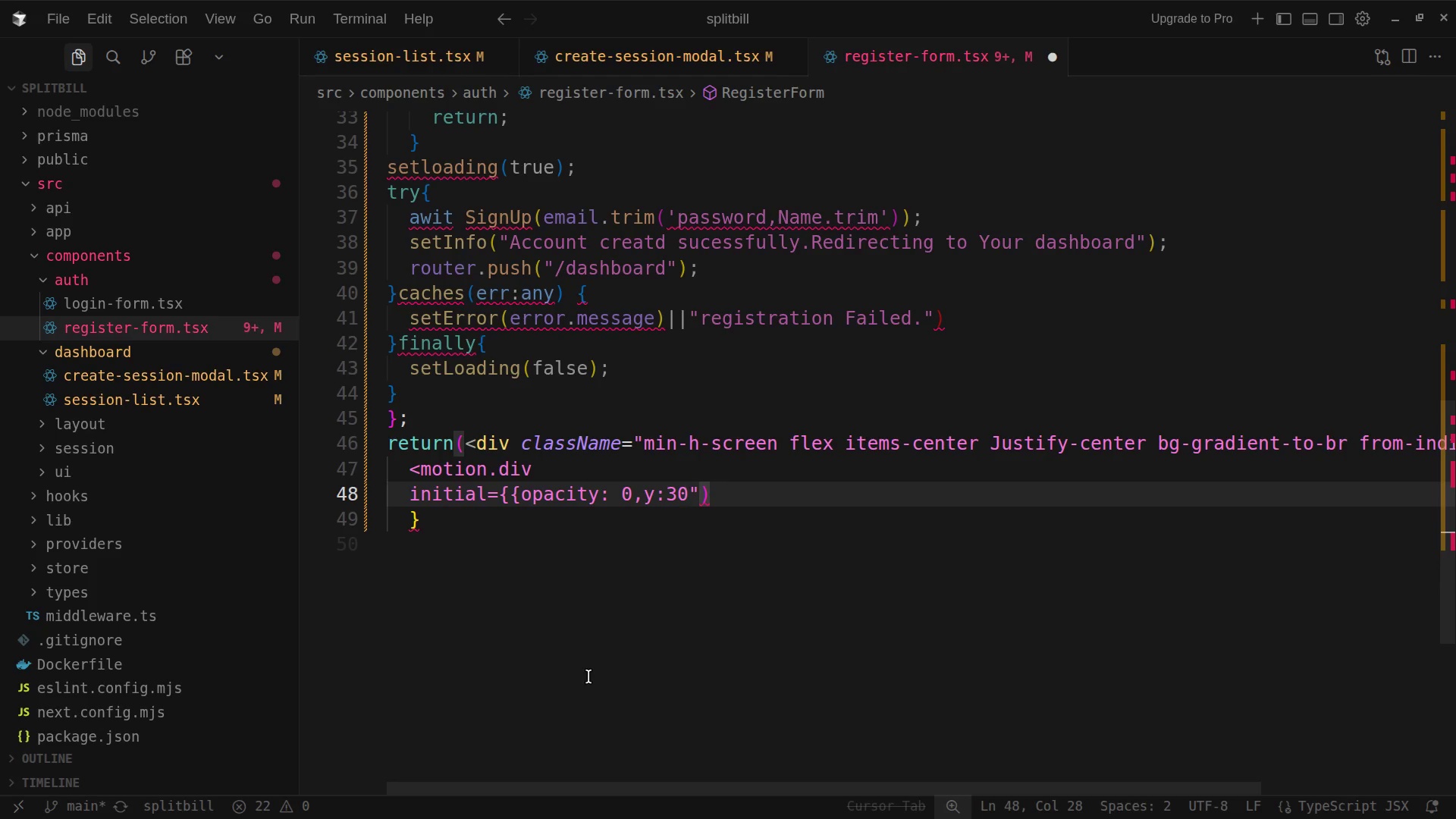 
key(Shift+BracketRight)
 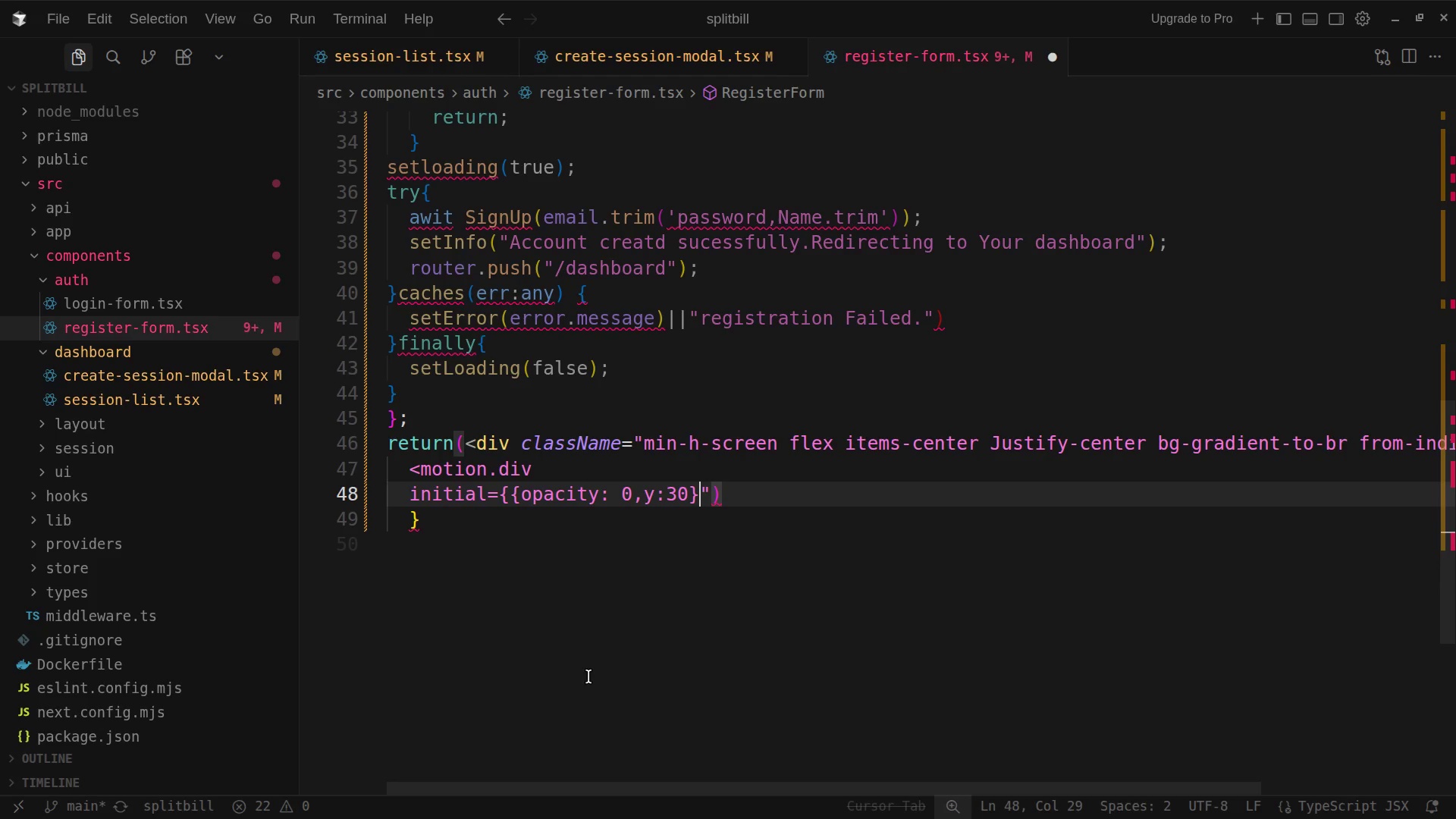 
key(Shift+BracketRight)
 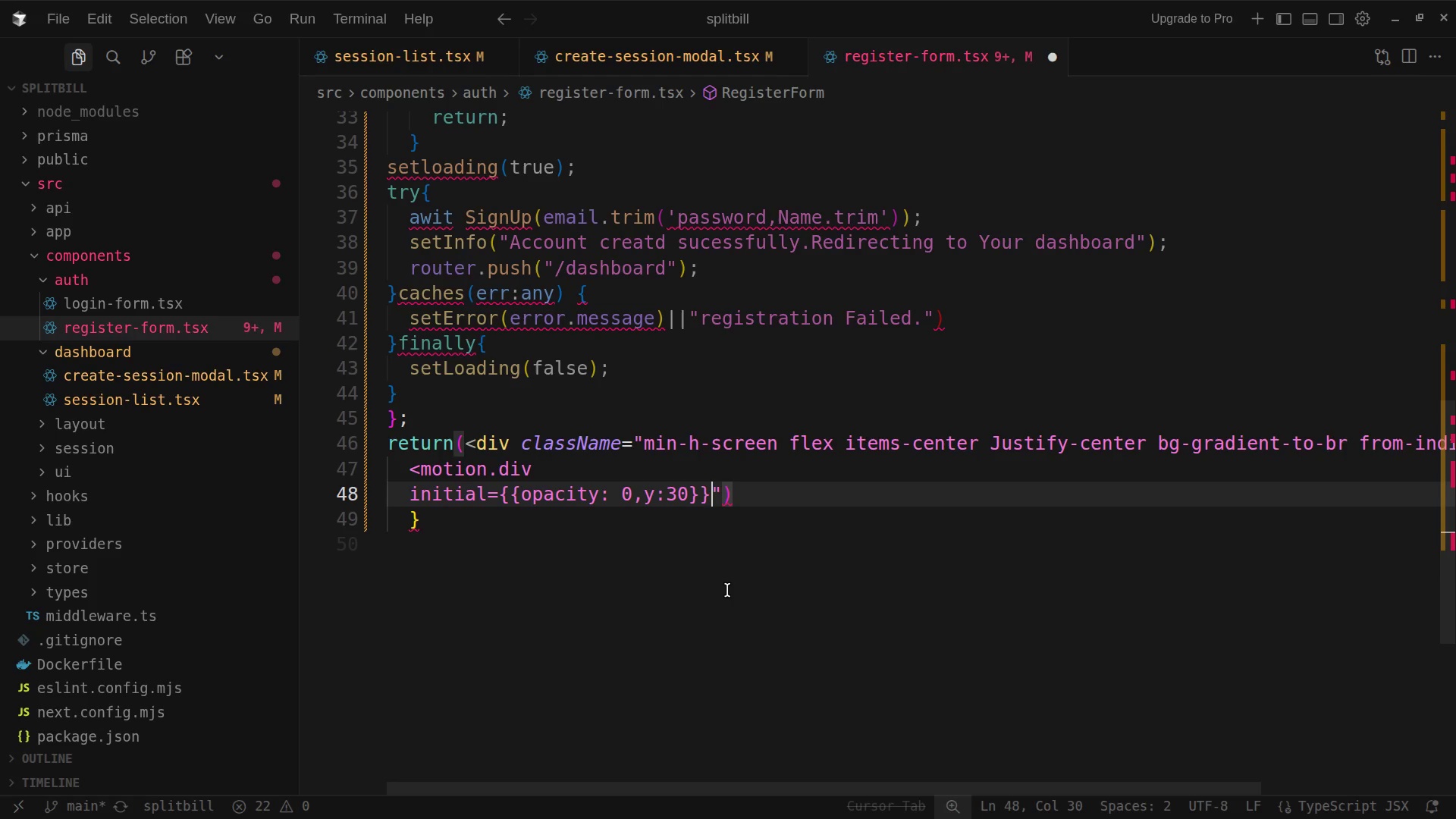 
wait(6.06)
 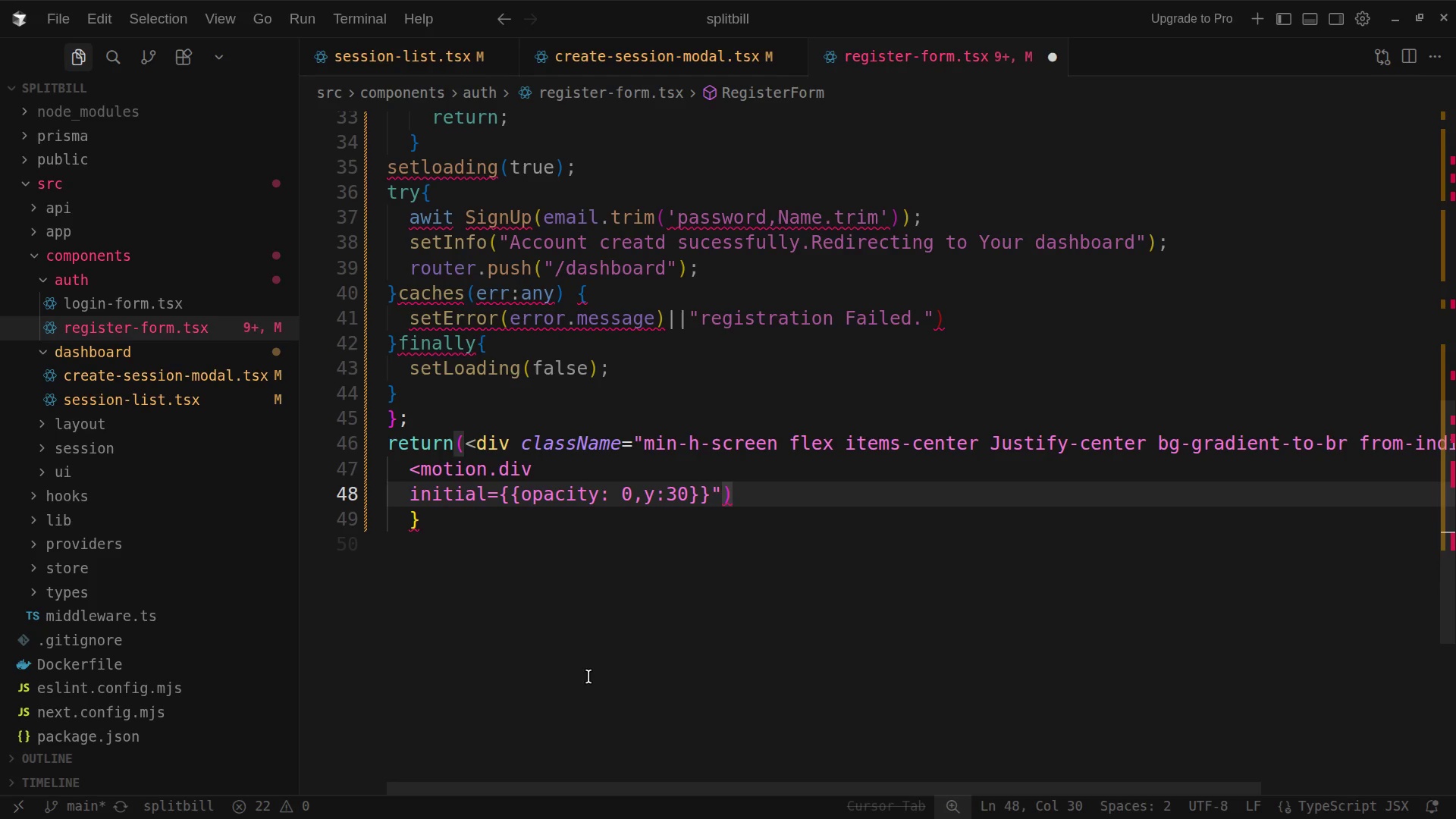 
key(Enter)
 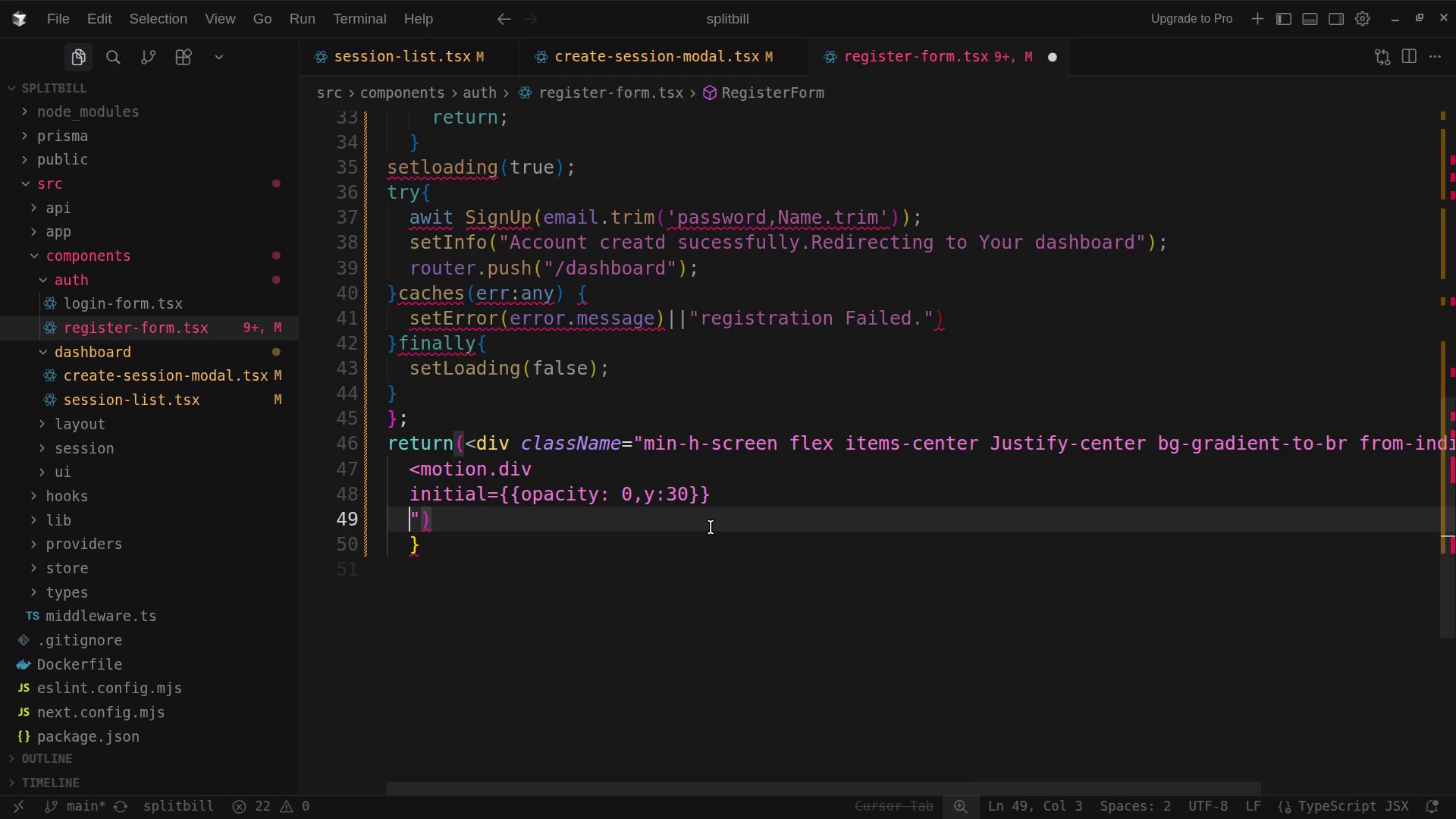 
type(animate={{opacity)
 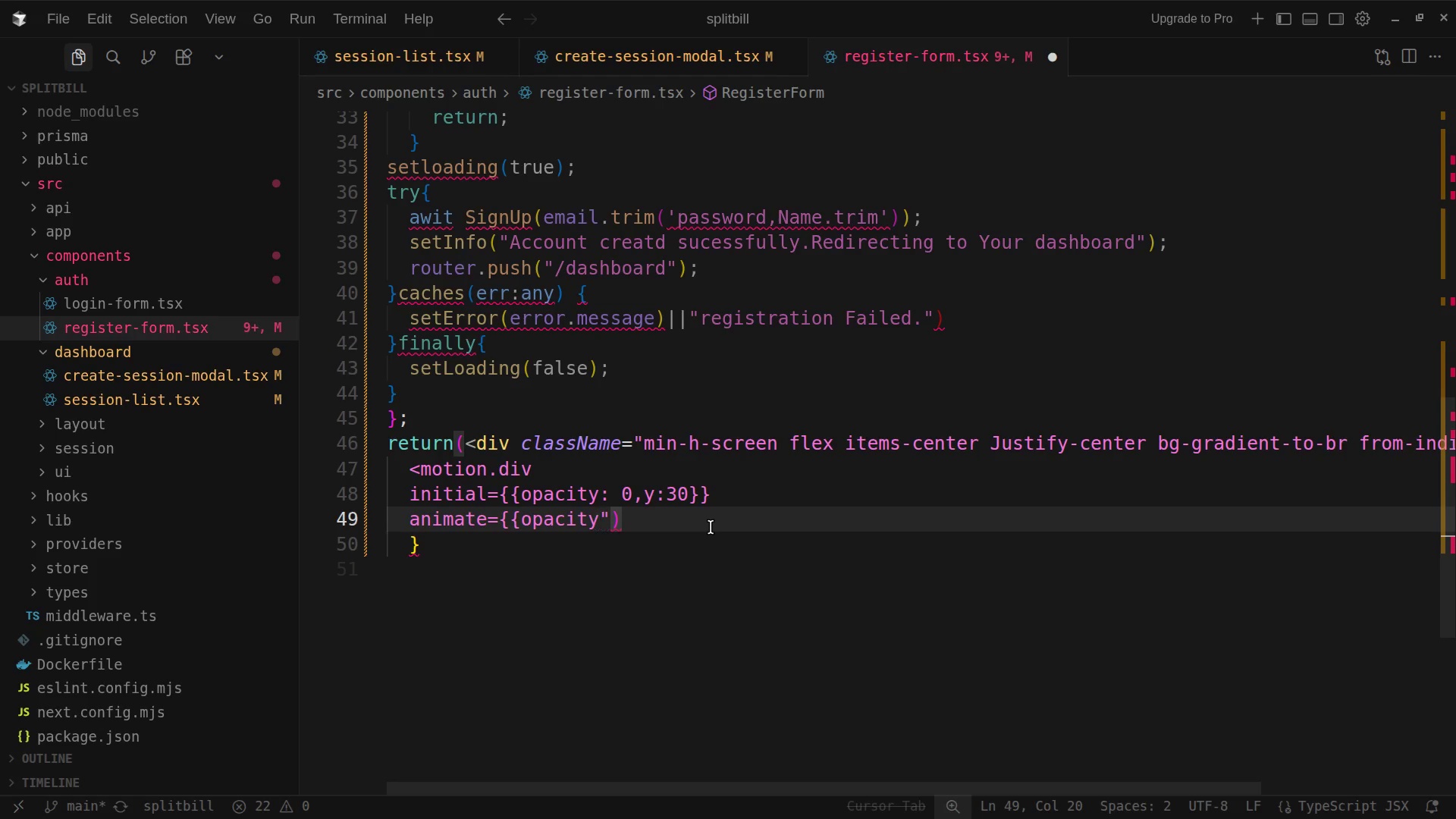 
key(Shift+Semicolon)
 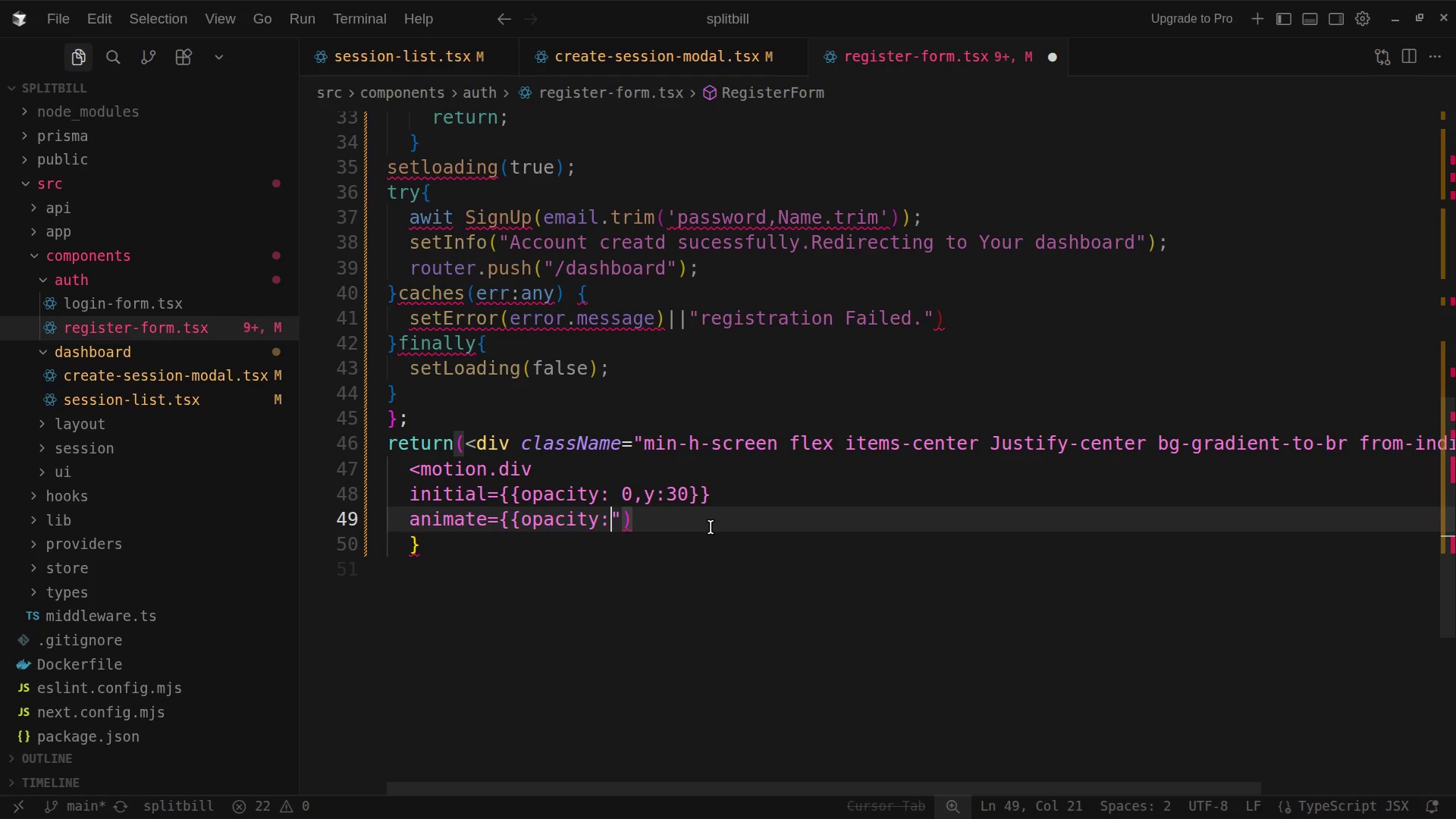 
key(Space)
 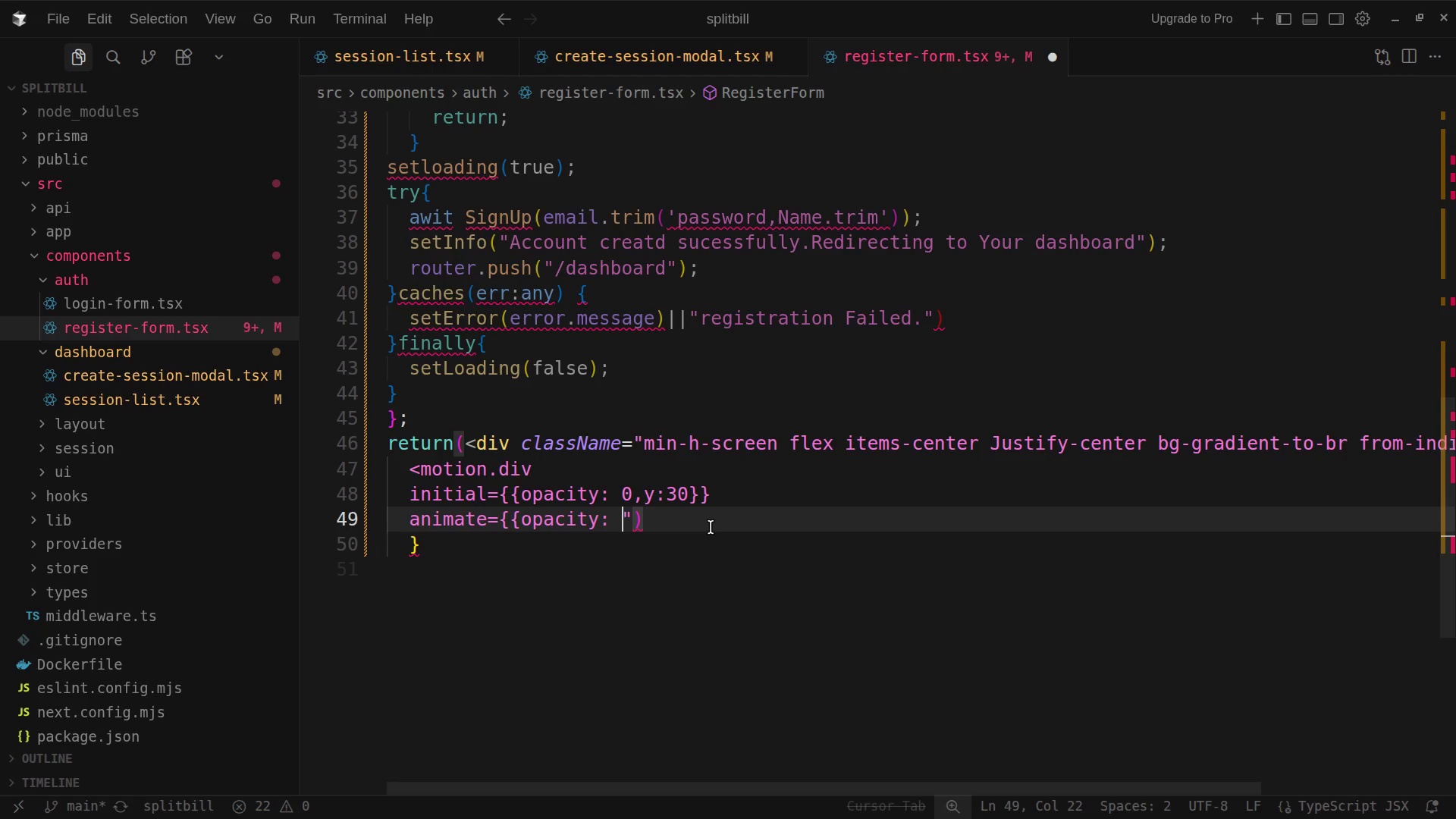 
key(1)
 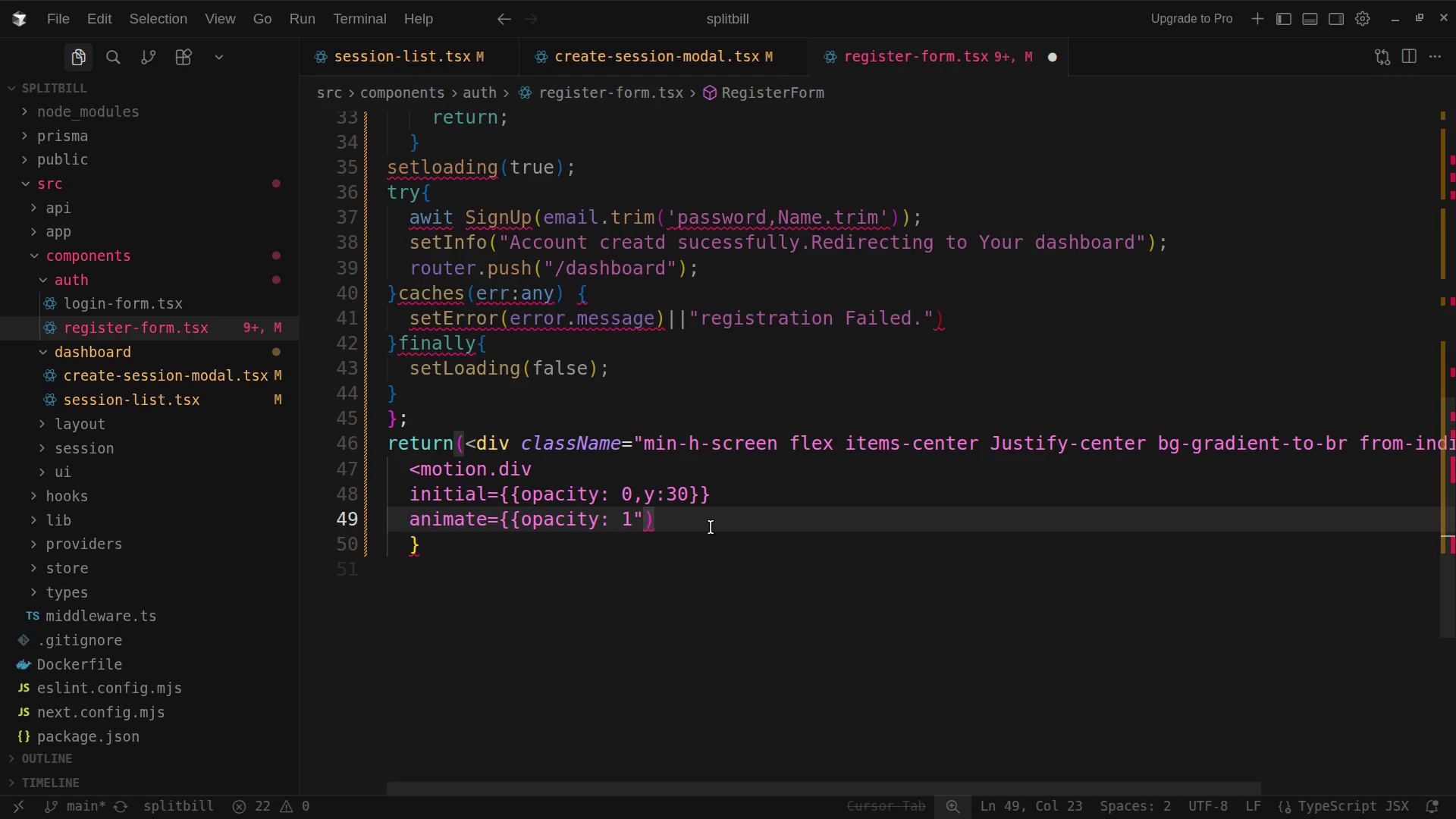 
key(Comma)
 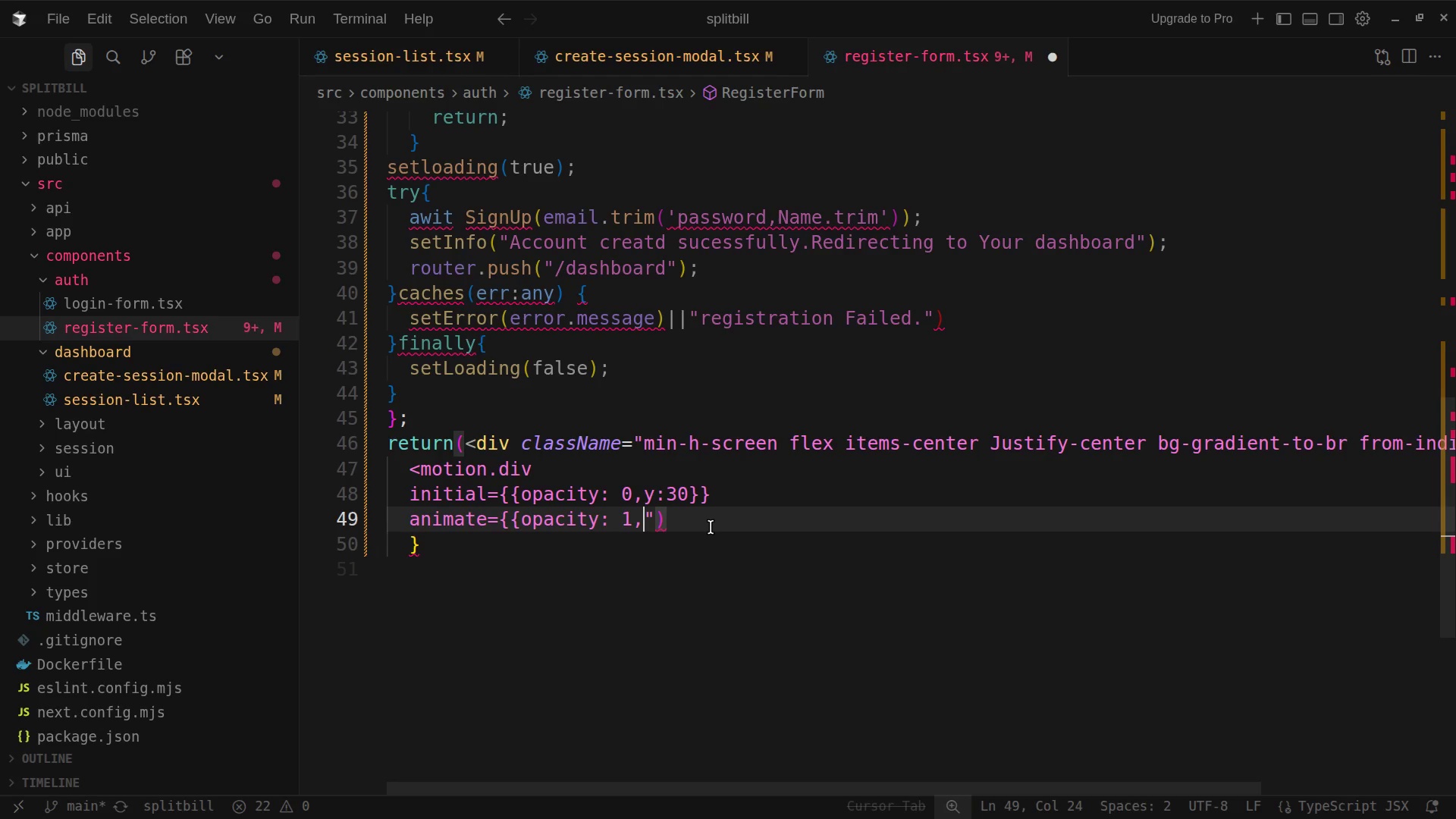 
key(Y)
 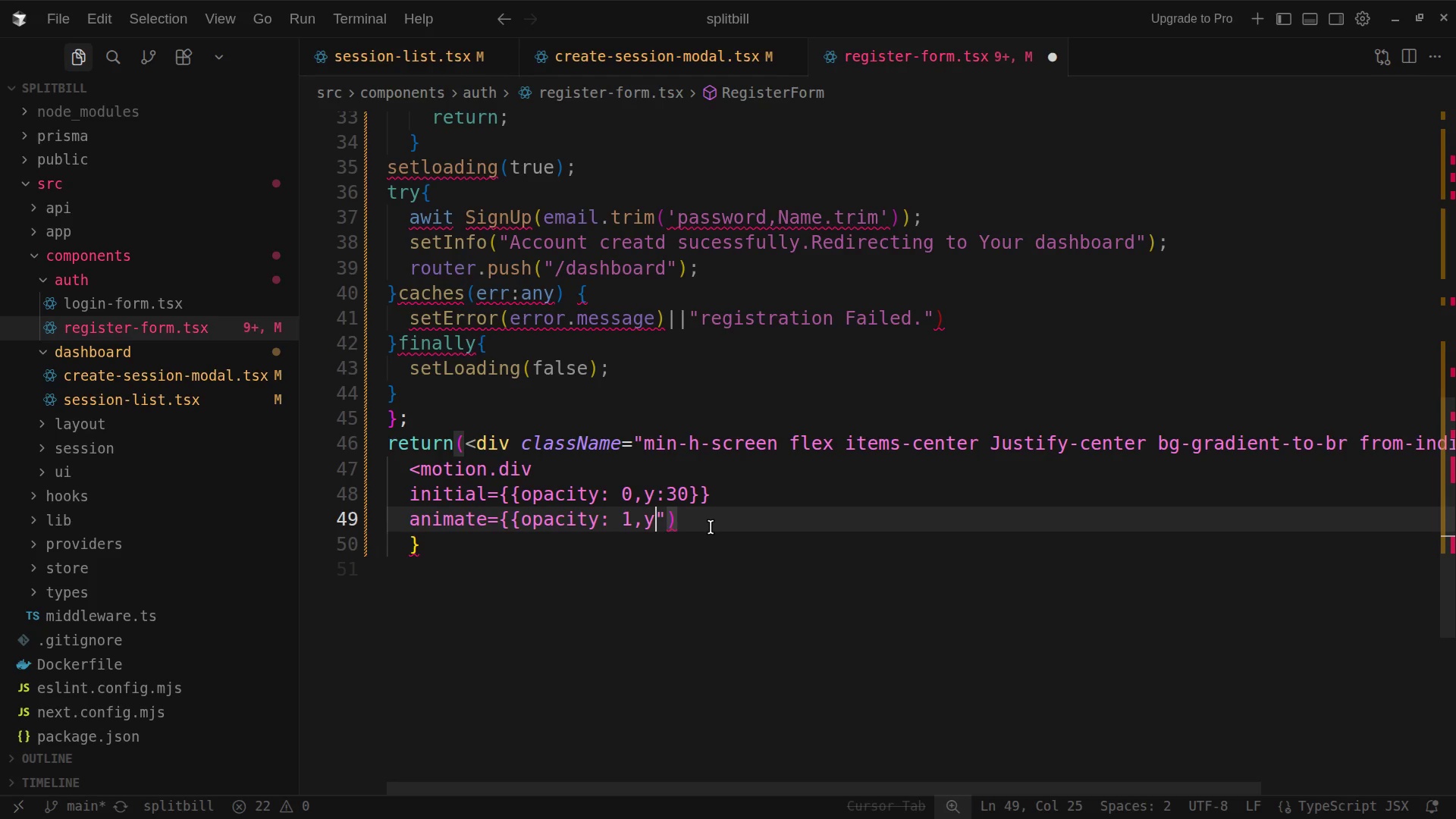 
key(Comma)
 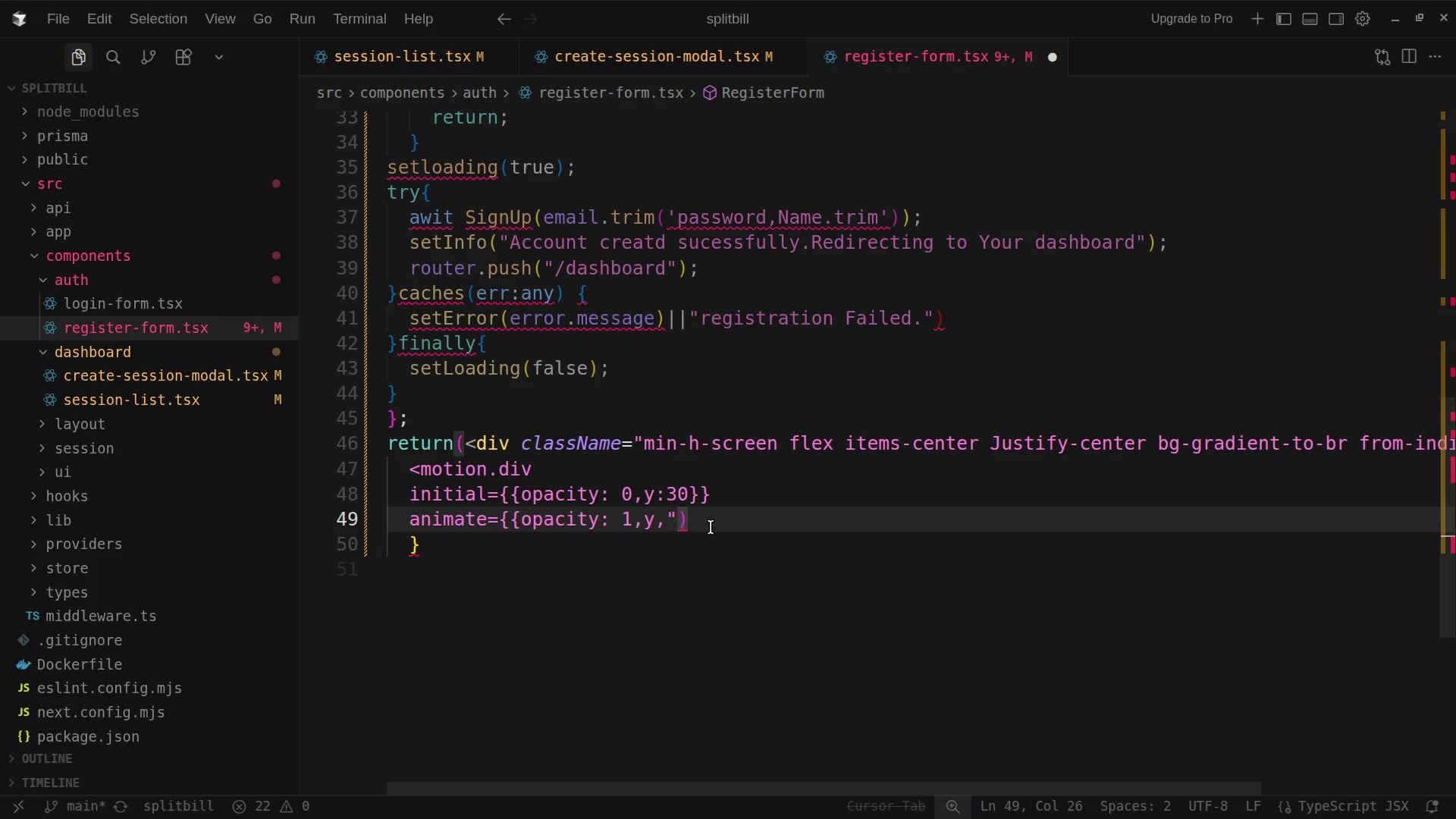 
key(O)
 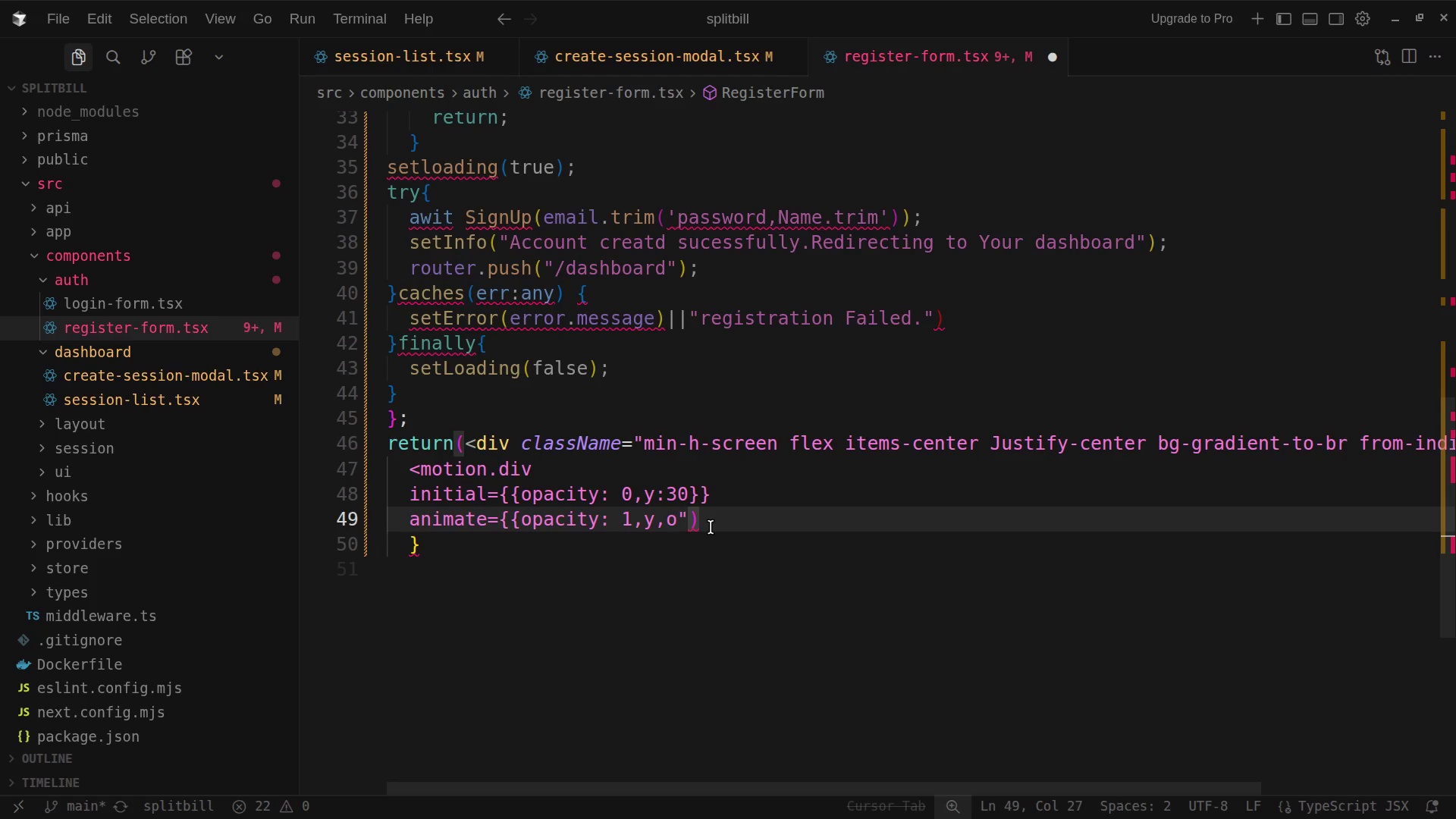 
key(Shift+BracketRight)
 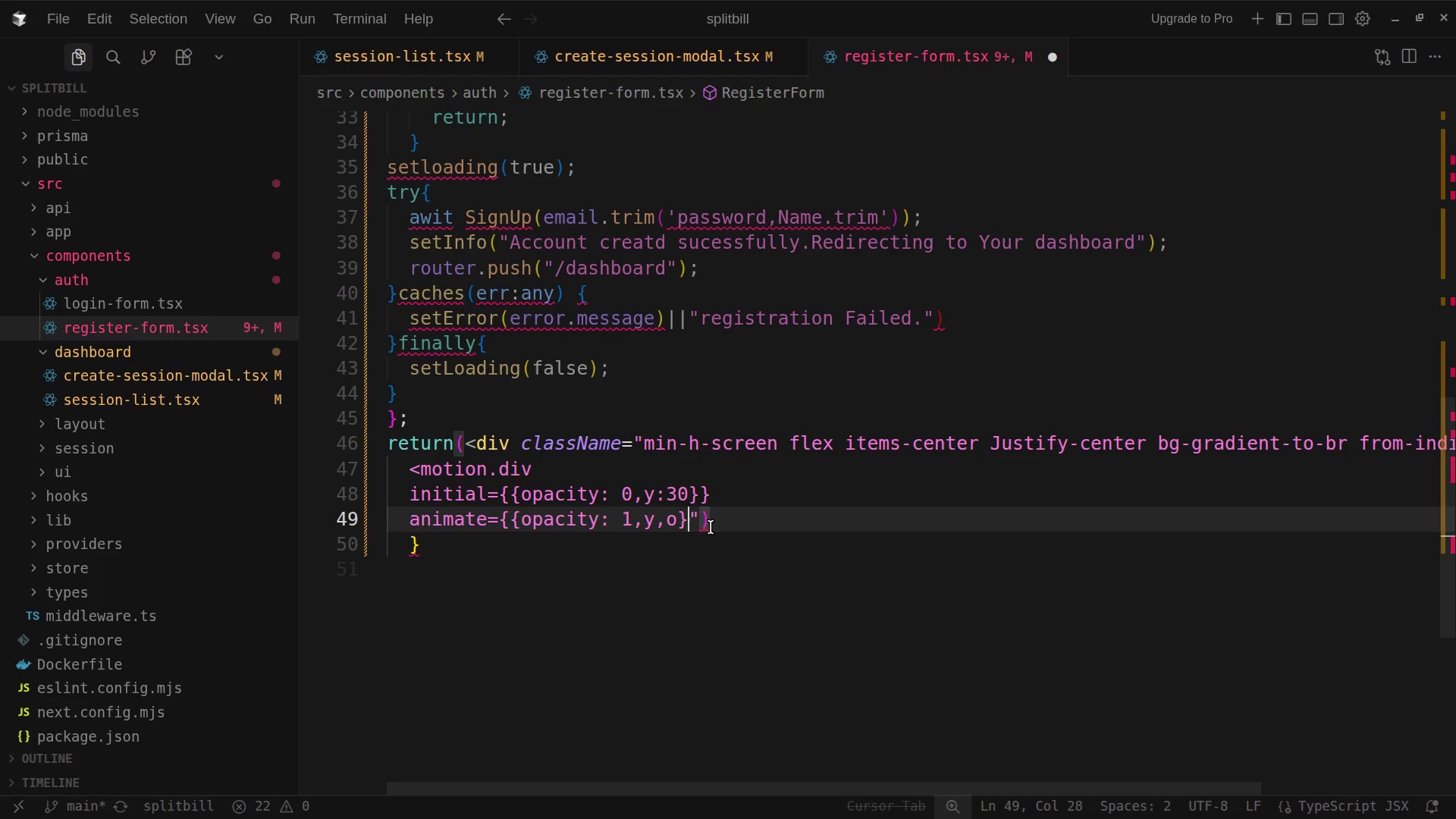 
key(Shift+BracketRight)
 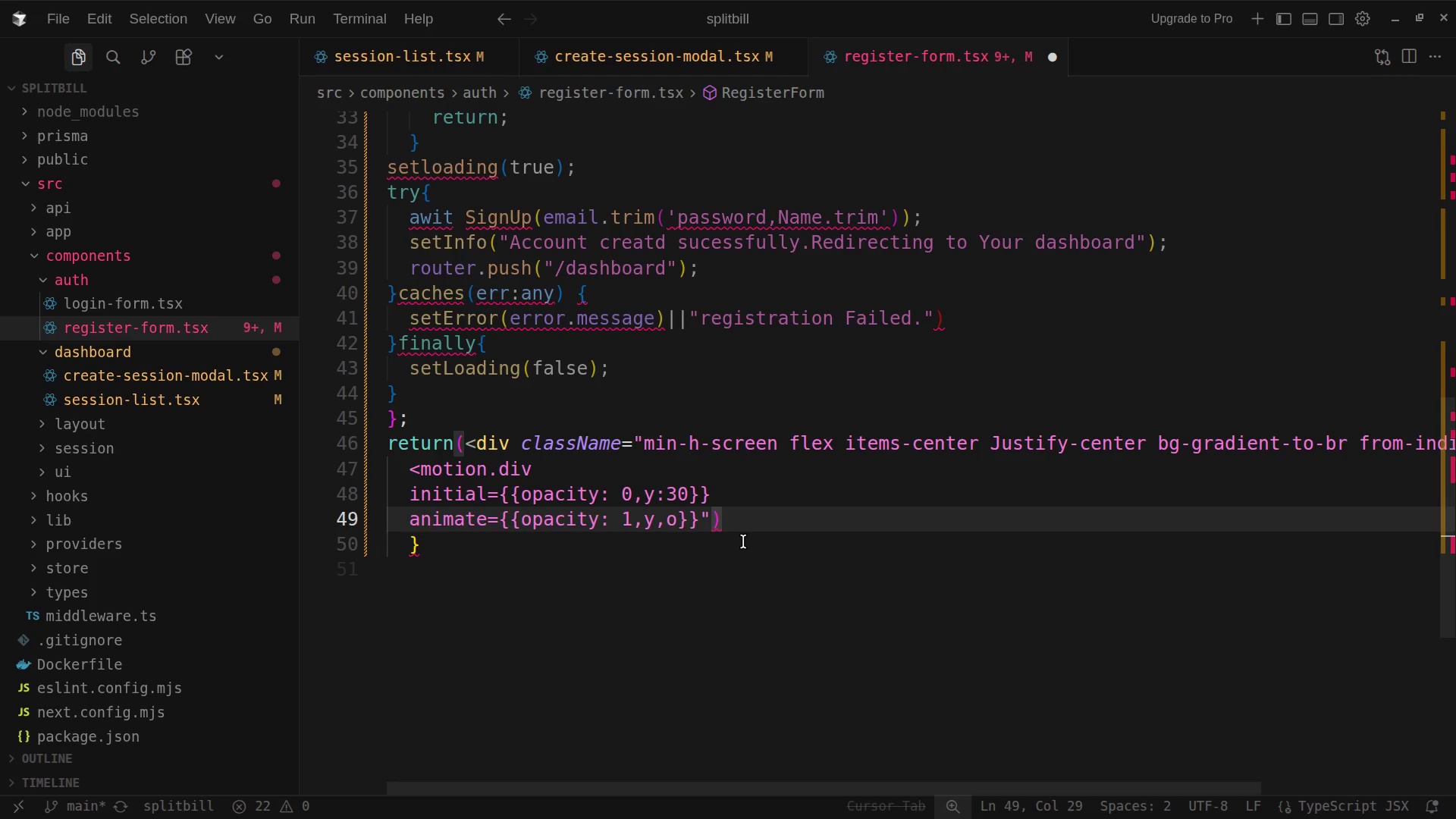 
key(Enter)
 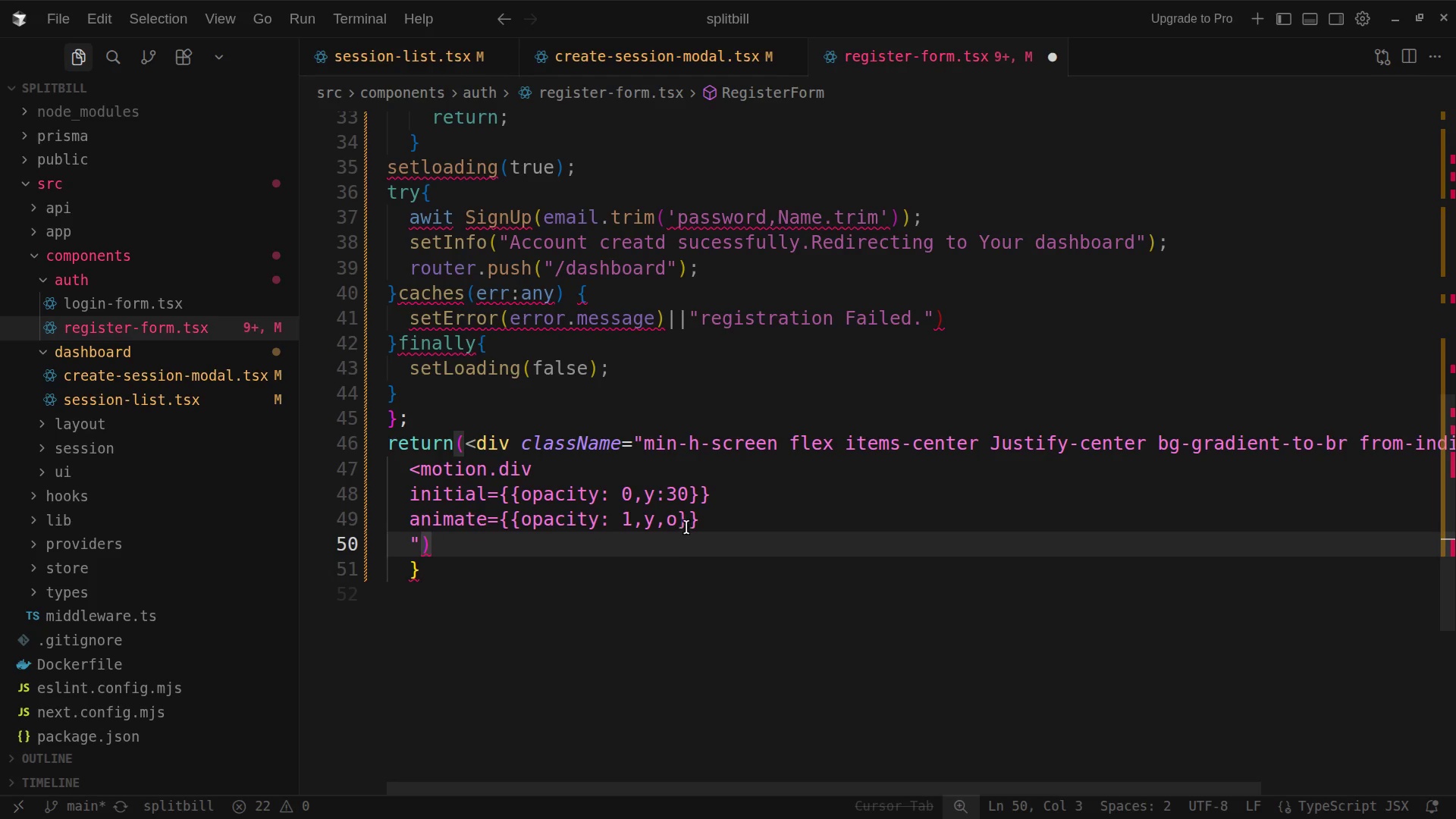 
left_click([678, 519])
 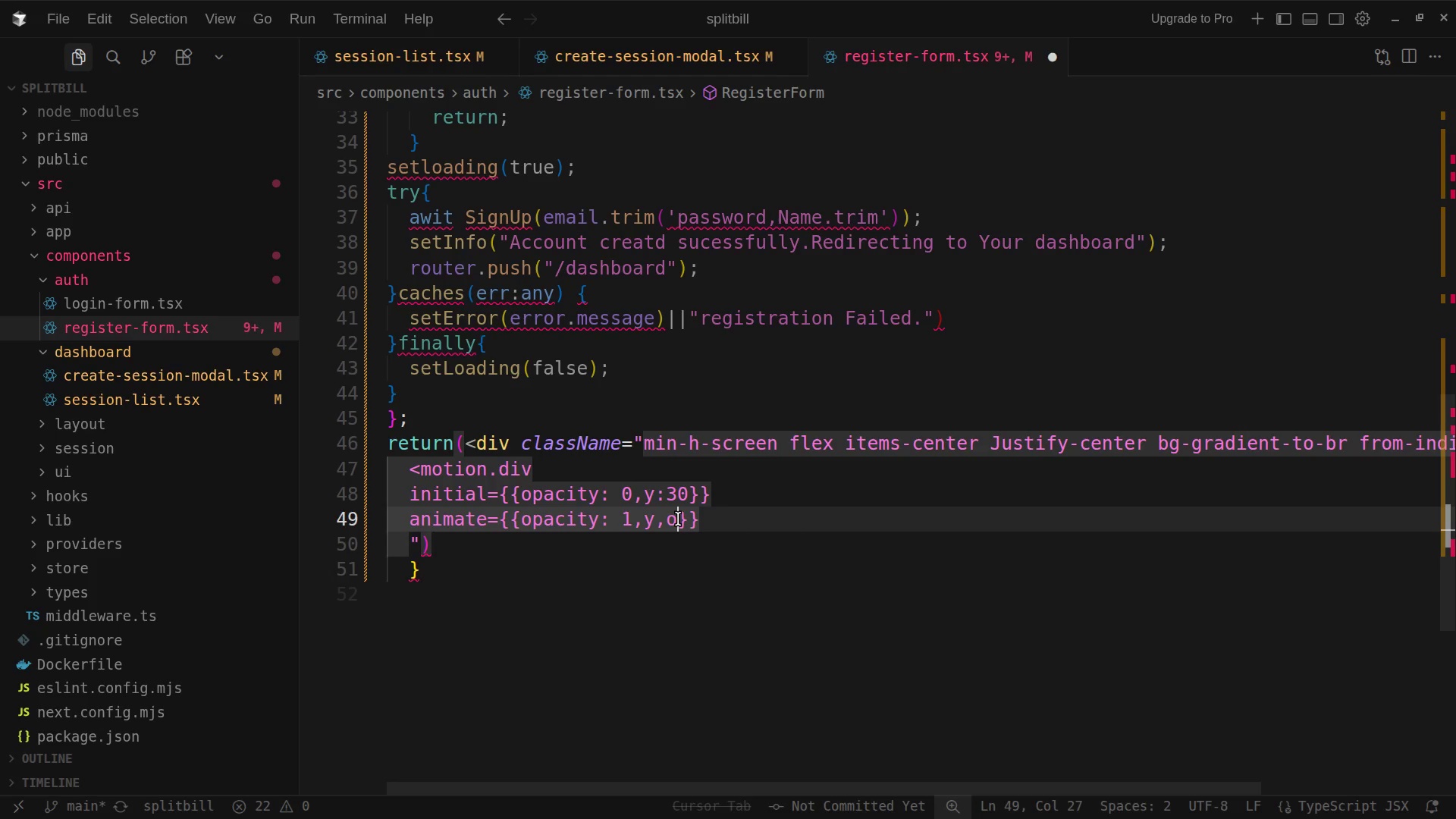 
key(Backspace)
 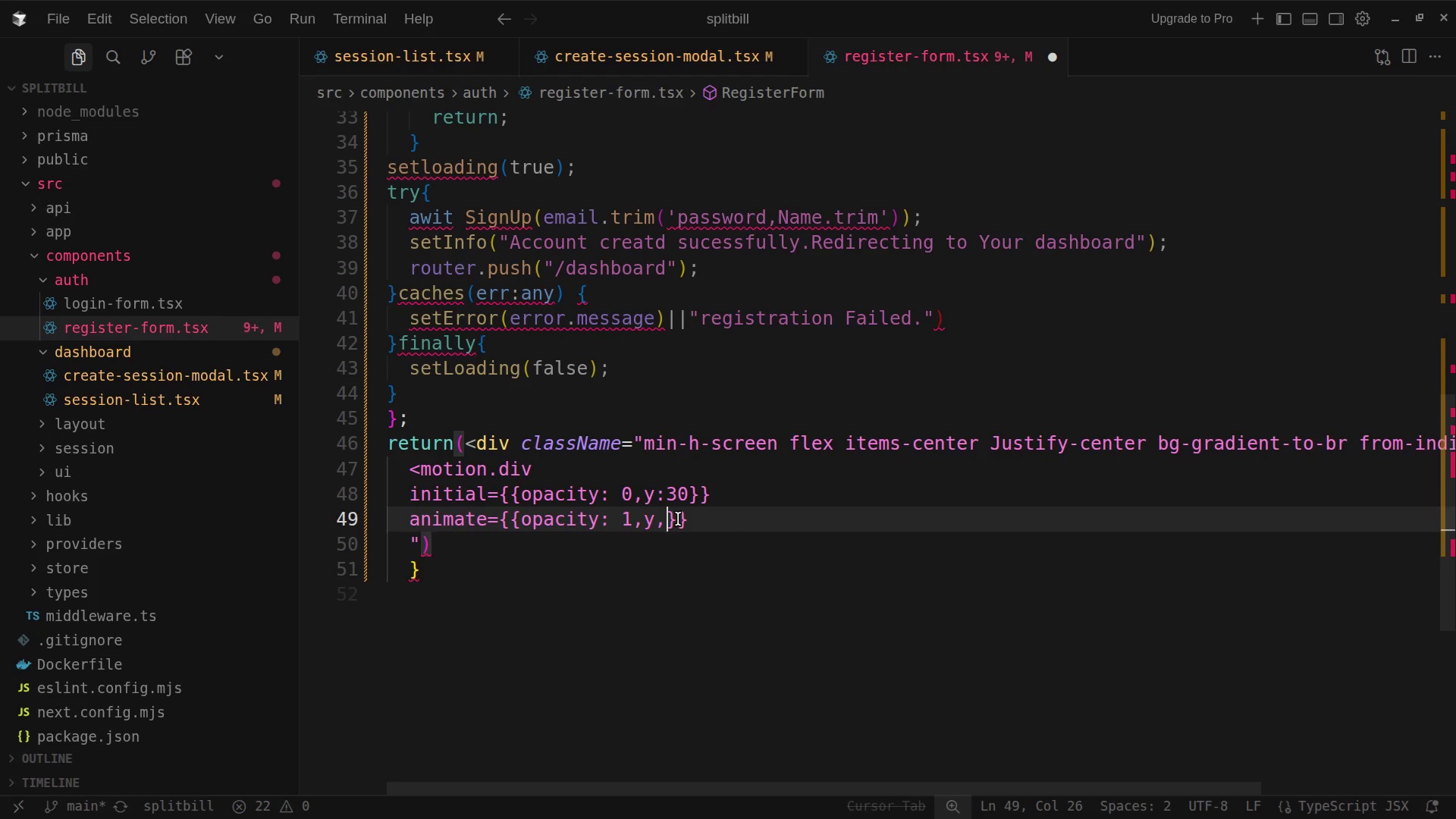 
key(0)
 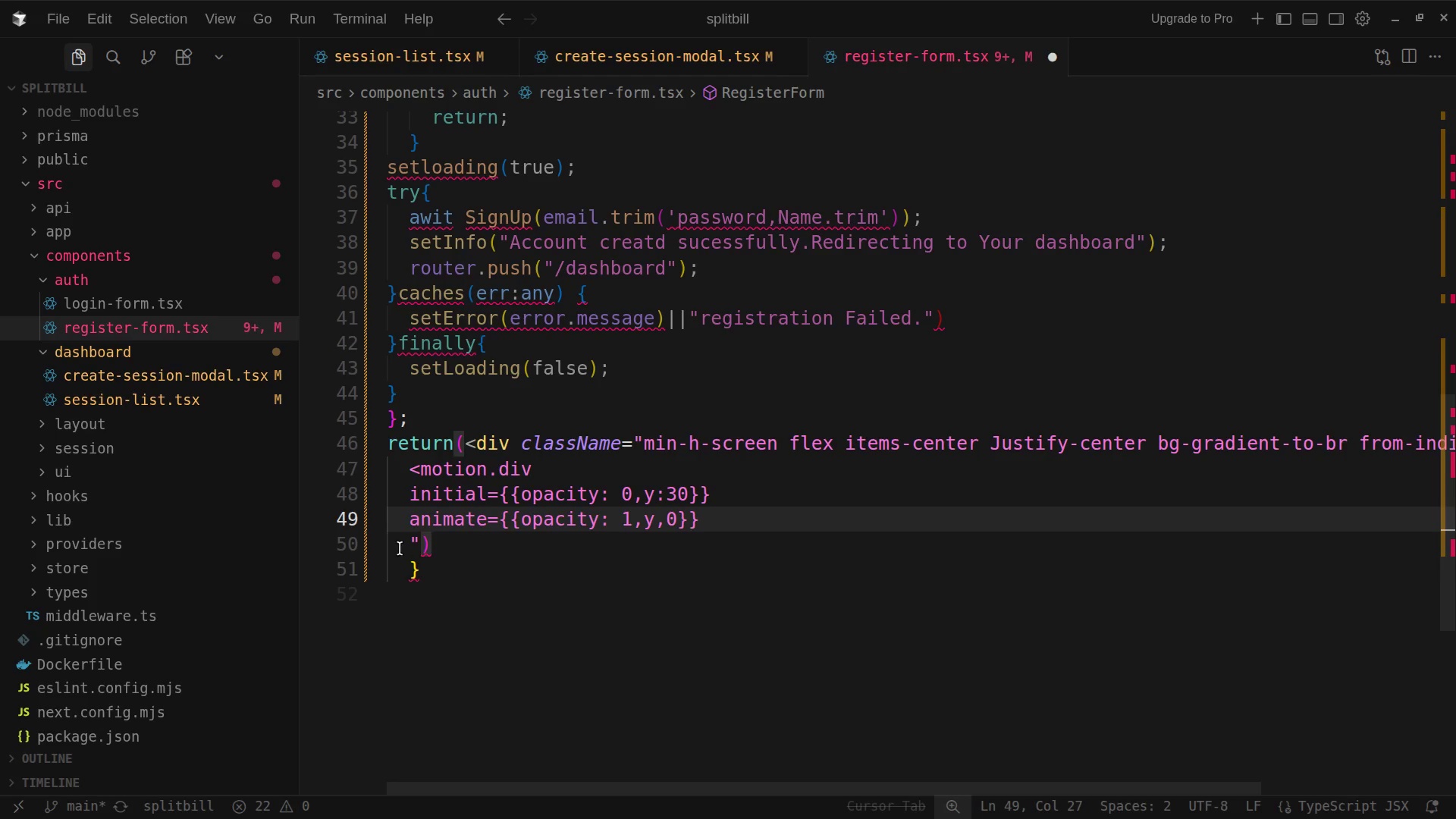 
left_click([401, 538])
 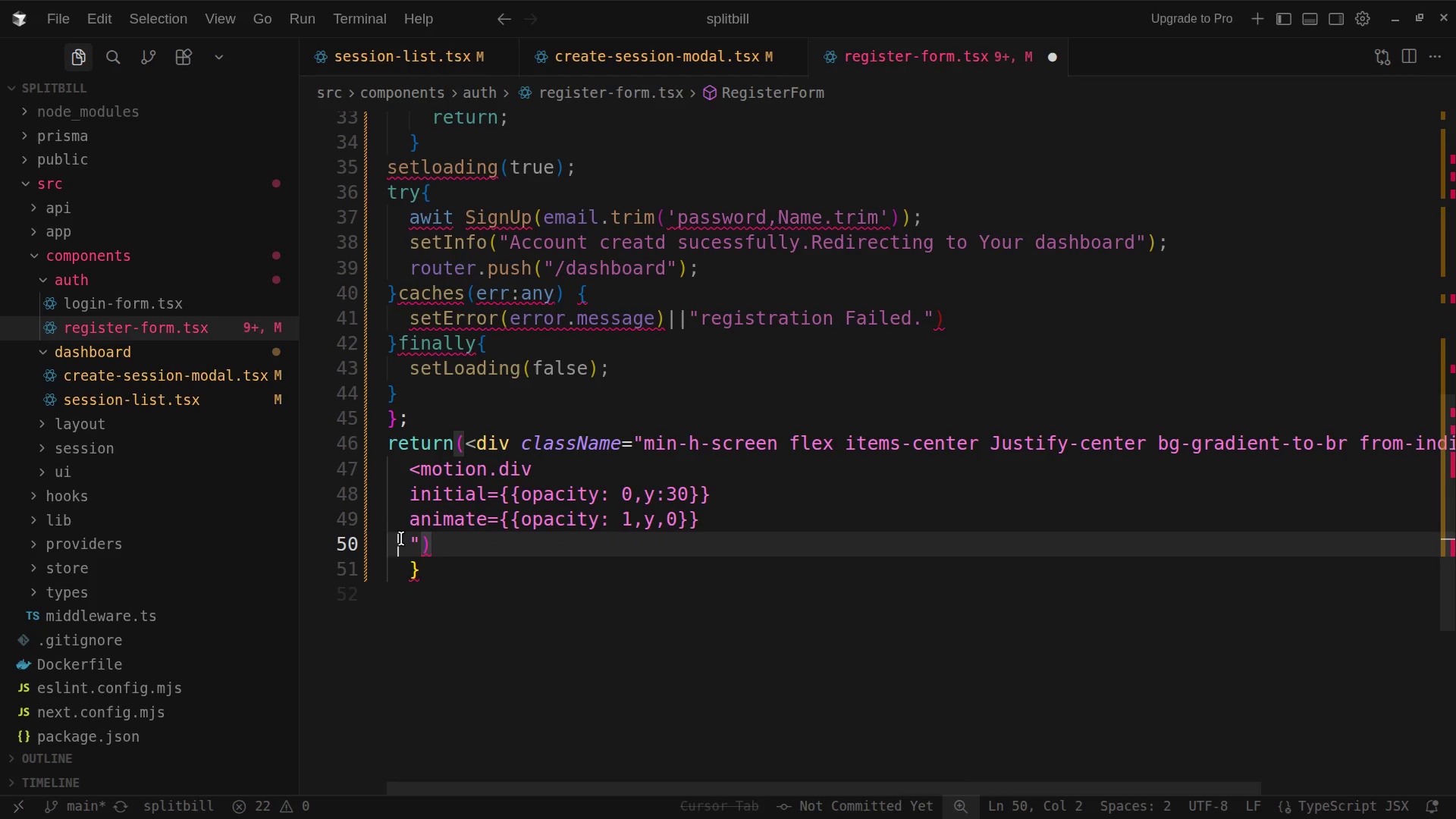 
wait(5.95)
 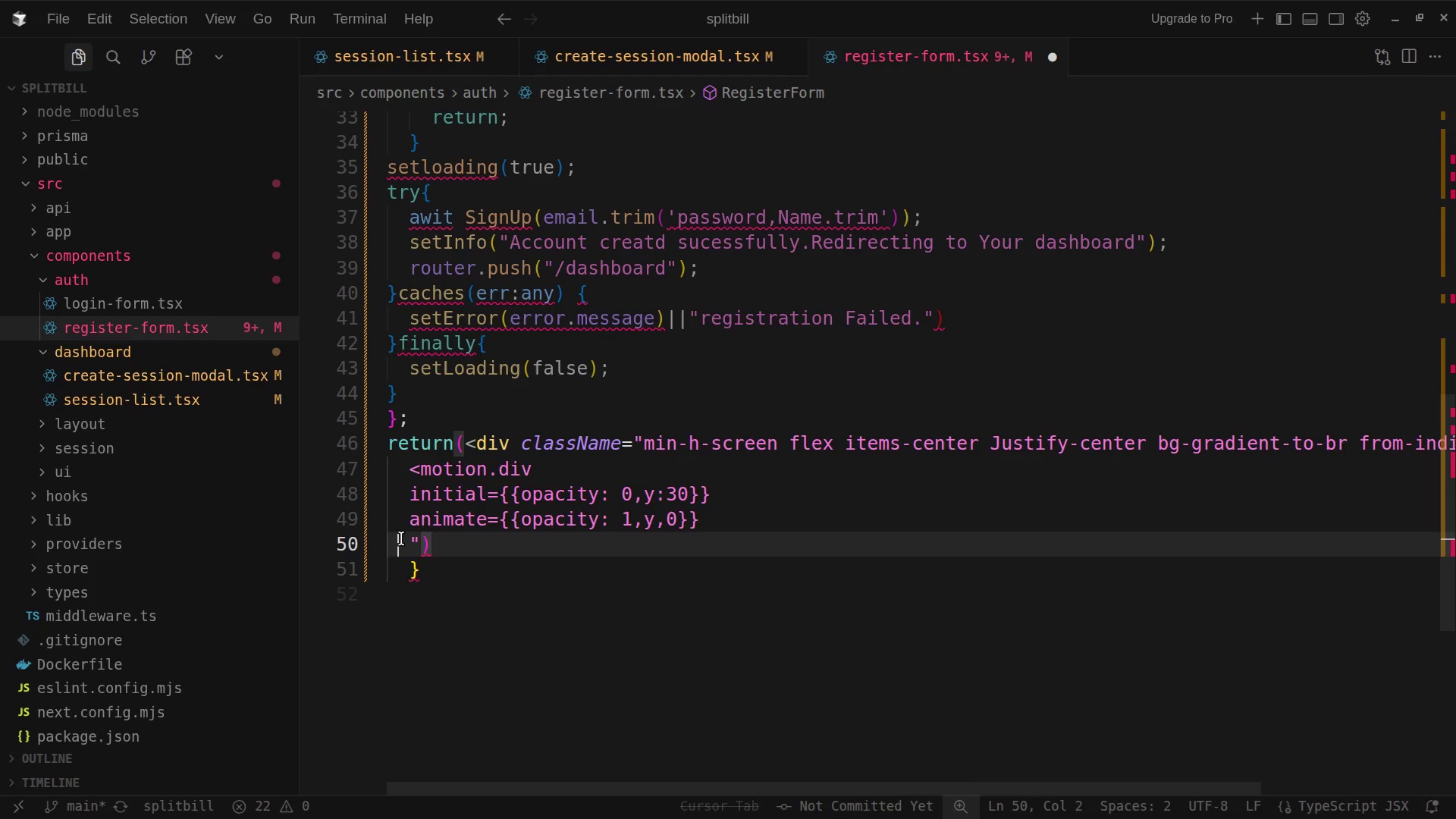 
left_click([411, 544])
 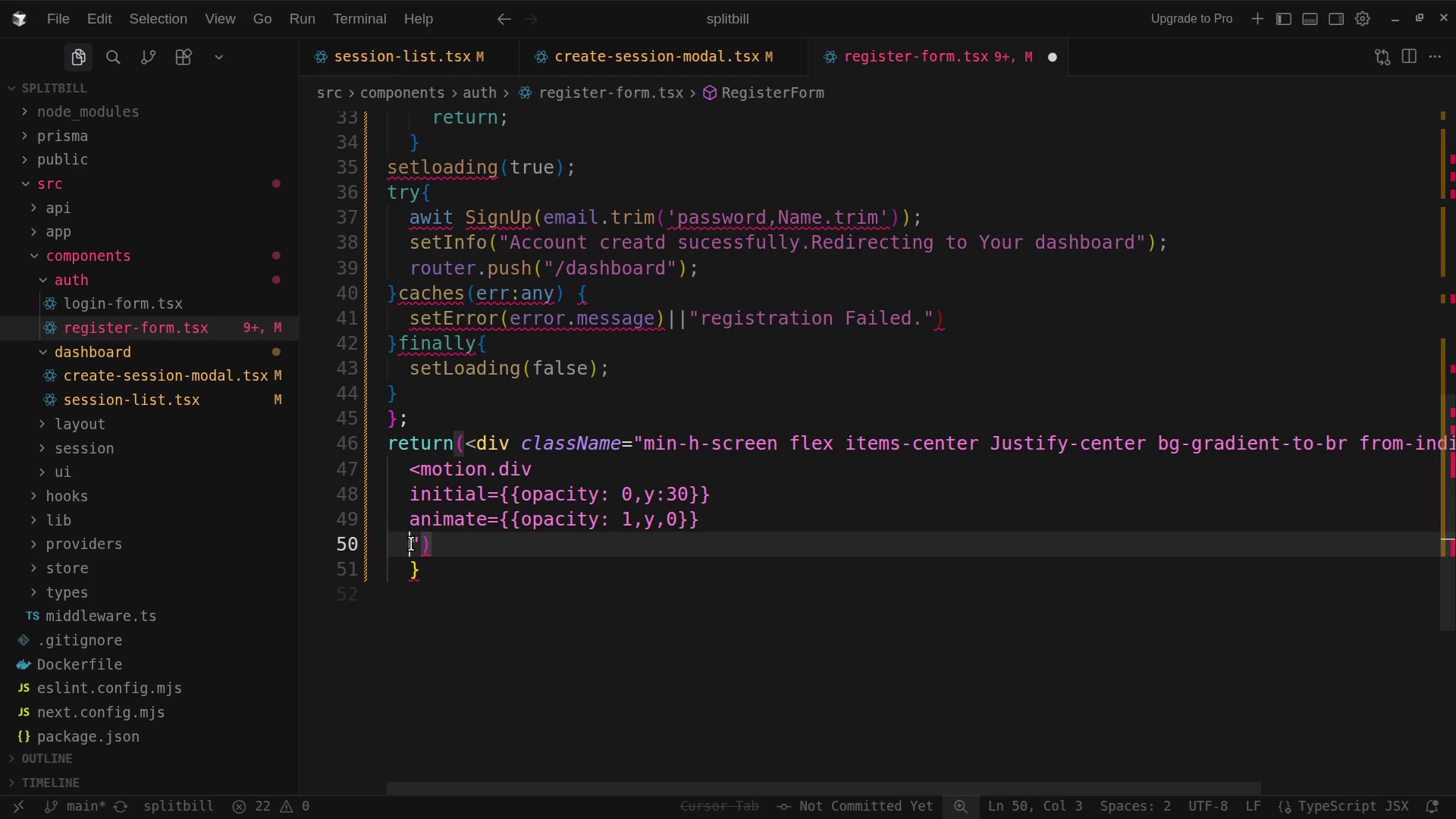 
type(transis)
key(Backspace)
 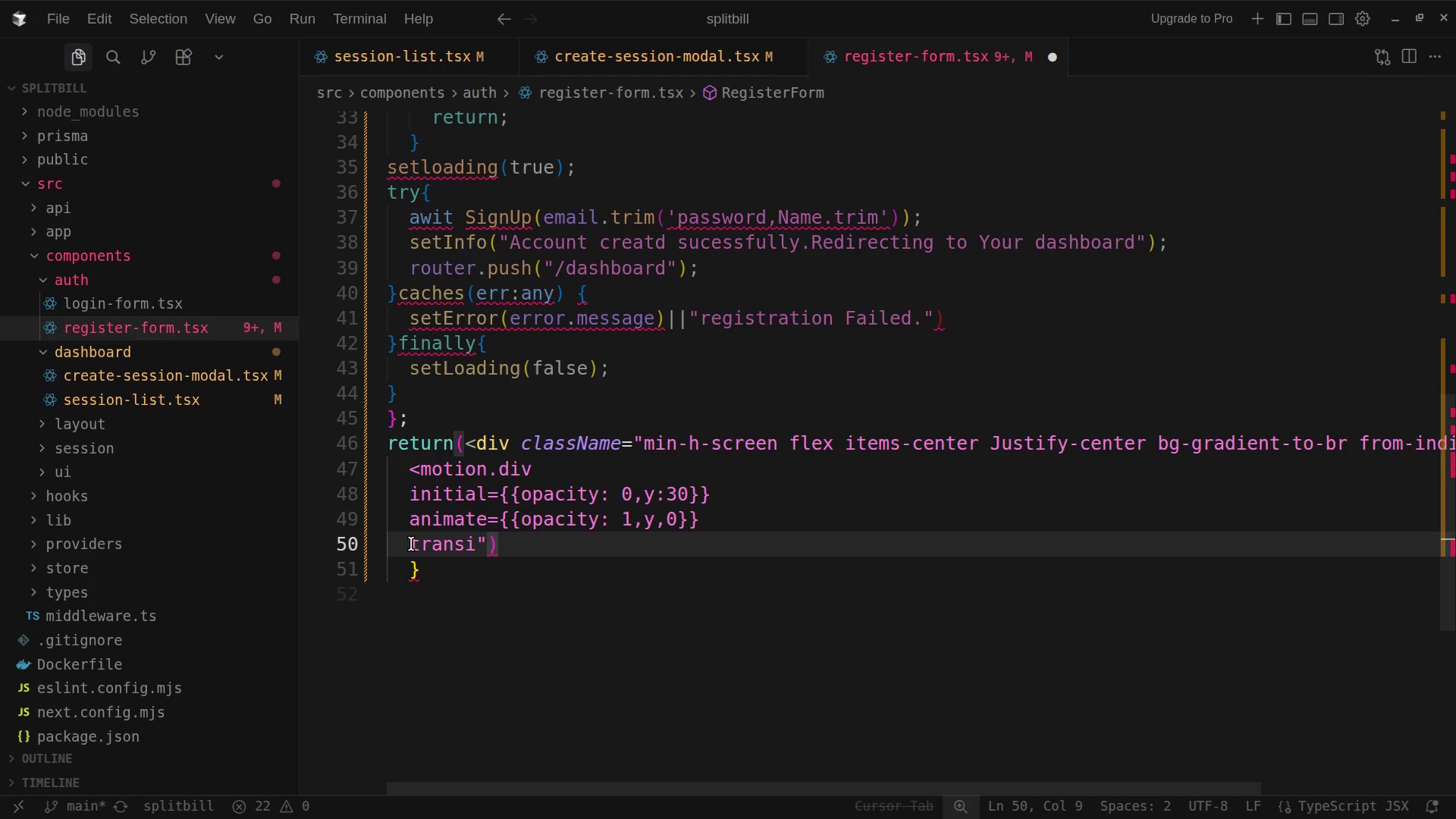 
type(tion={{duration:)
 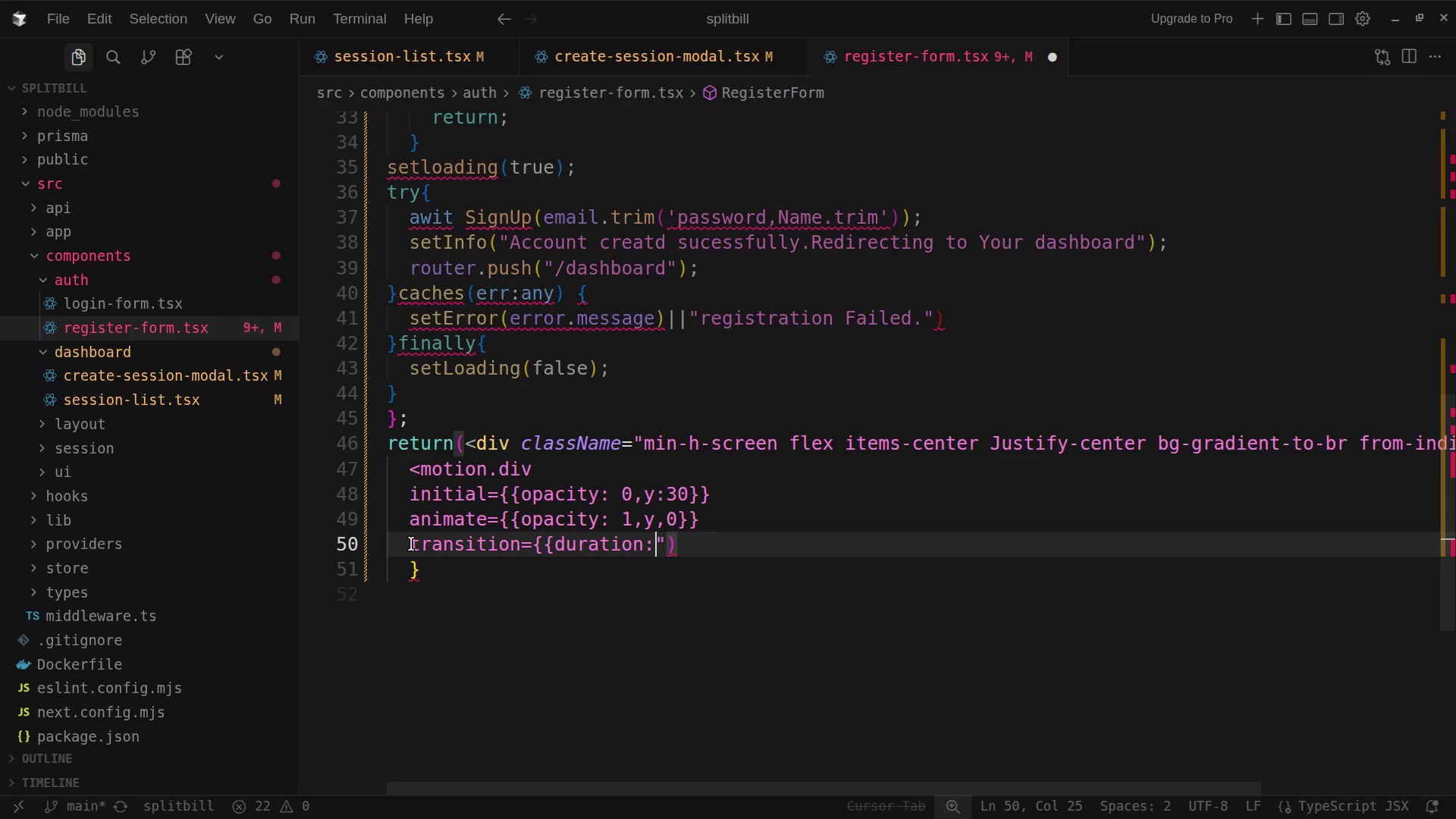 
key(0)
 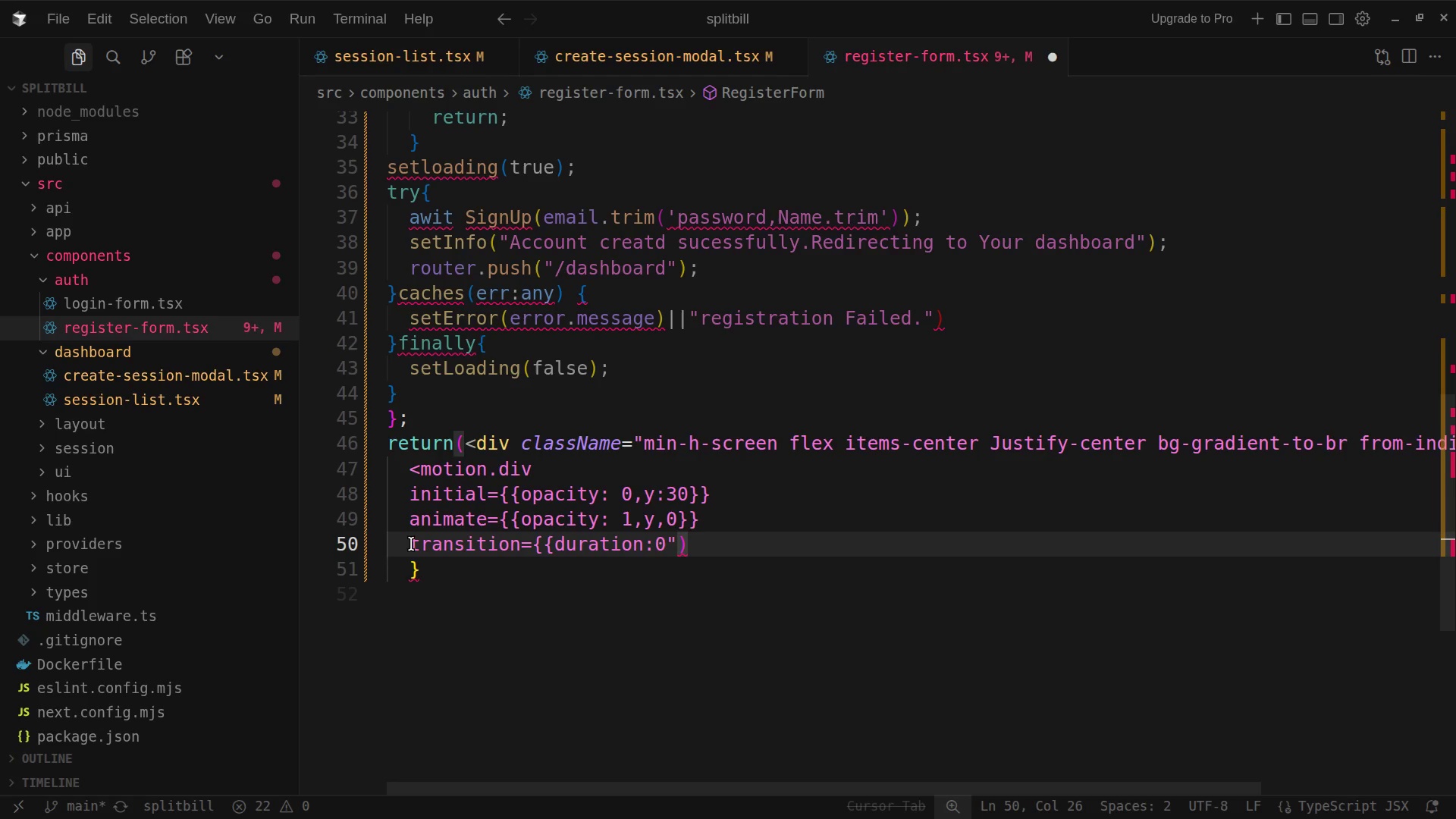 
key(Period)
 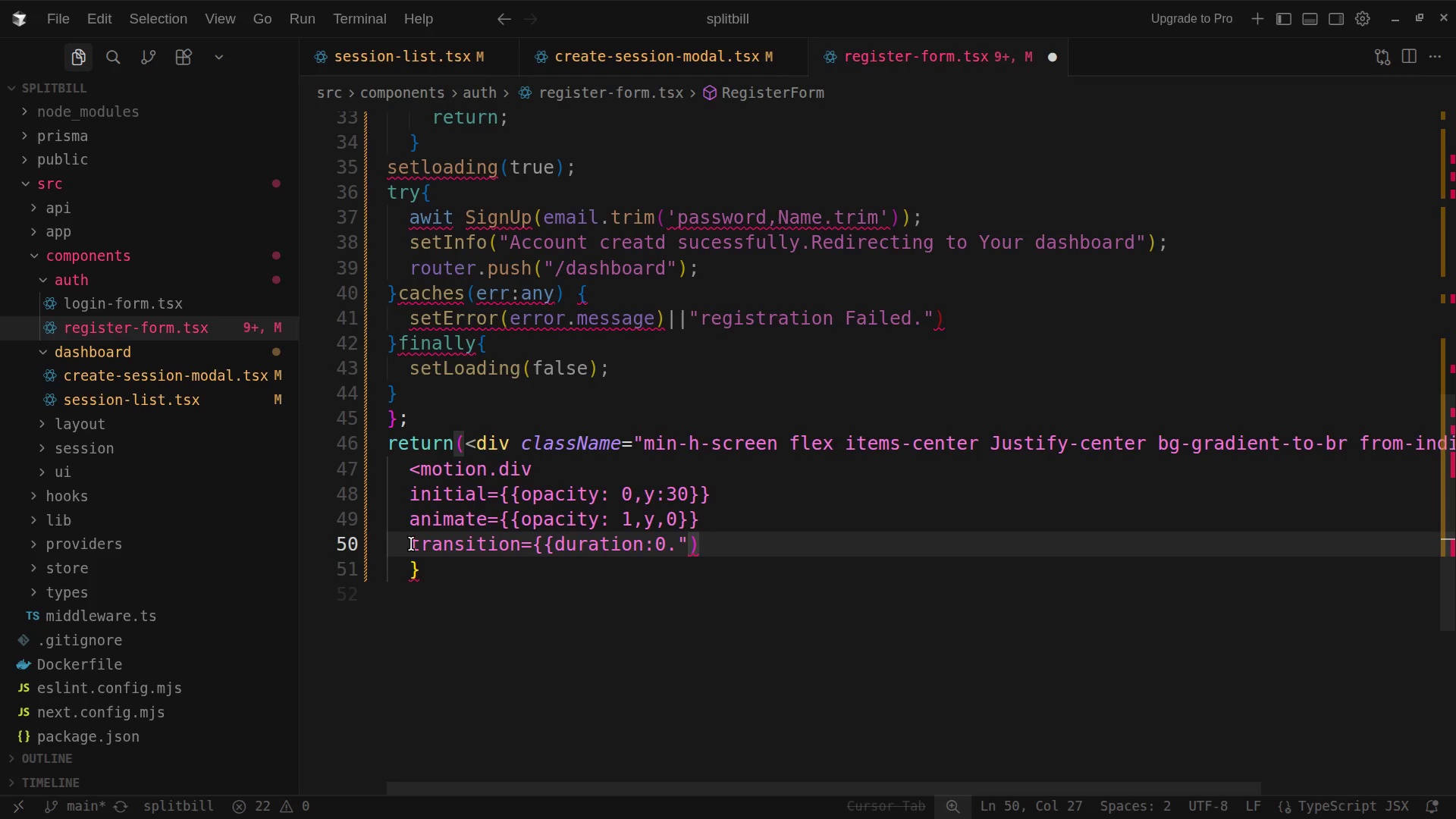 
key(5)
 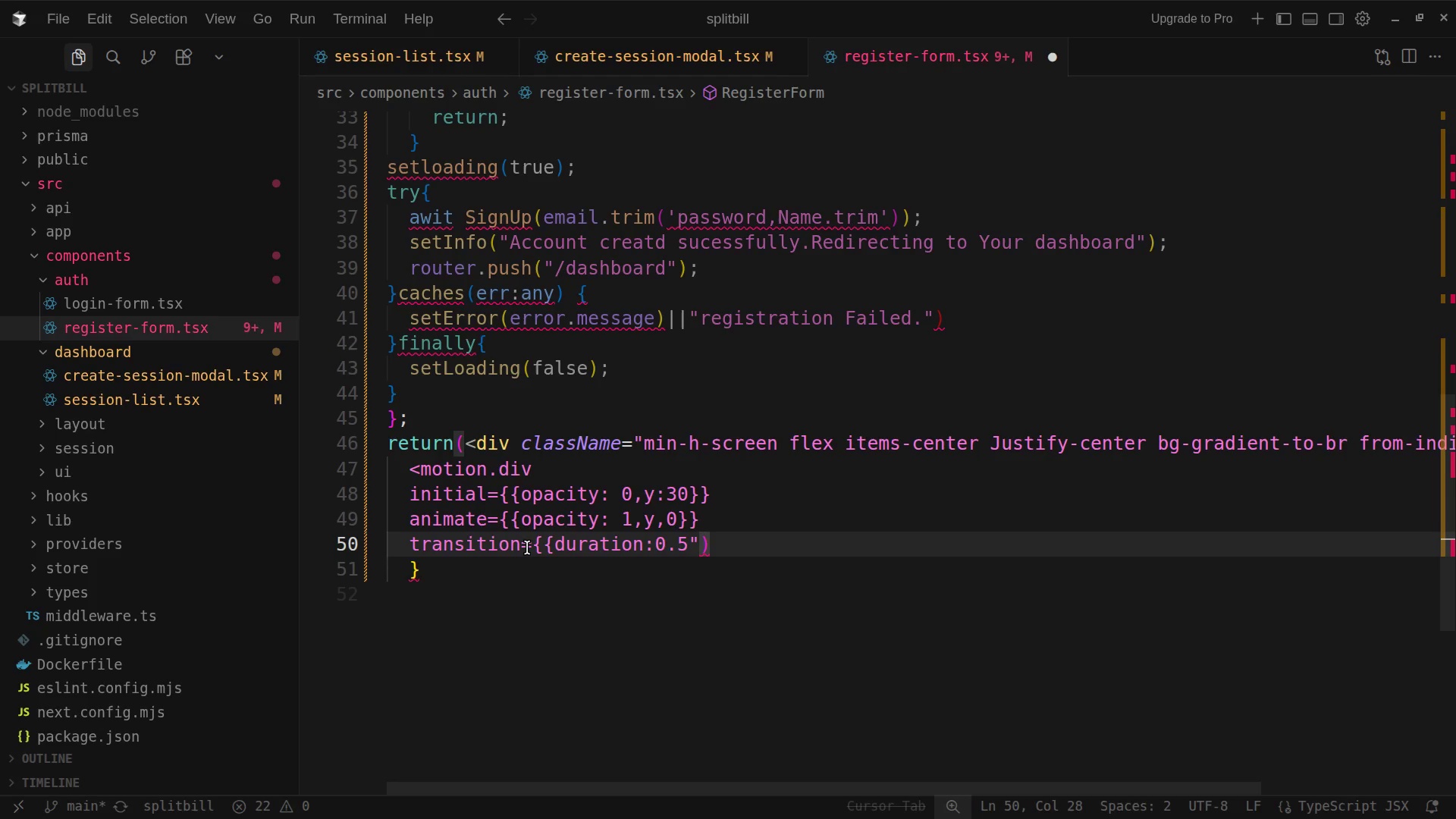 
wait(10.36)
 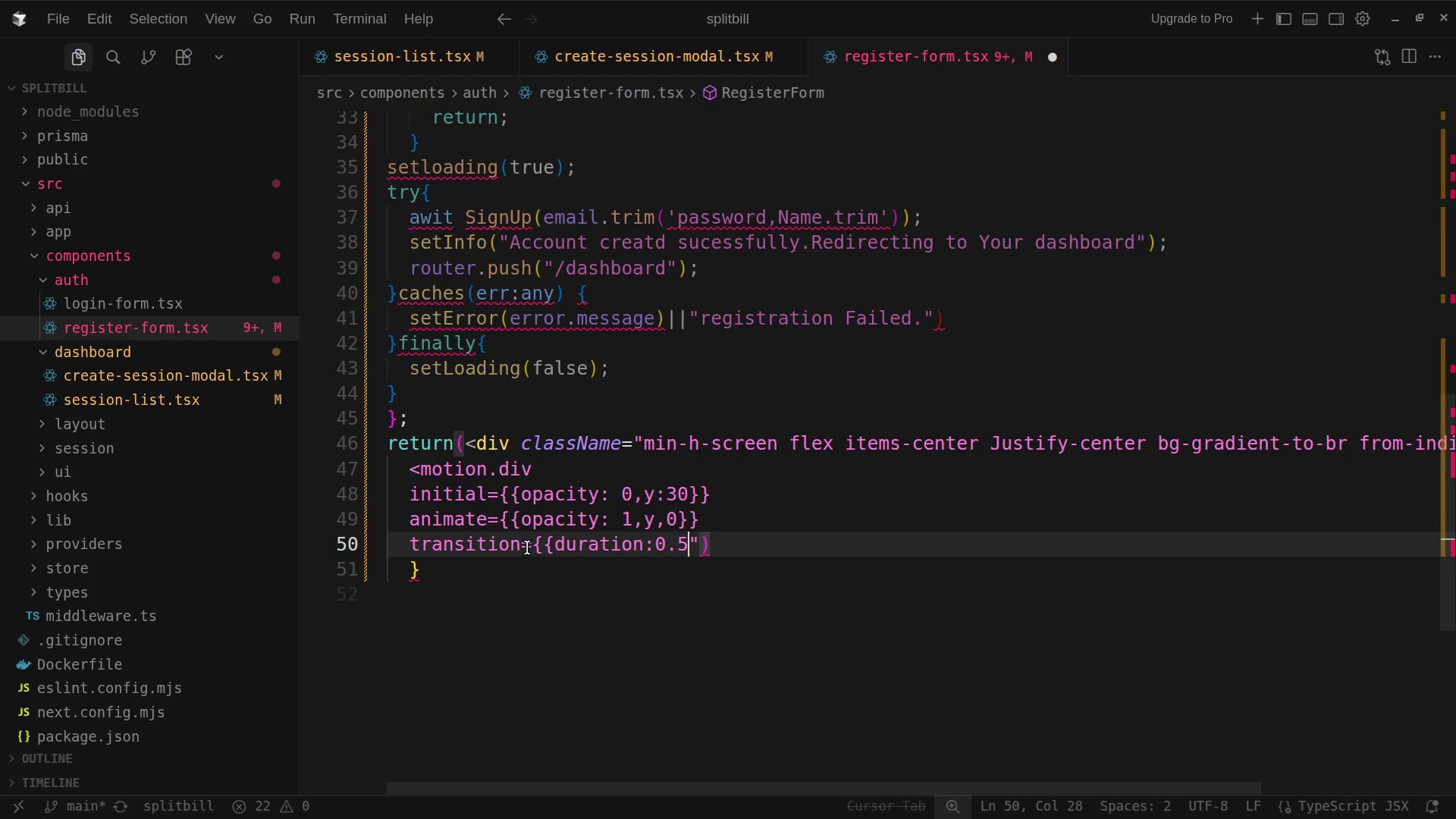 
key(Shift+BracketRight)
 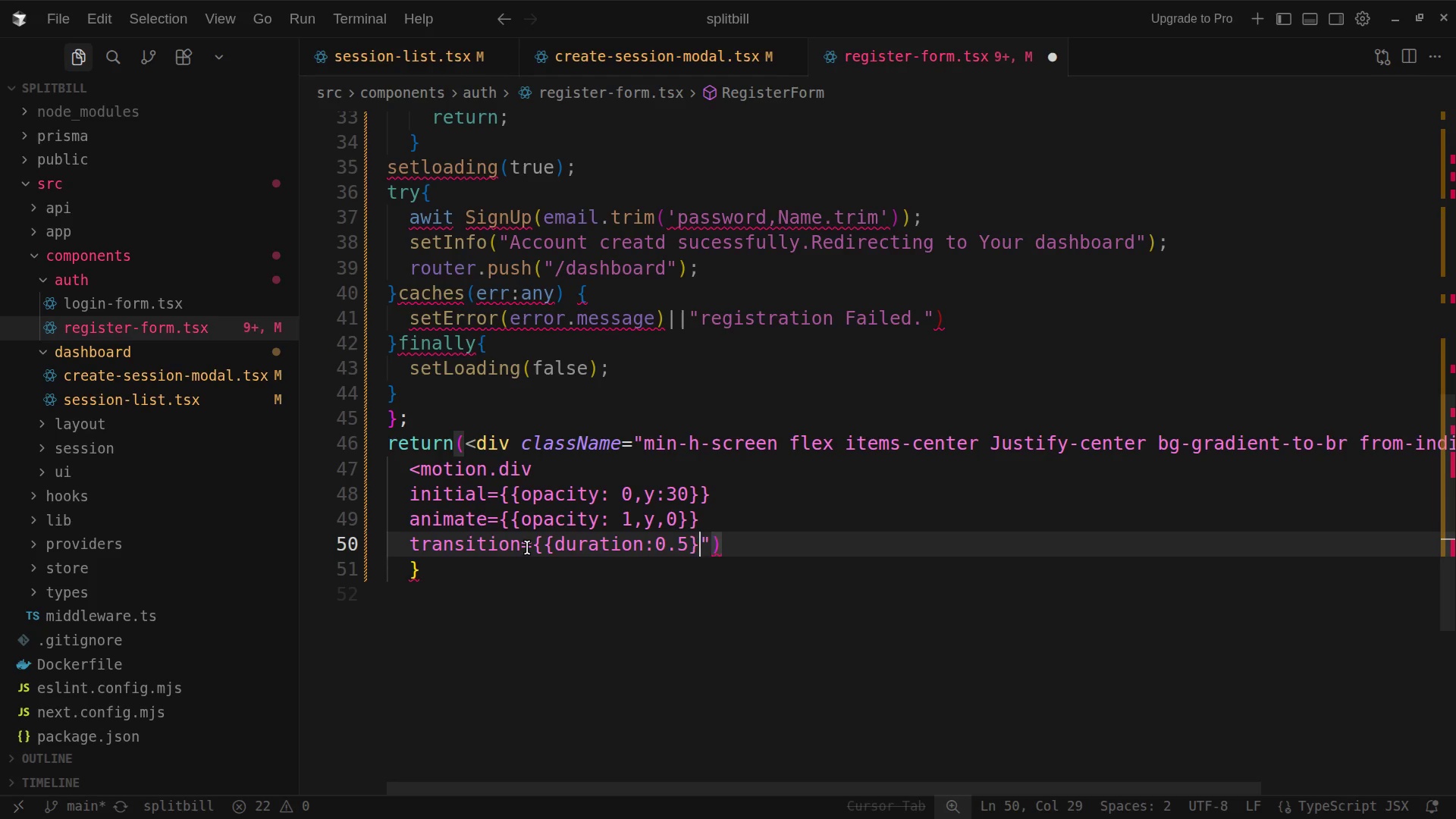 
key(Shift+BracketRight)
 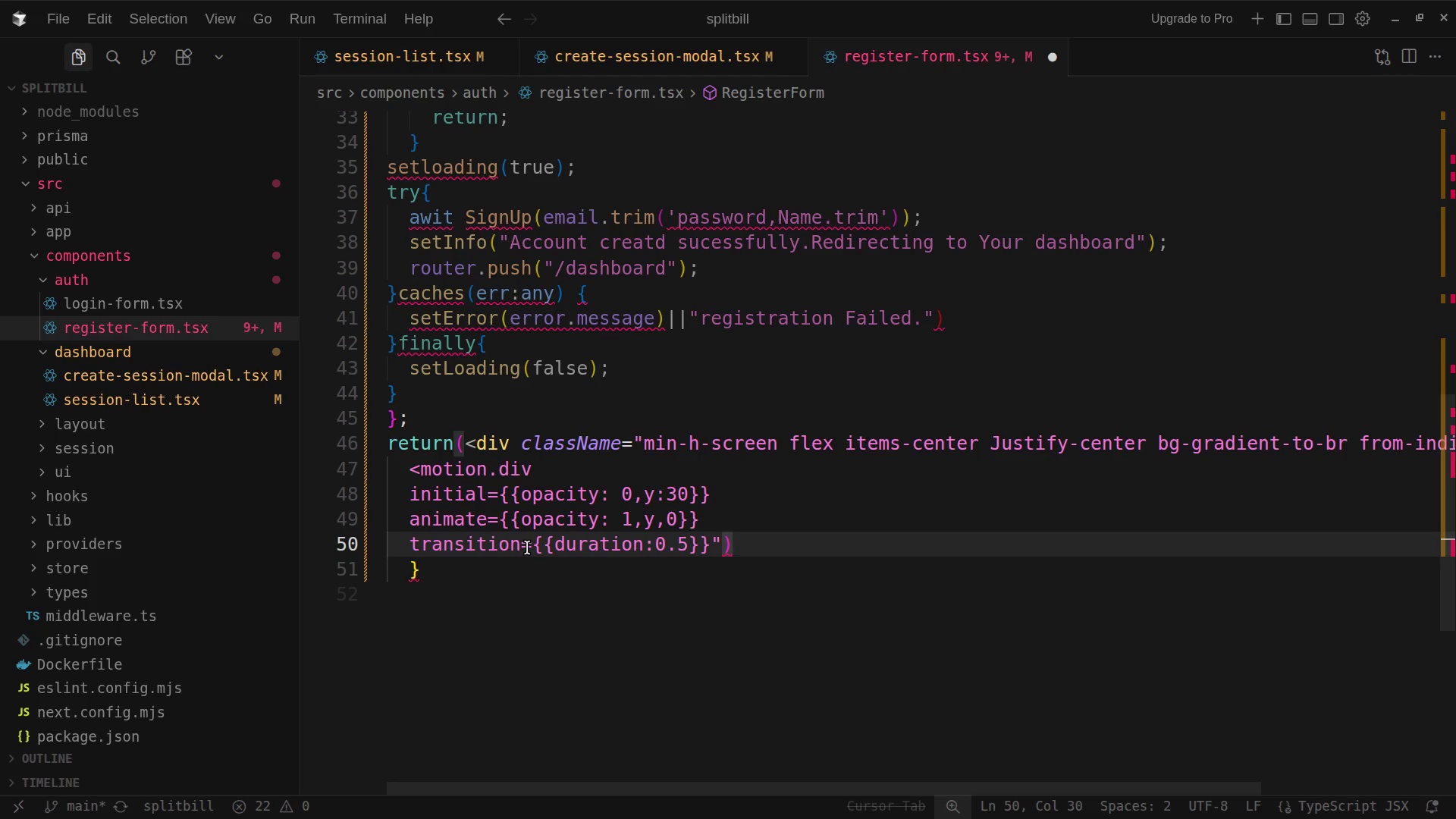 
key(Enter)
 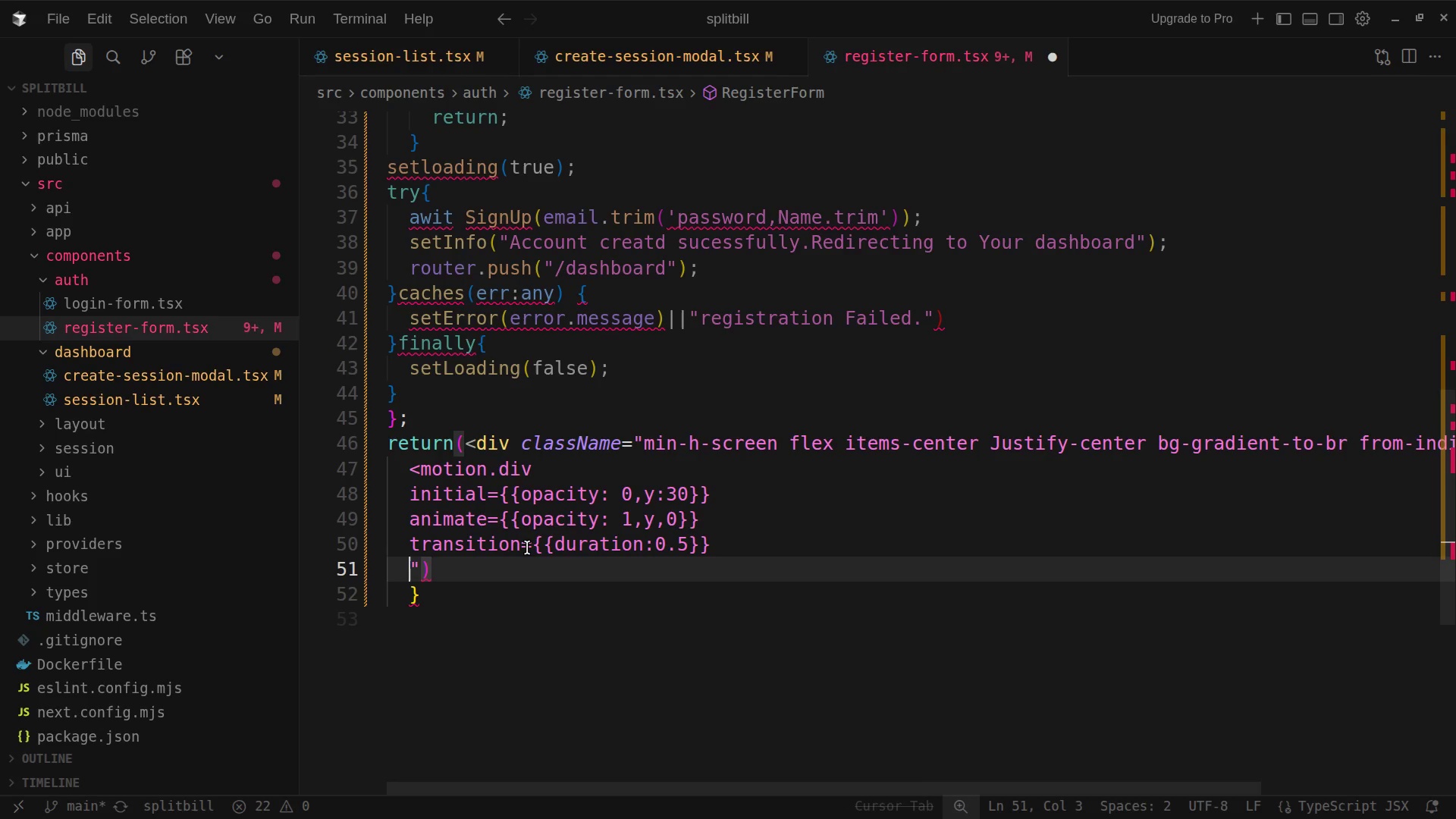 
type(ClassName)
 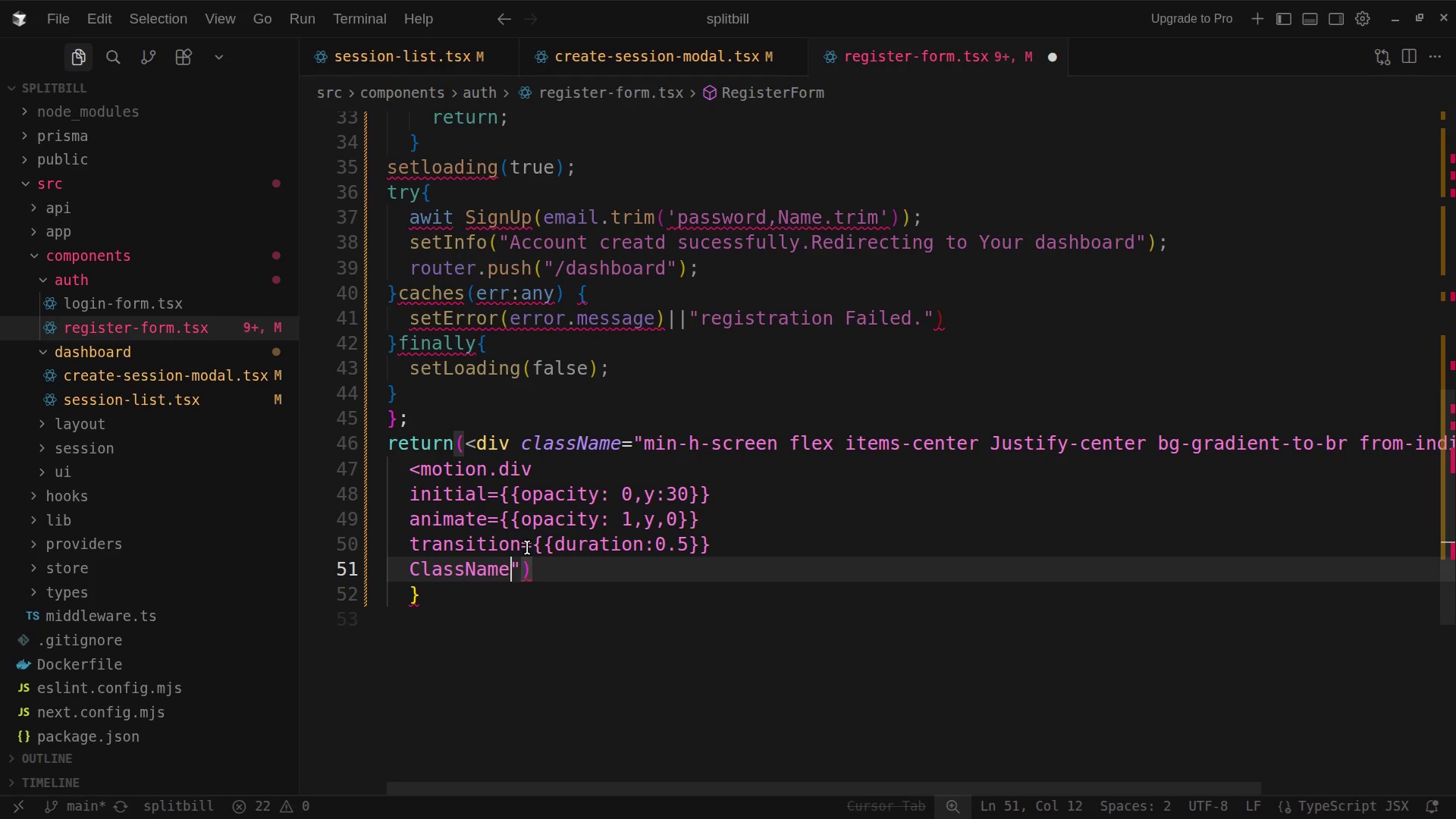 
wait(5.66)
 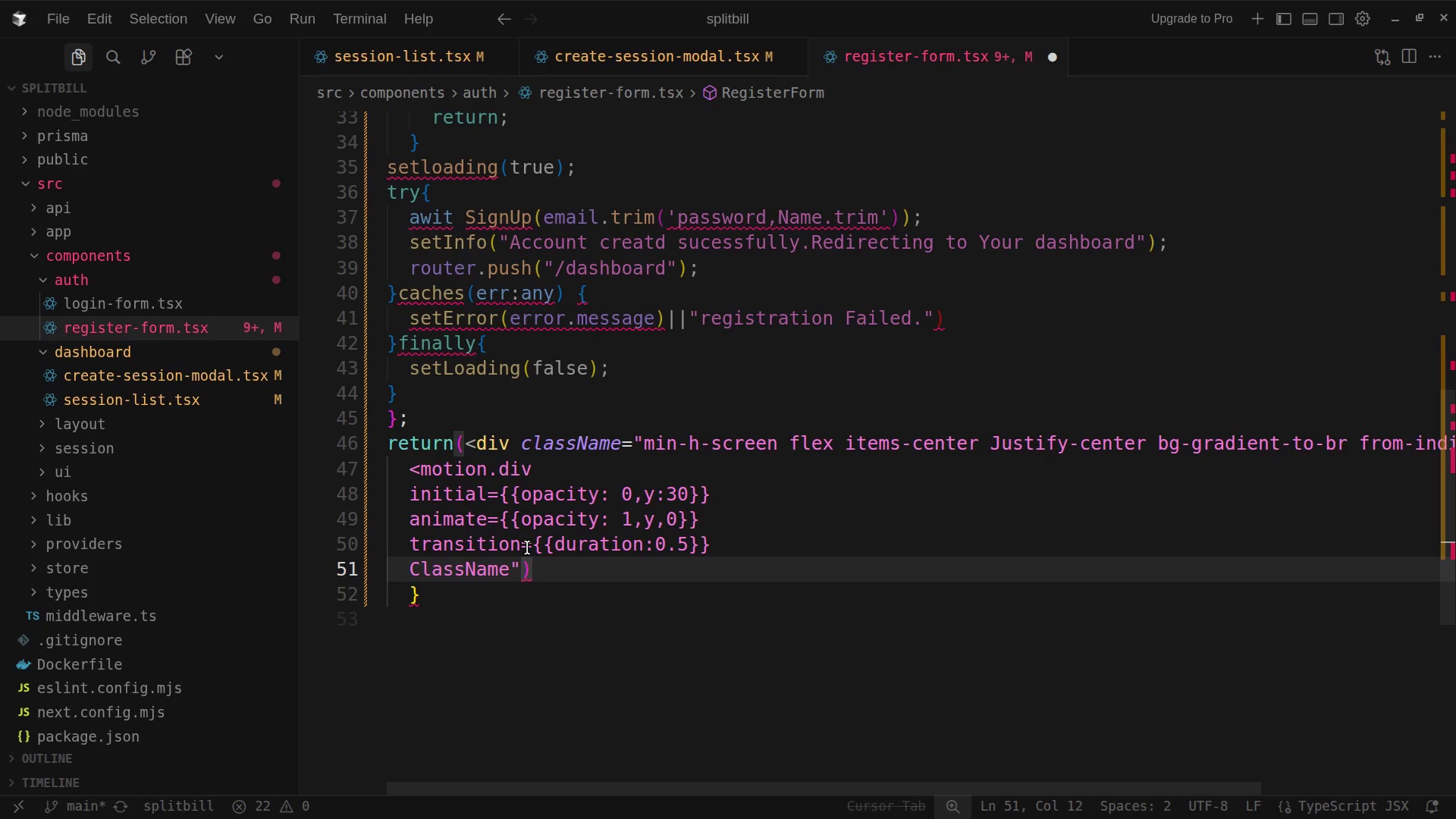 
key(Shift+Equal)
 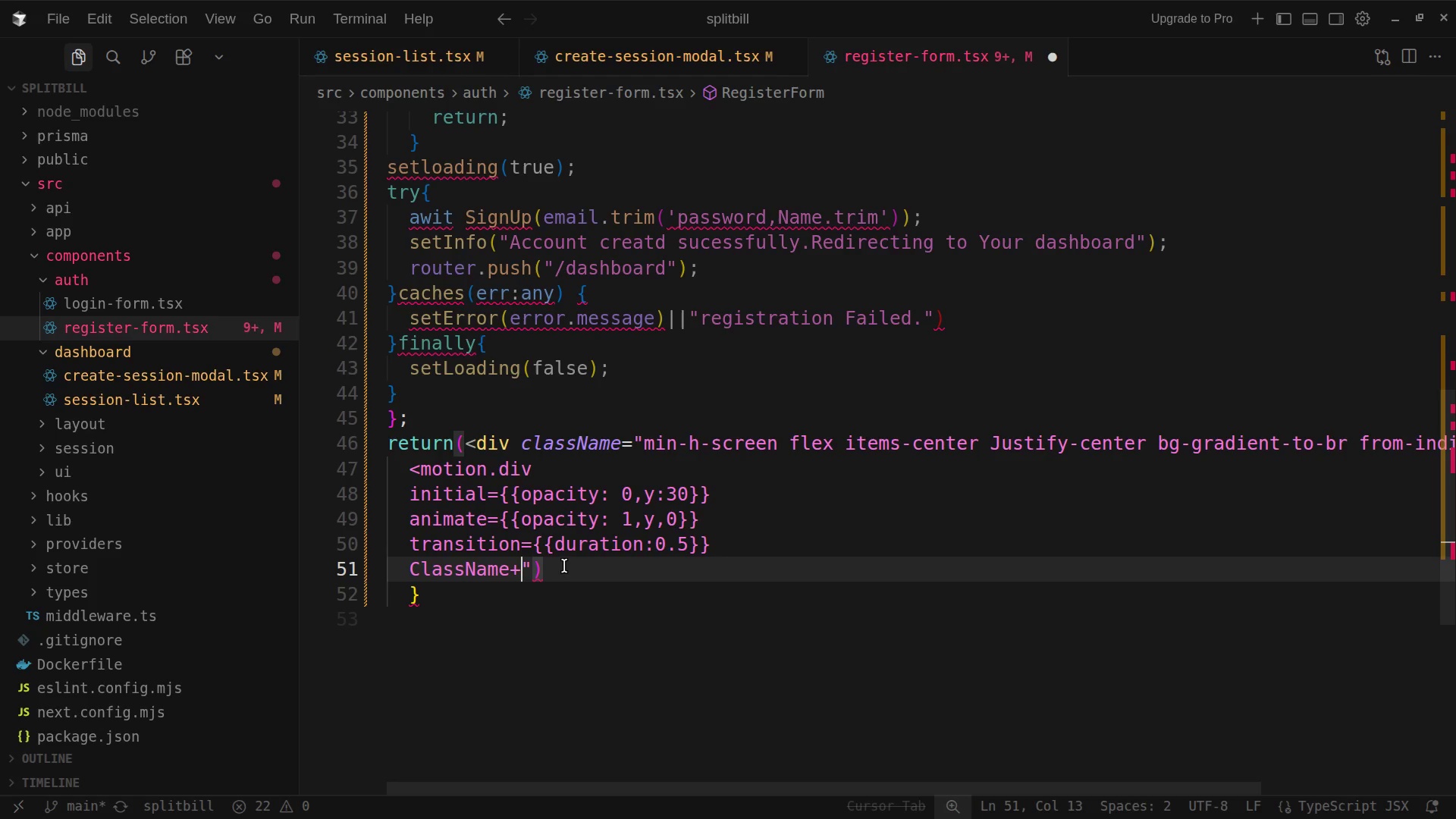 
key(Backspace)
 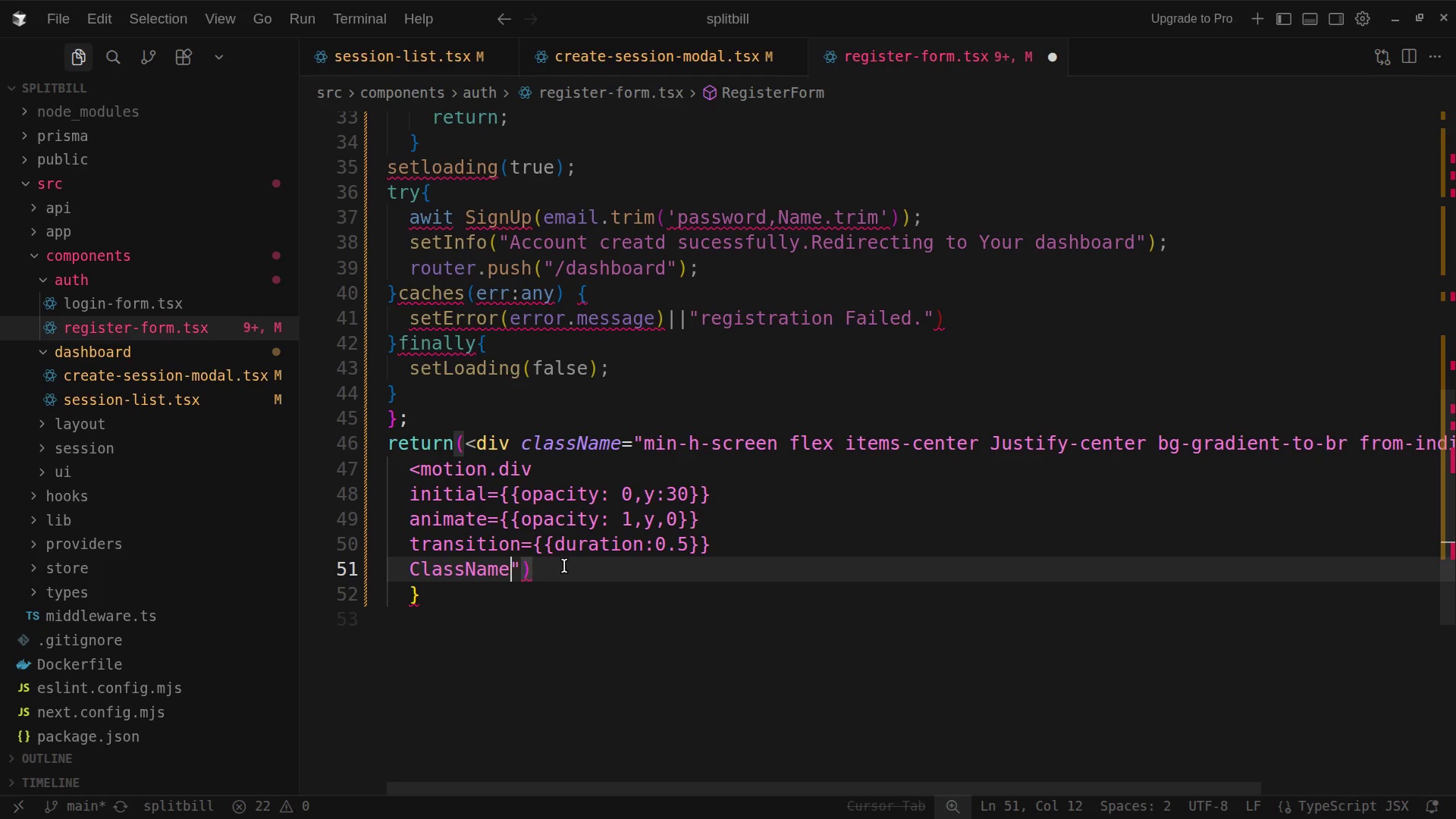 
key(Equal)
 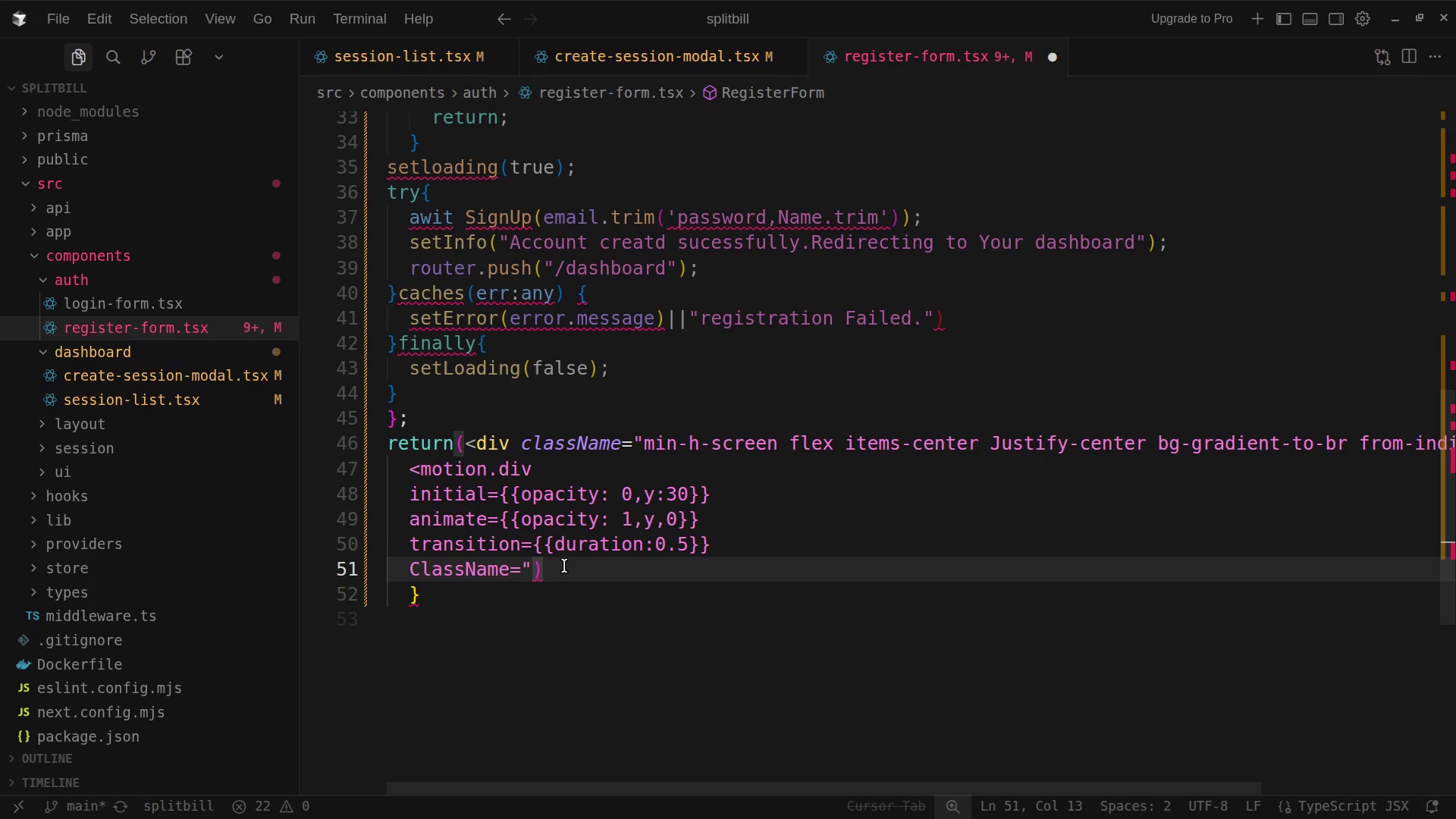 
key(Shift+Quote)
 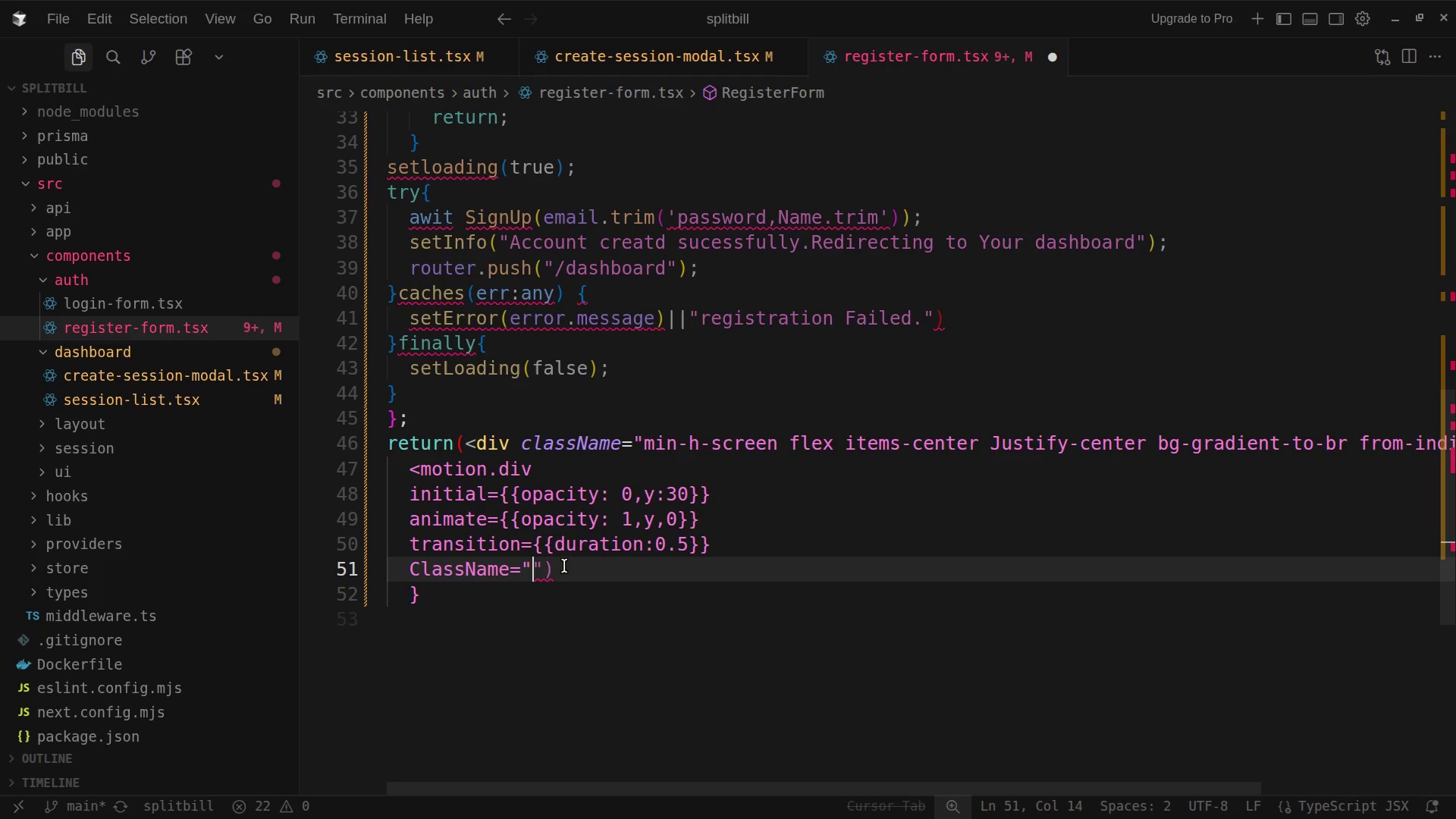 
type(W-full)
 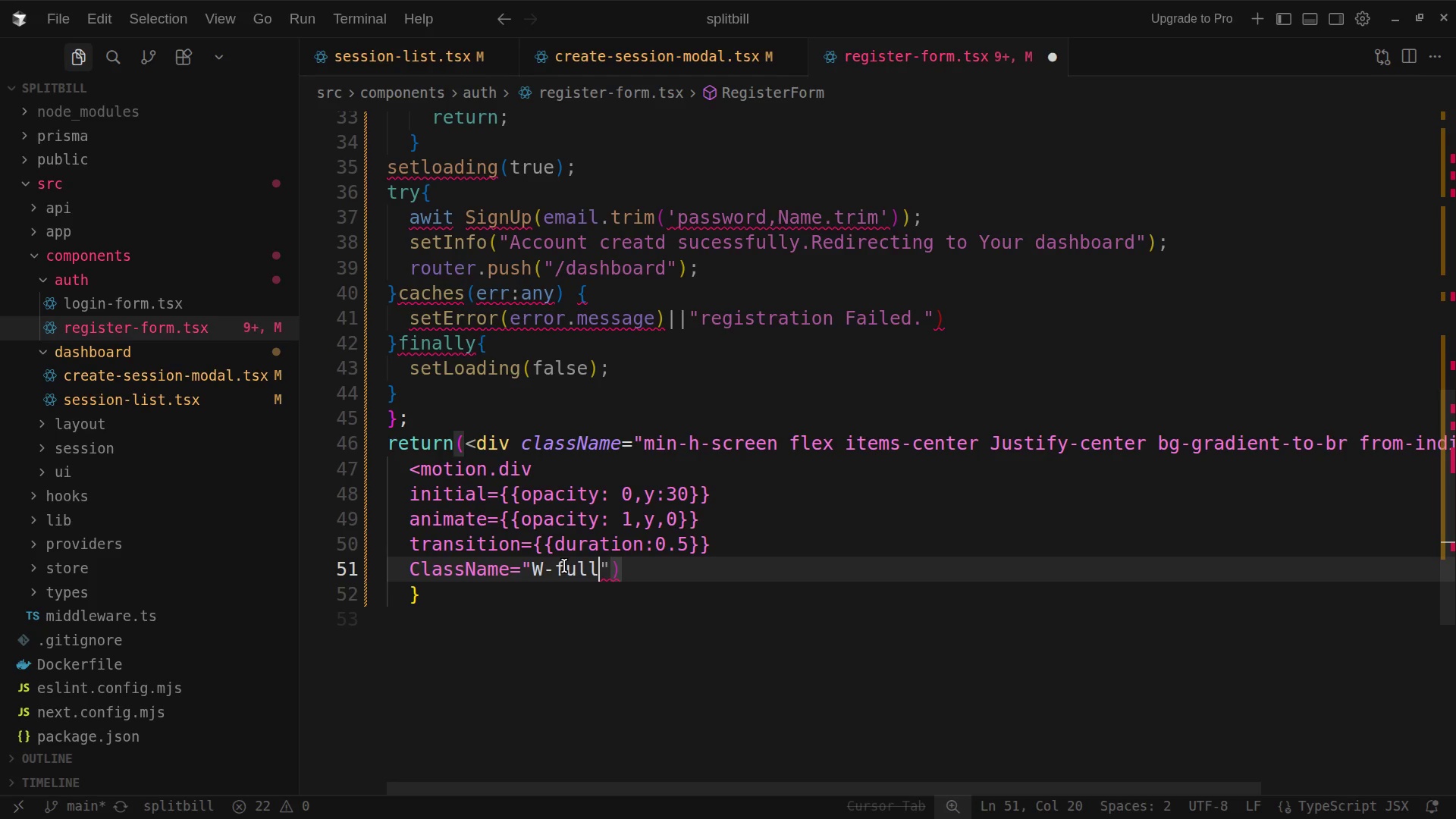 
wait(11.24)
 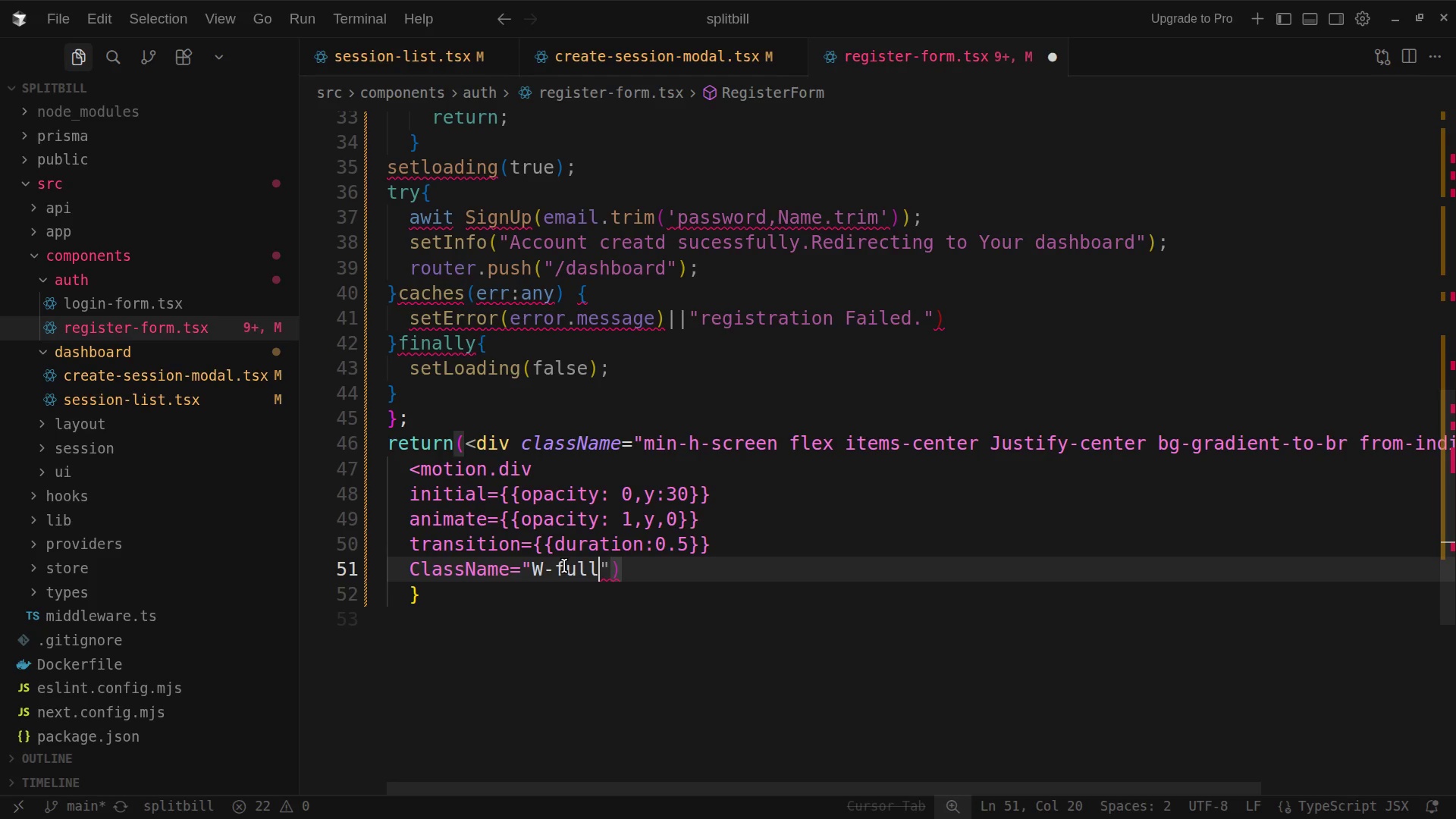 
type( max)
 